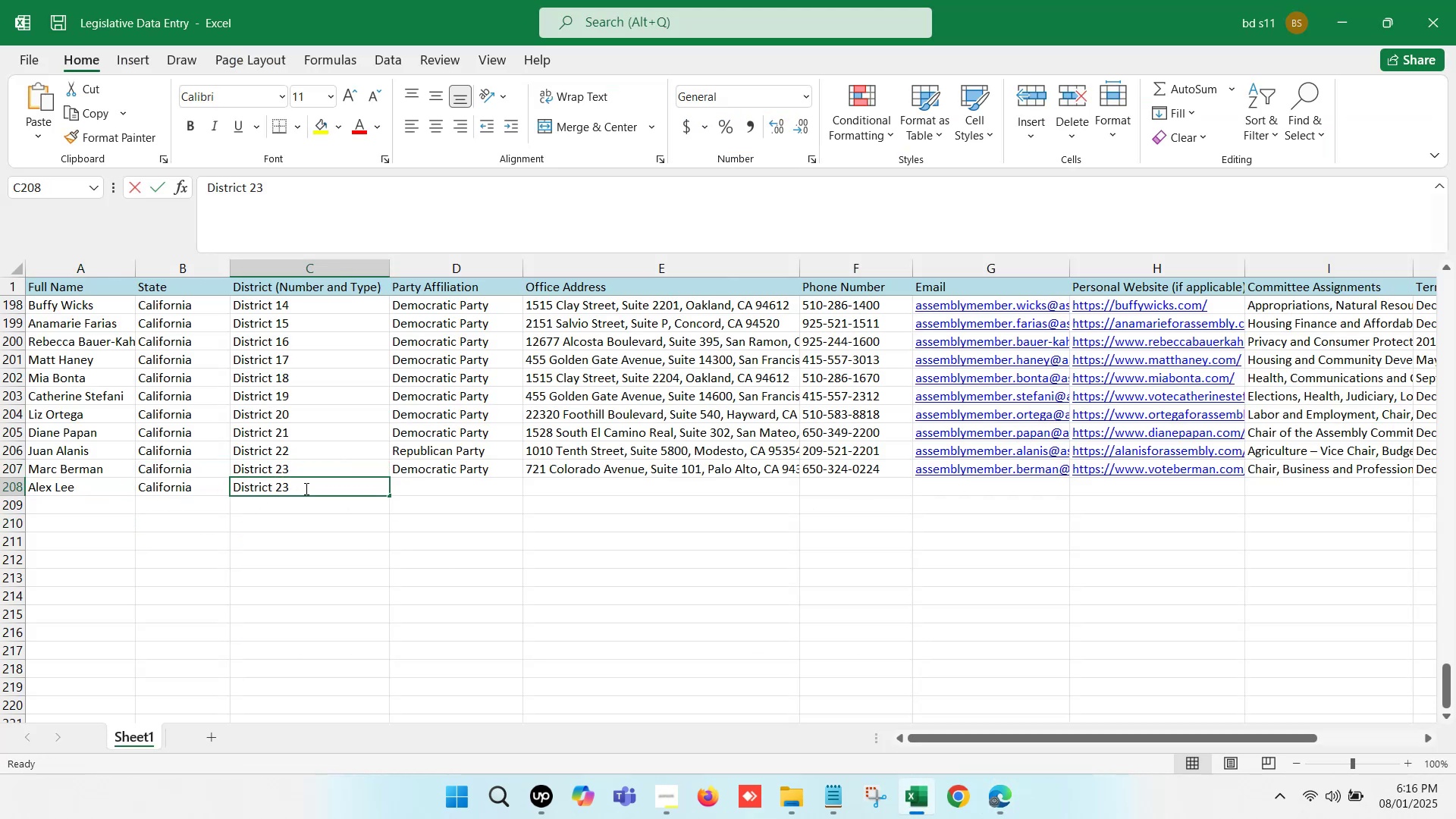 
key(Backspace)
 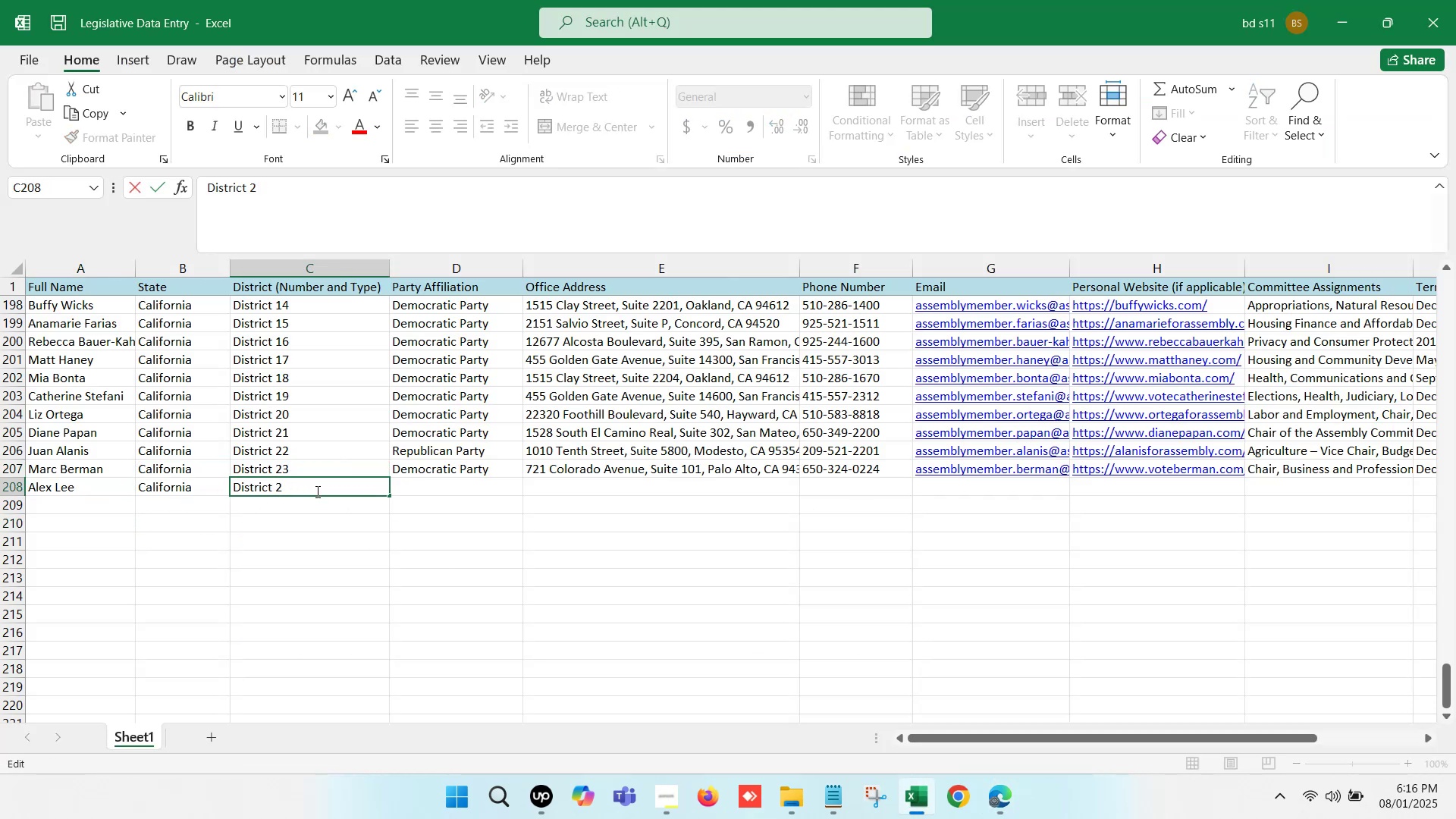 
key(4)
 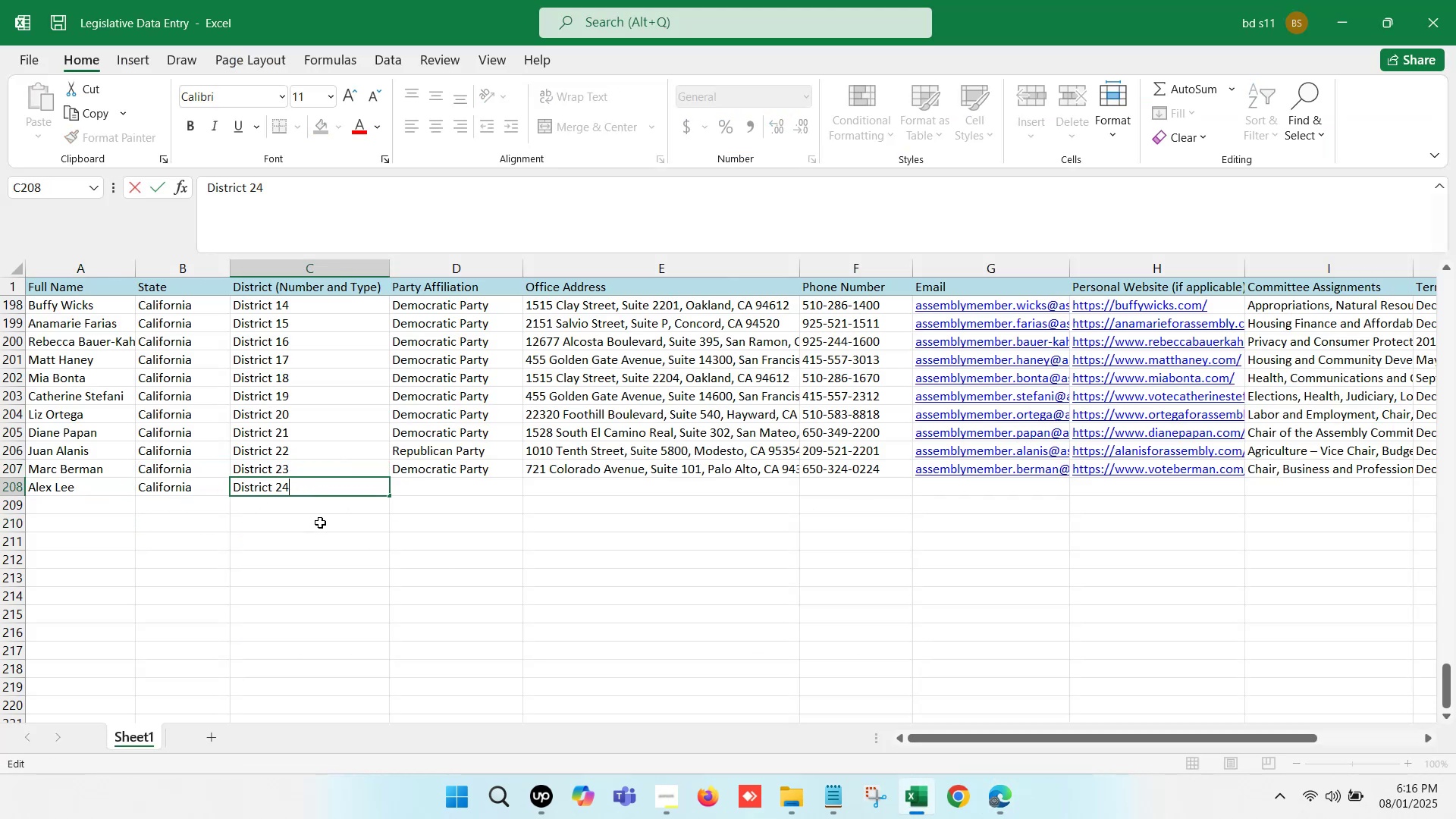 
left_click([328, 533])
 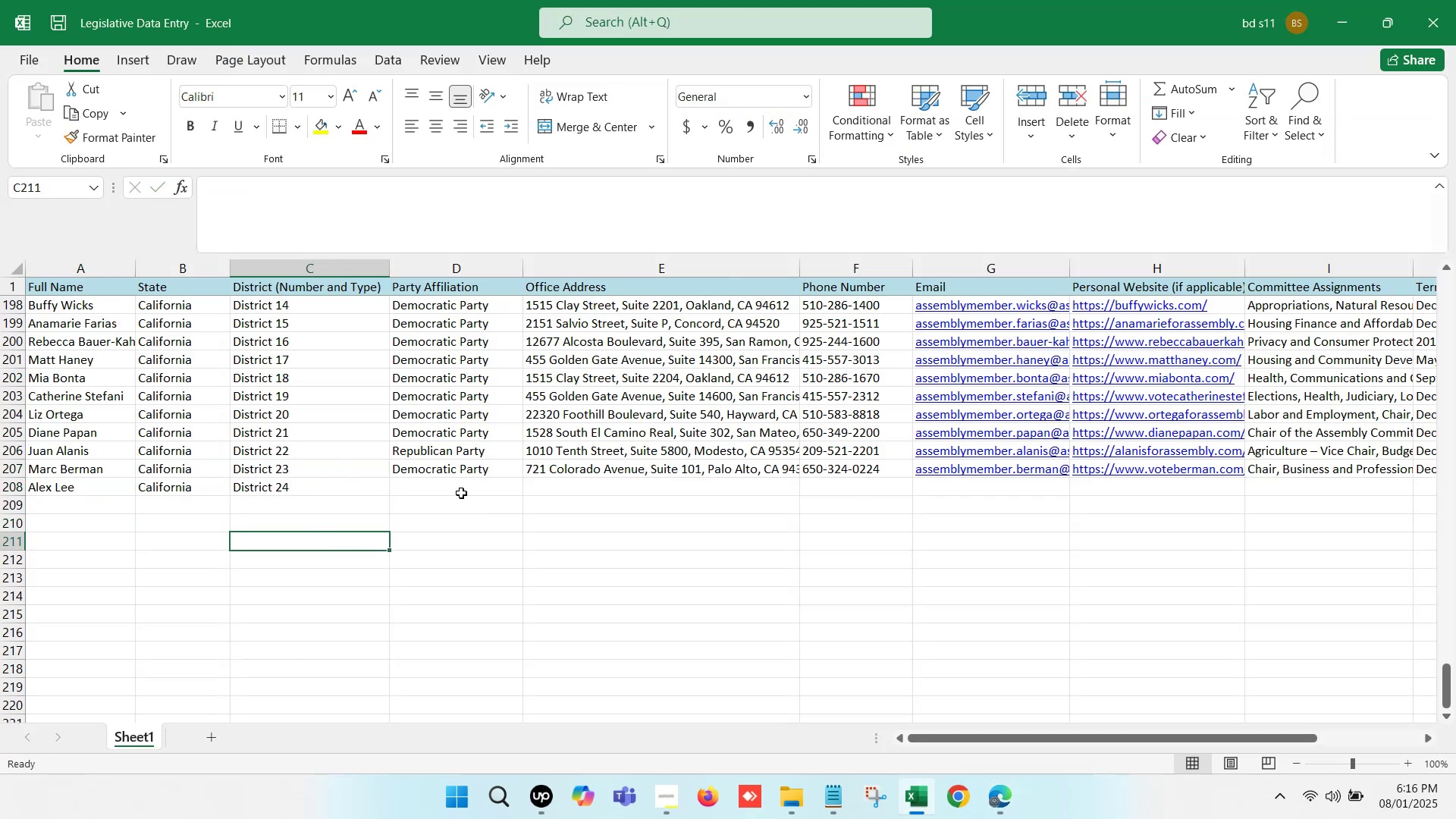 
left_click([466, 487])
 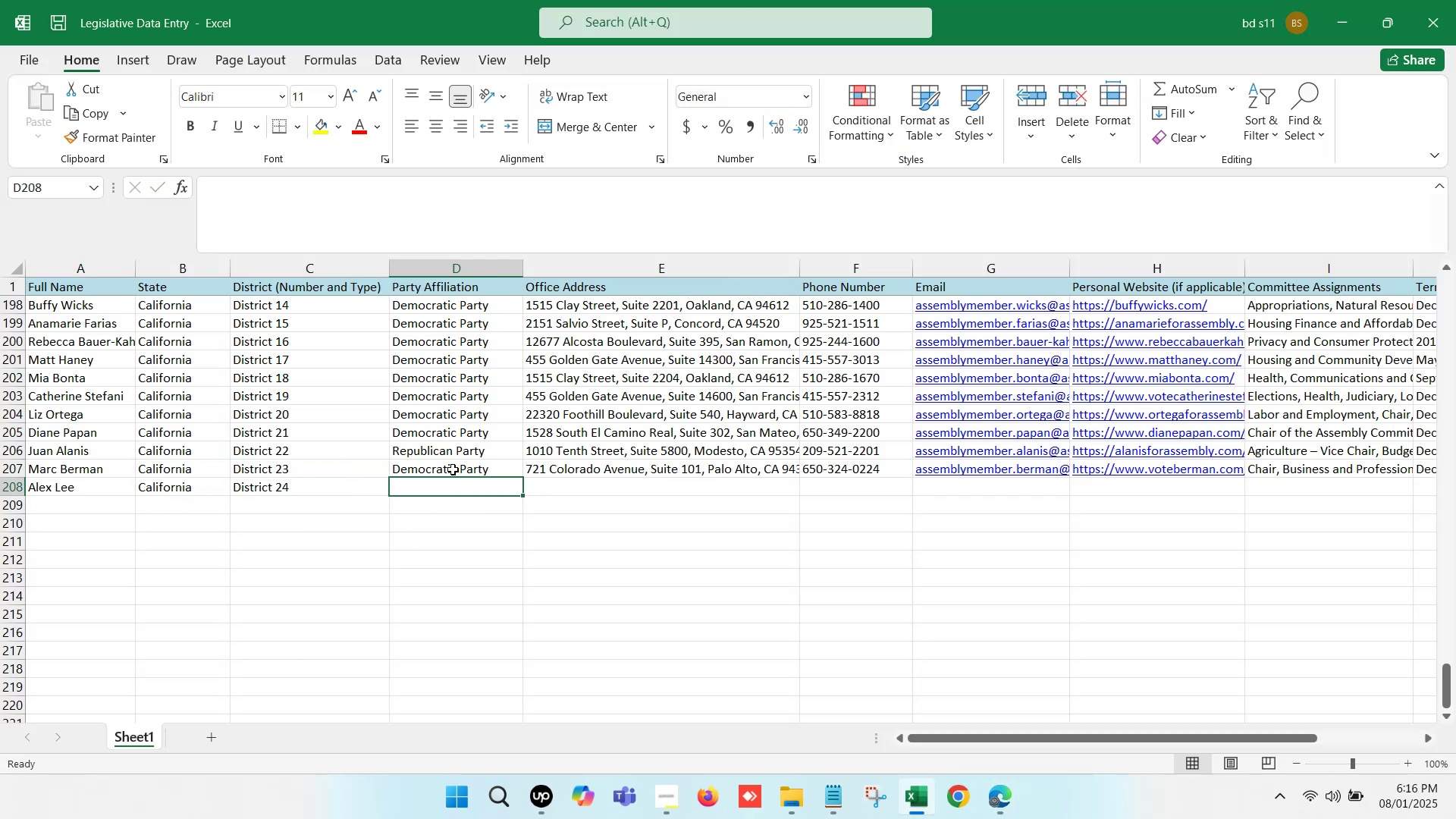 
left_click([446, 465])
 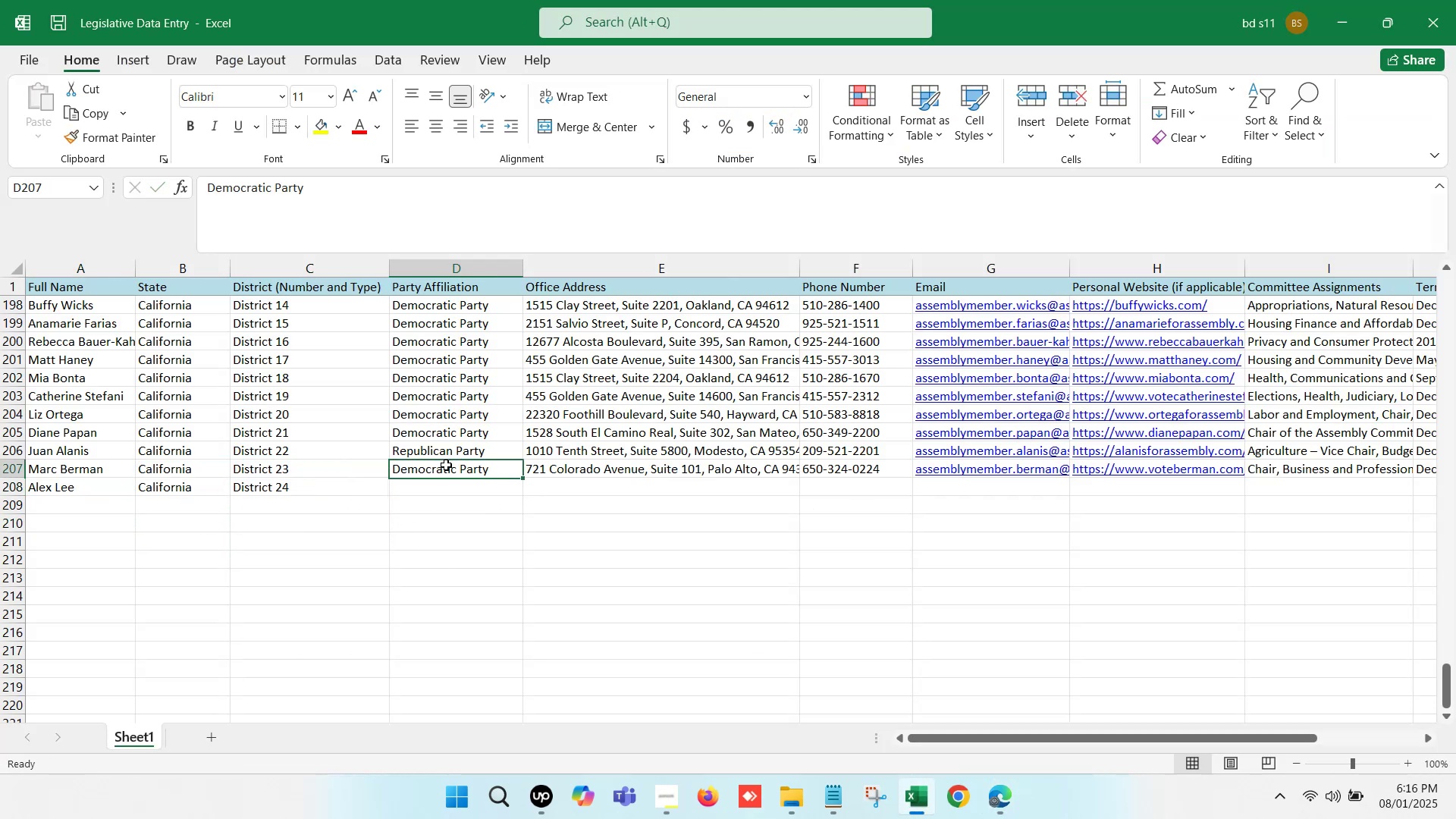 
key(Control+ControlLeft)
 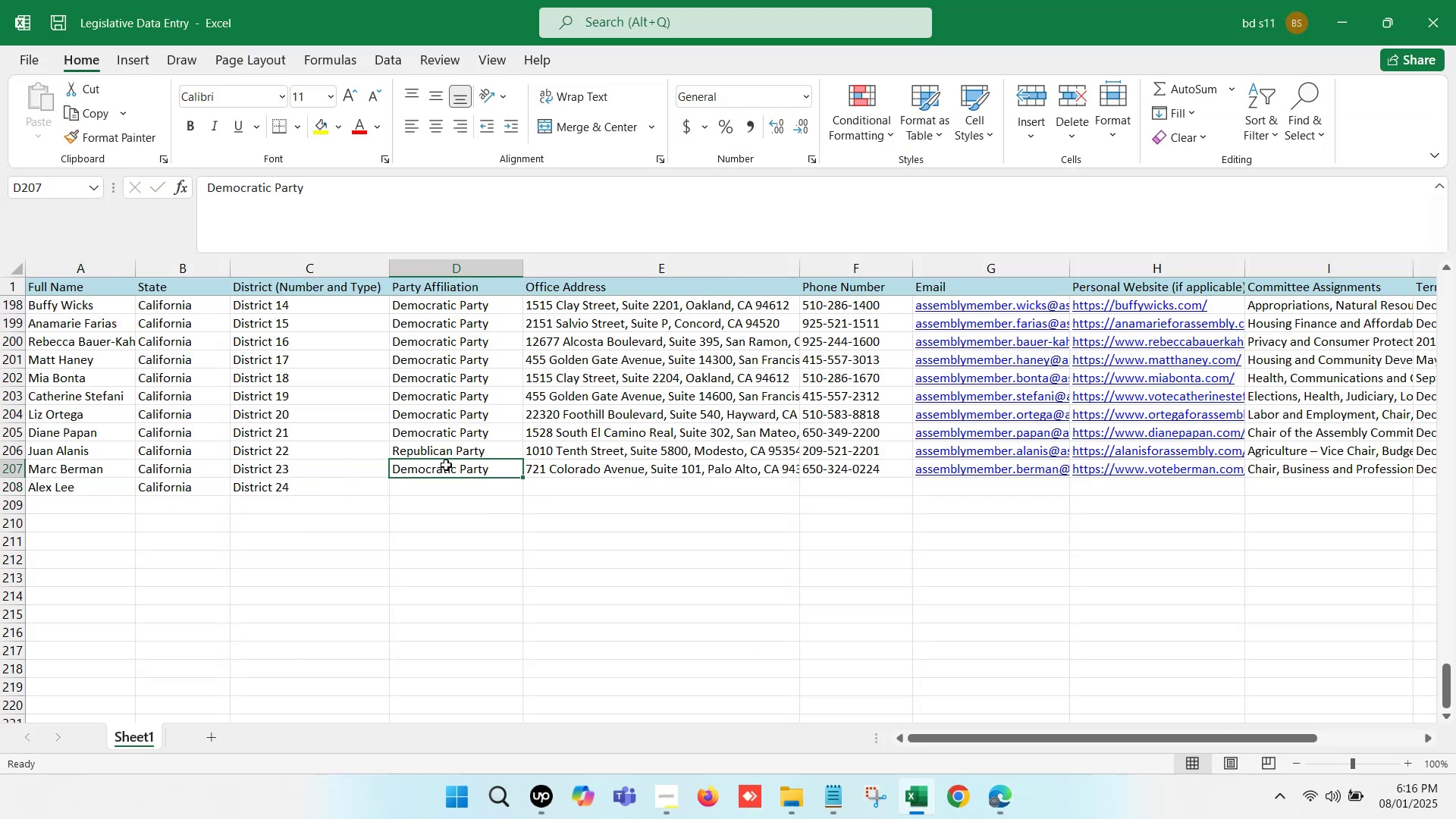 
key(Control+C)
 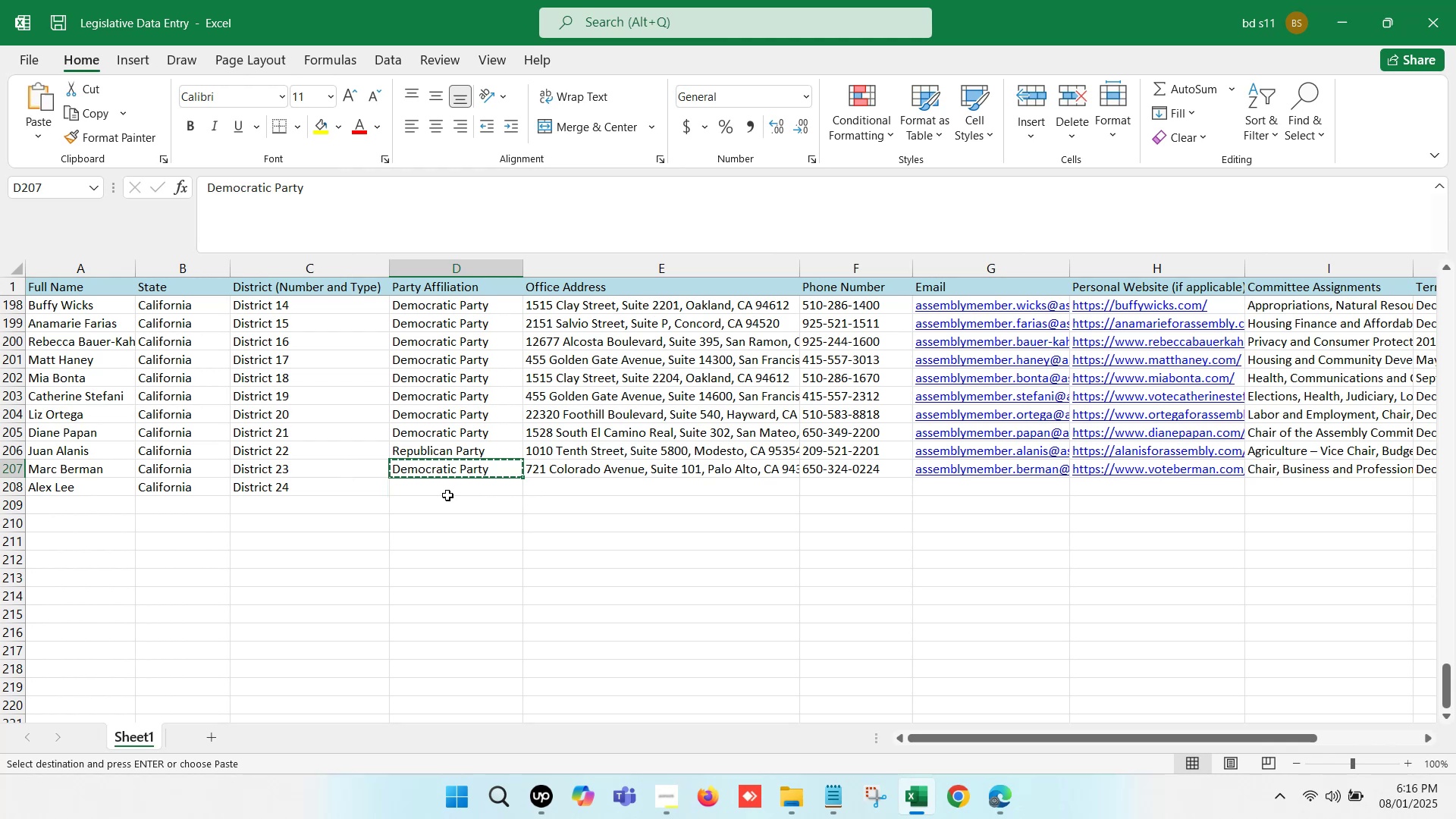 
left_click([447, 495])
 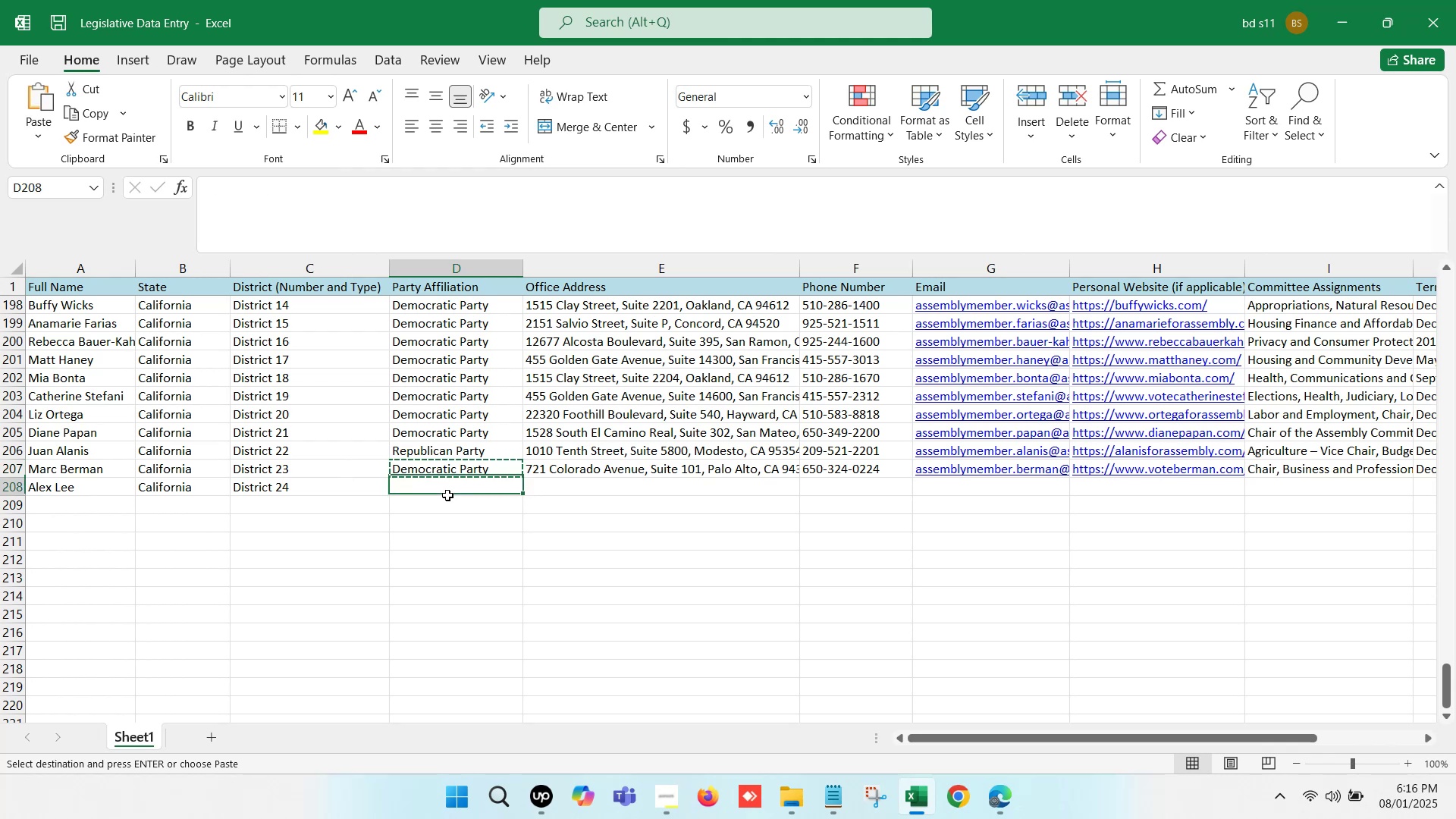 
key(Control+V)
 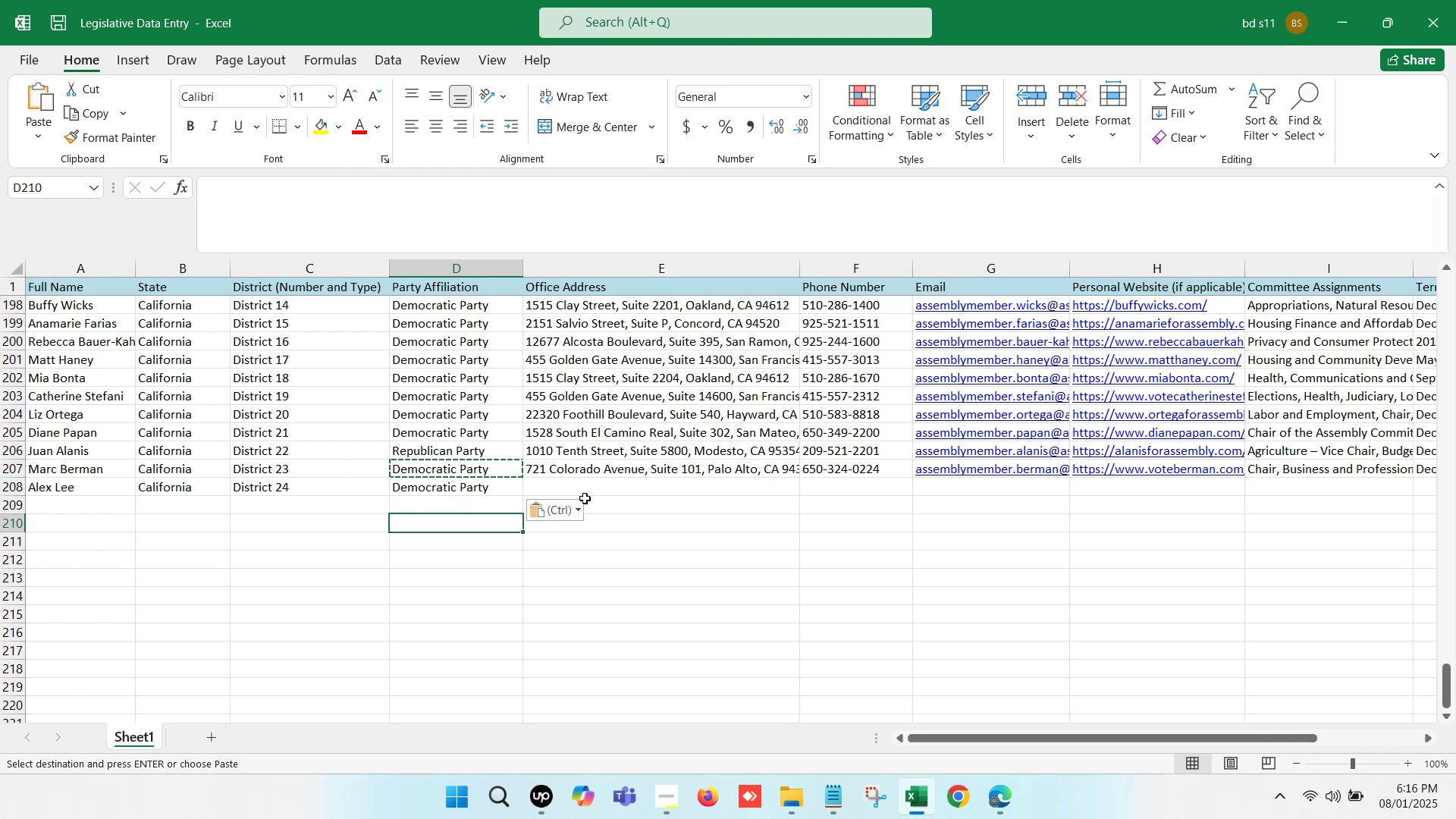 
left_click([604, 488])
 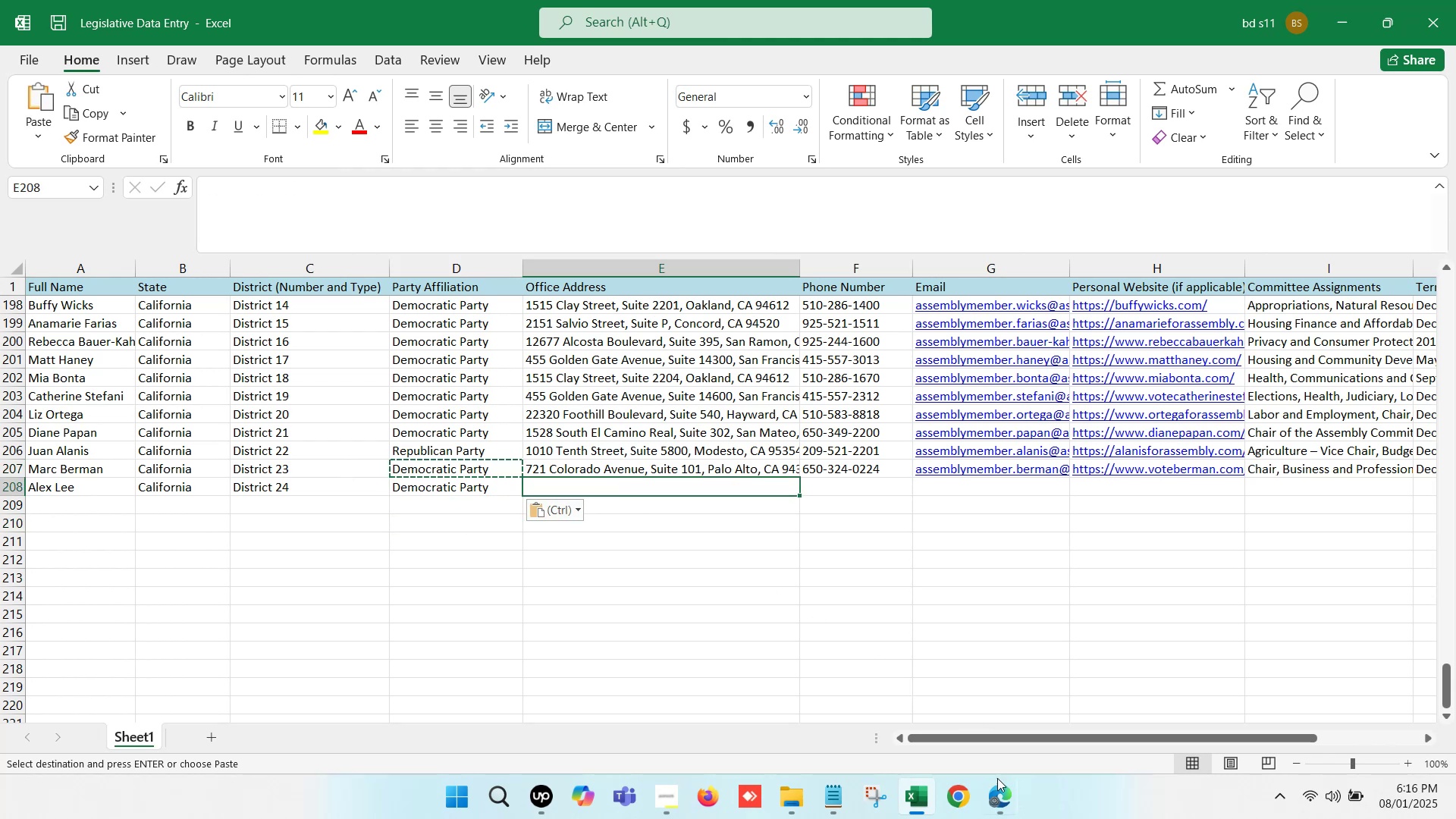 
left_click([1000, 812])
 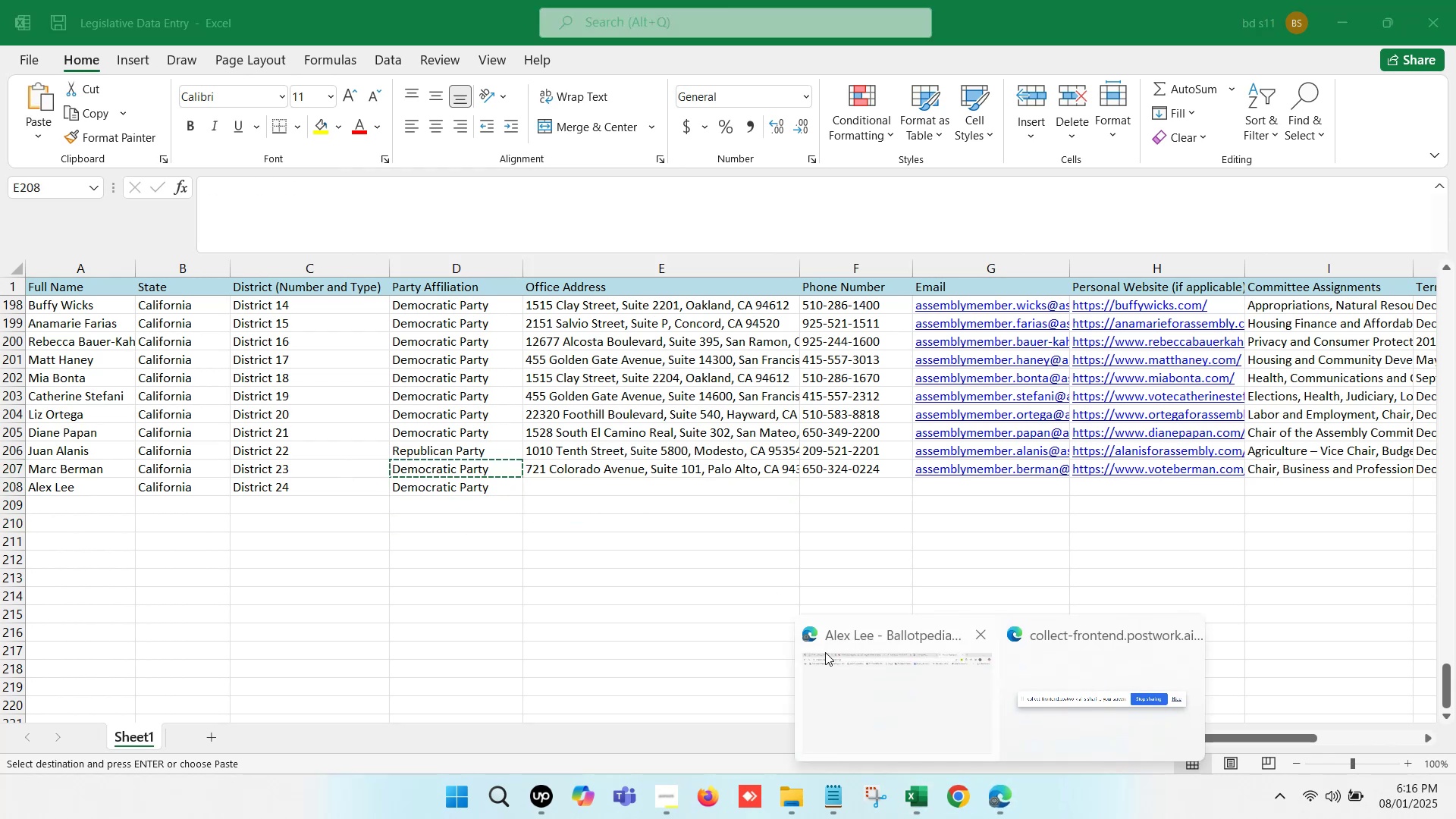 
left_click([850, 645])
 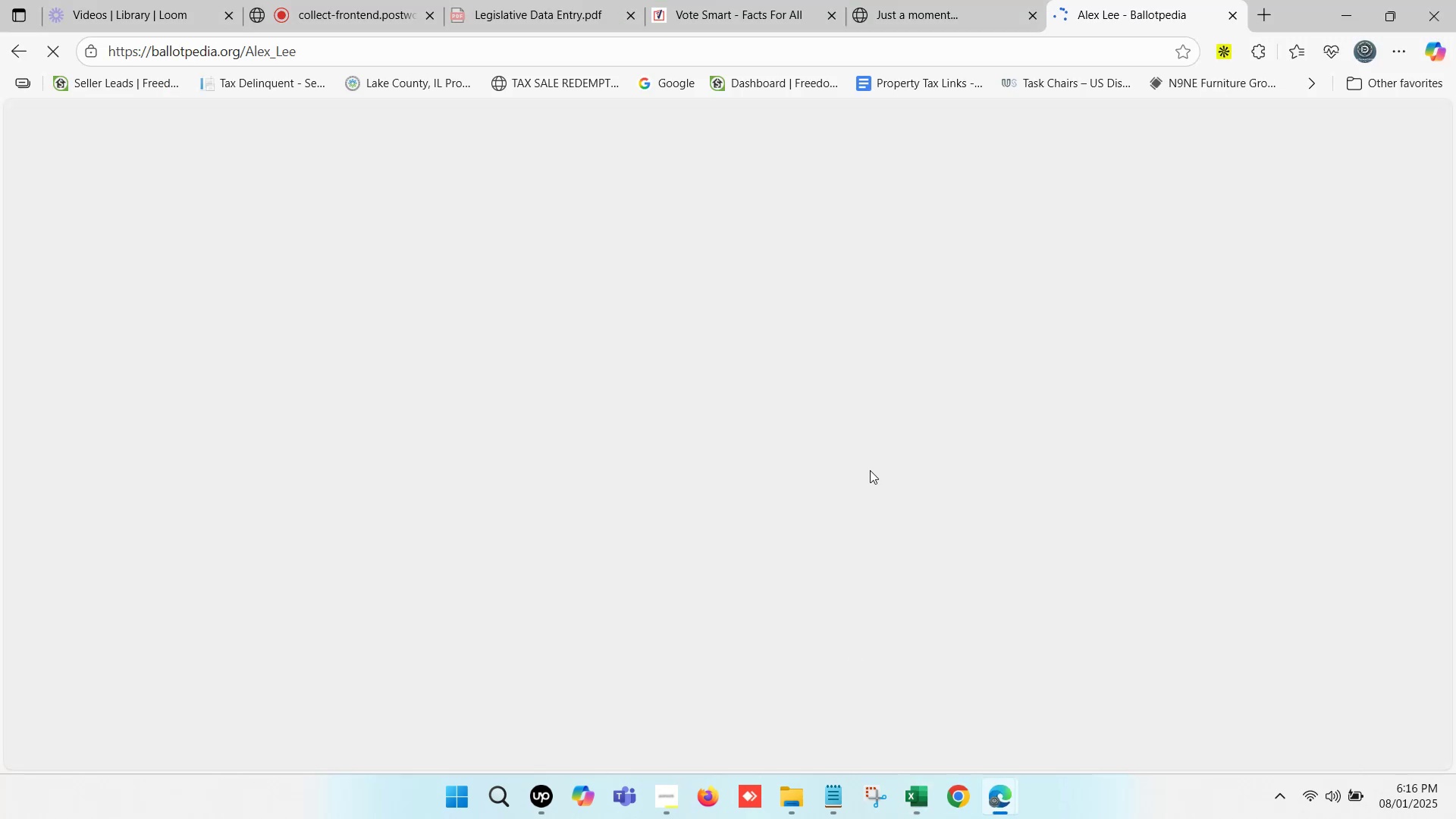 
left_click([968, 0])
 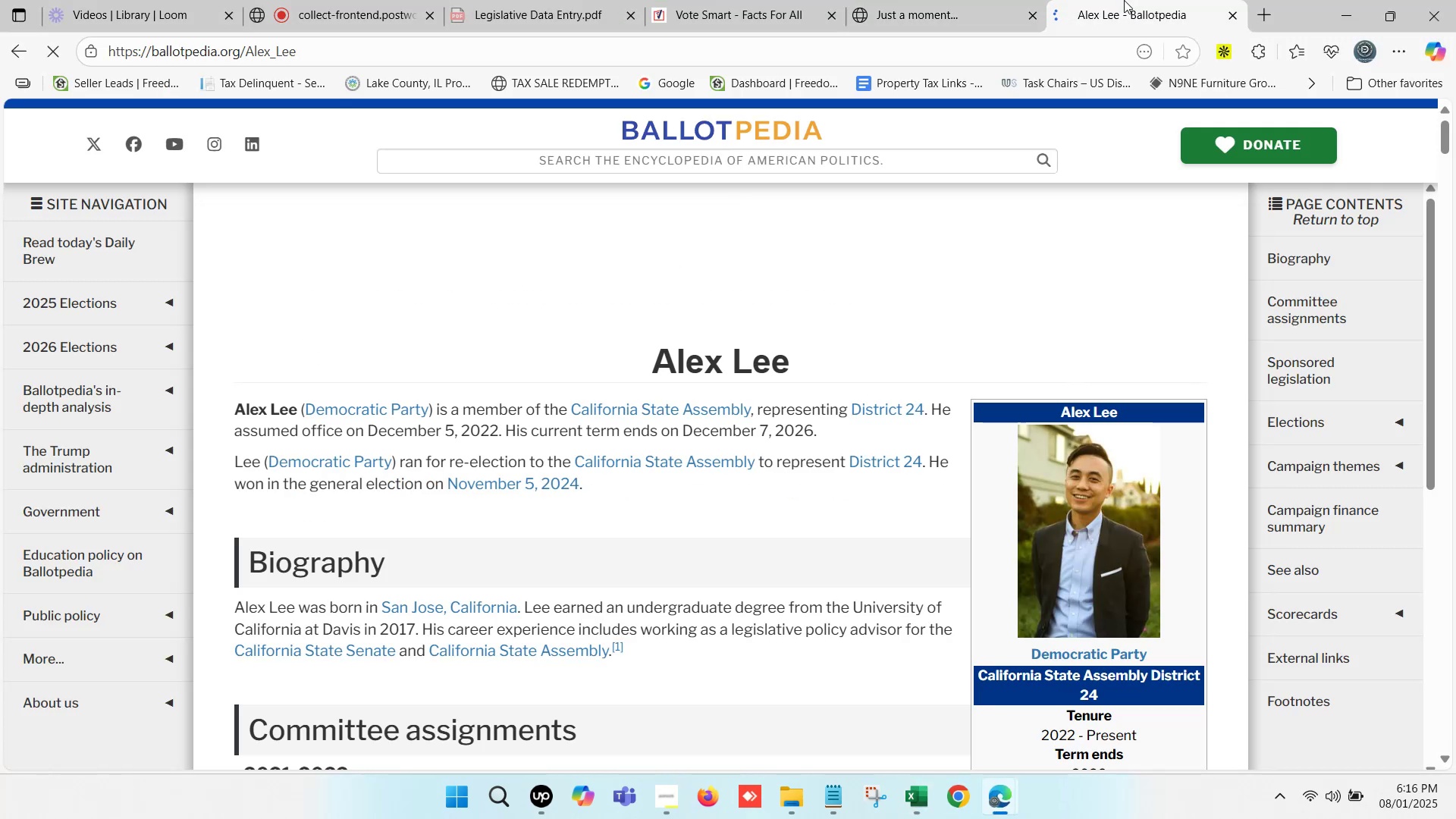 
left_click([934, 0])
 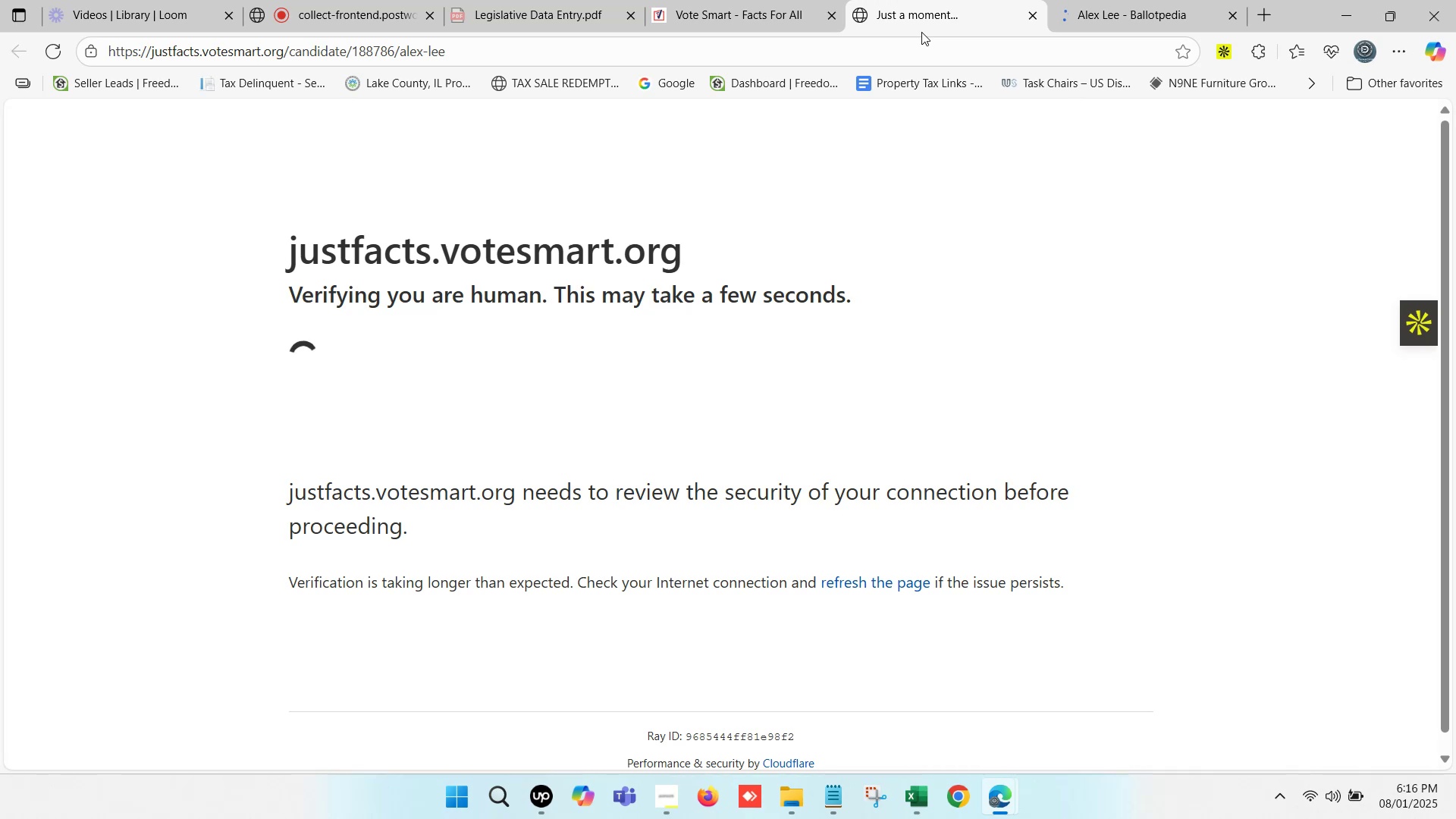 
left_click([1171, 0])
 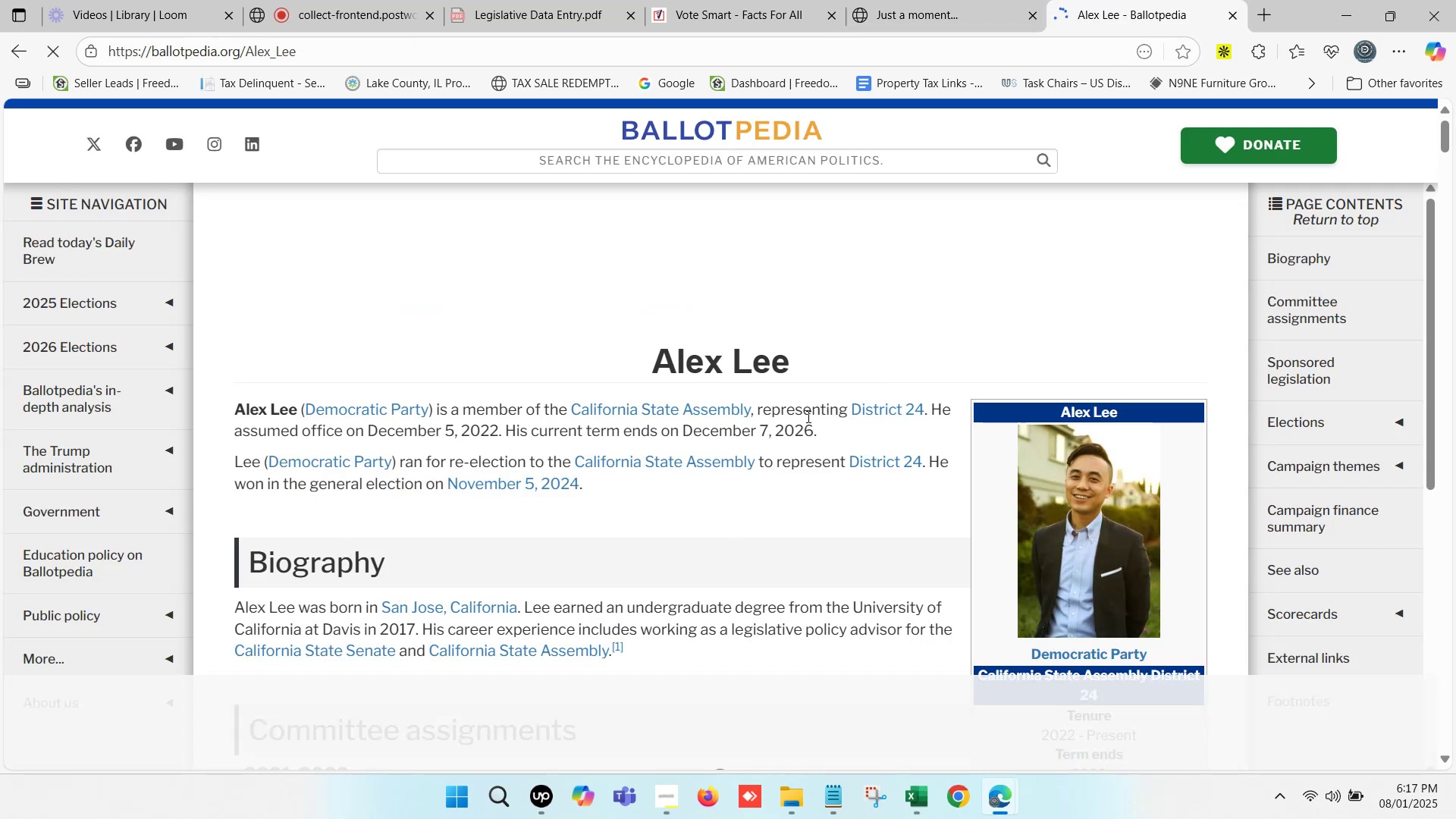 
wait(7.73)
 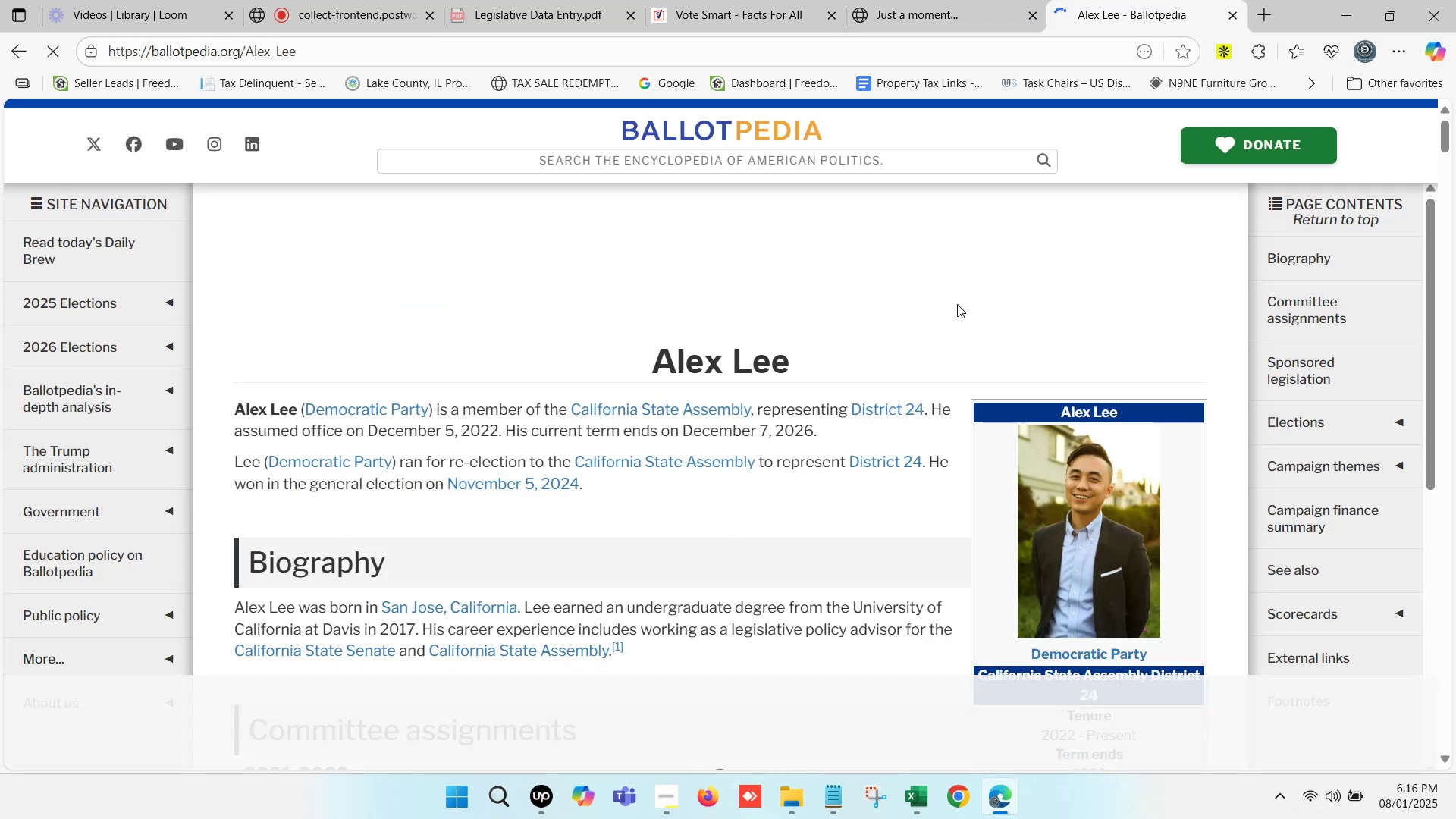 
left_click_drag(start_coordinate=[814, 435], to_coordinate=[741, 433])
 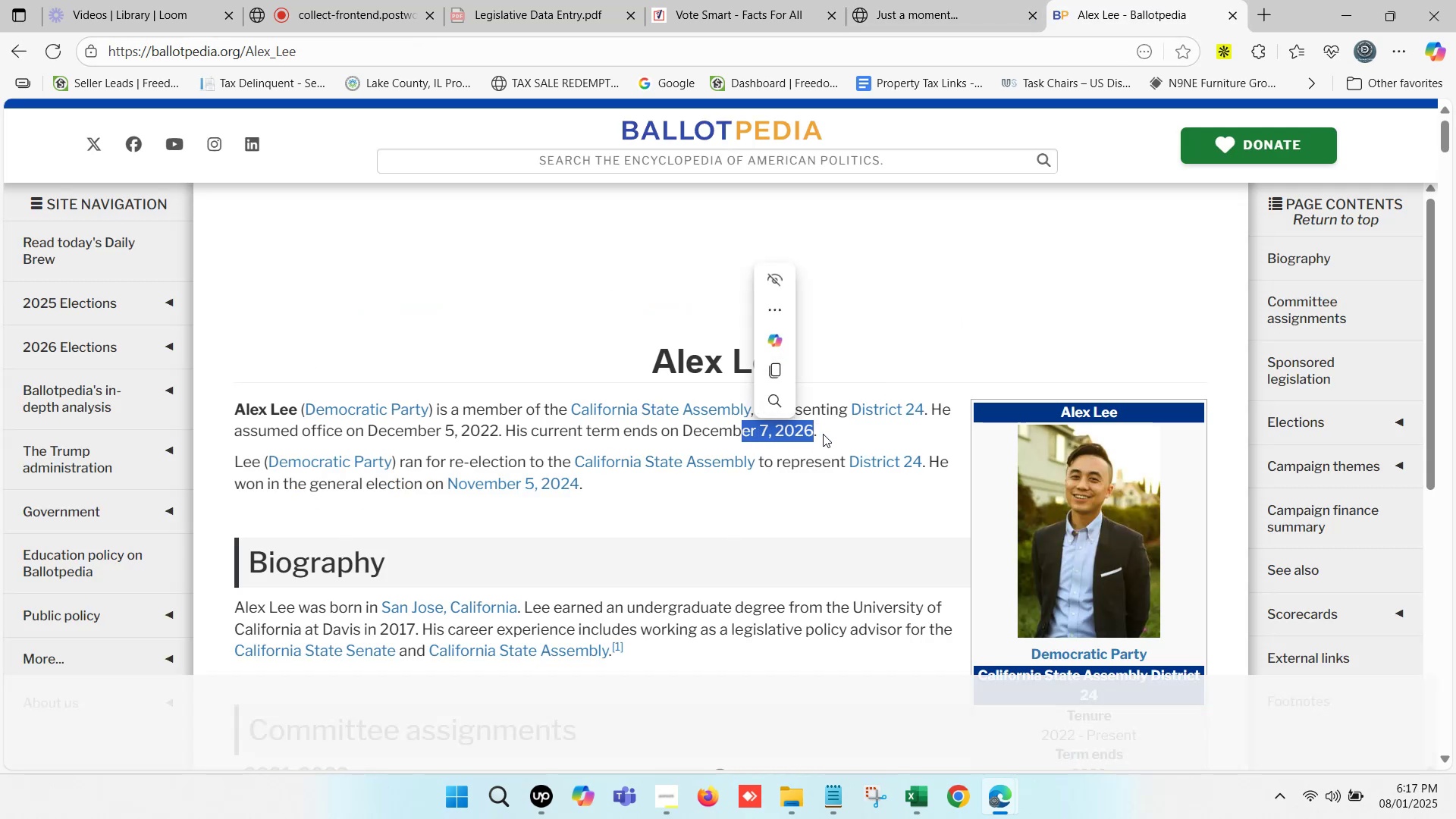 
left_click_drag(start_coordinate=[829, 430], to_coordinate=[747, 432])
 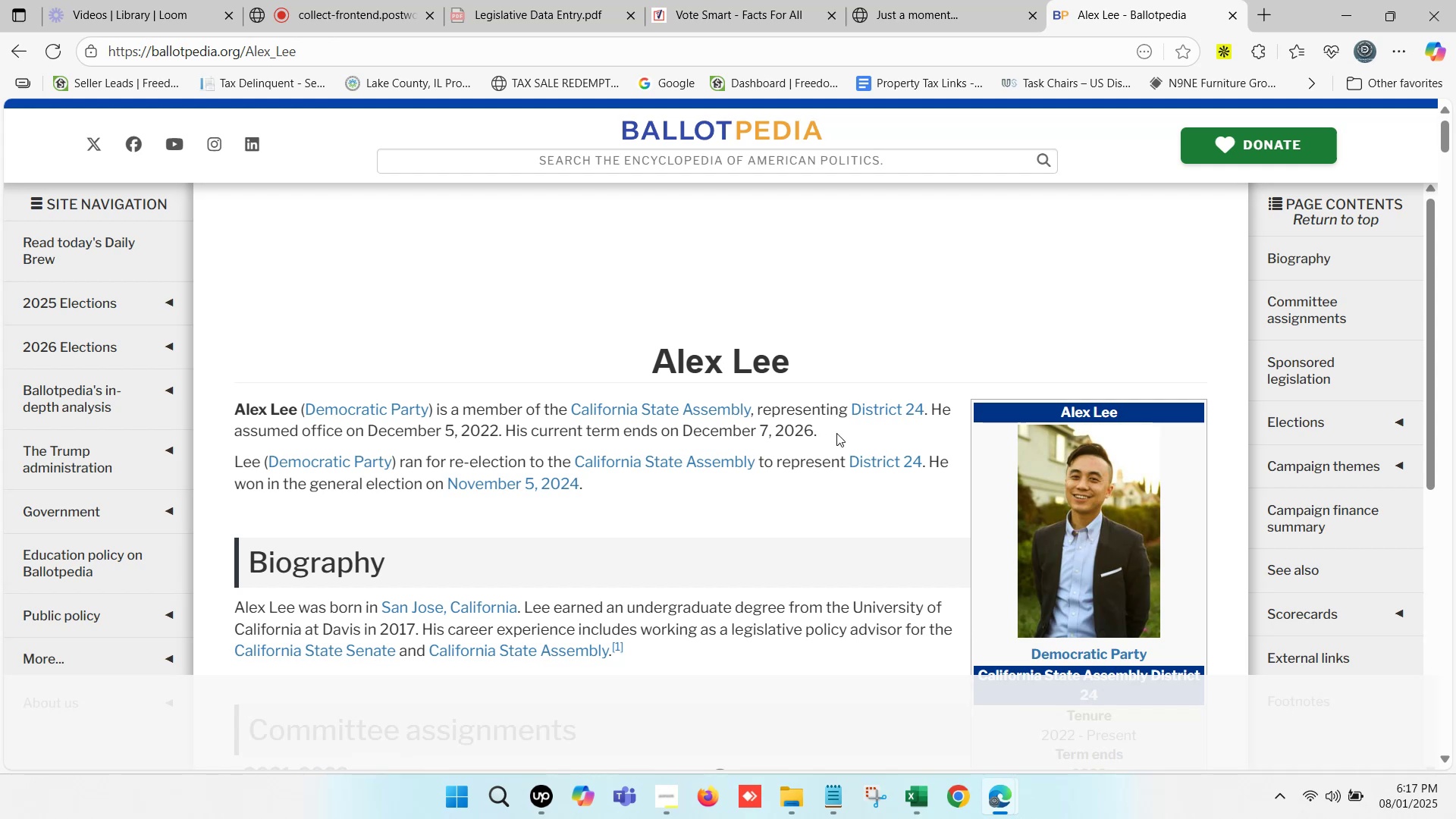 
left_click_drag(start_coordinate=[830, 432], to_coordinate=[736, 428])
 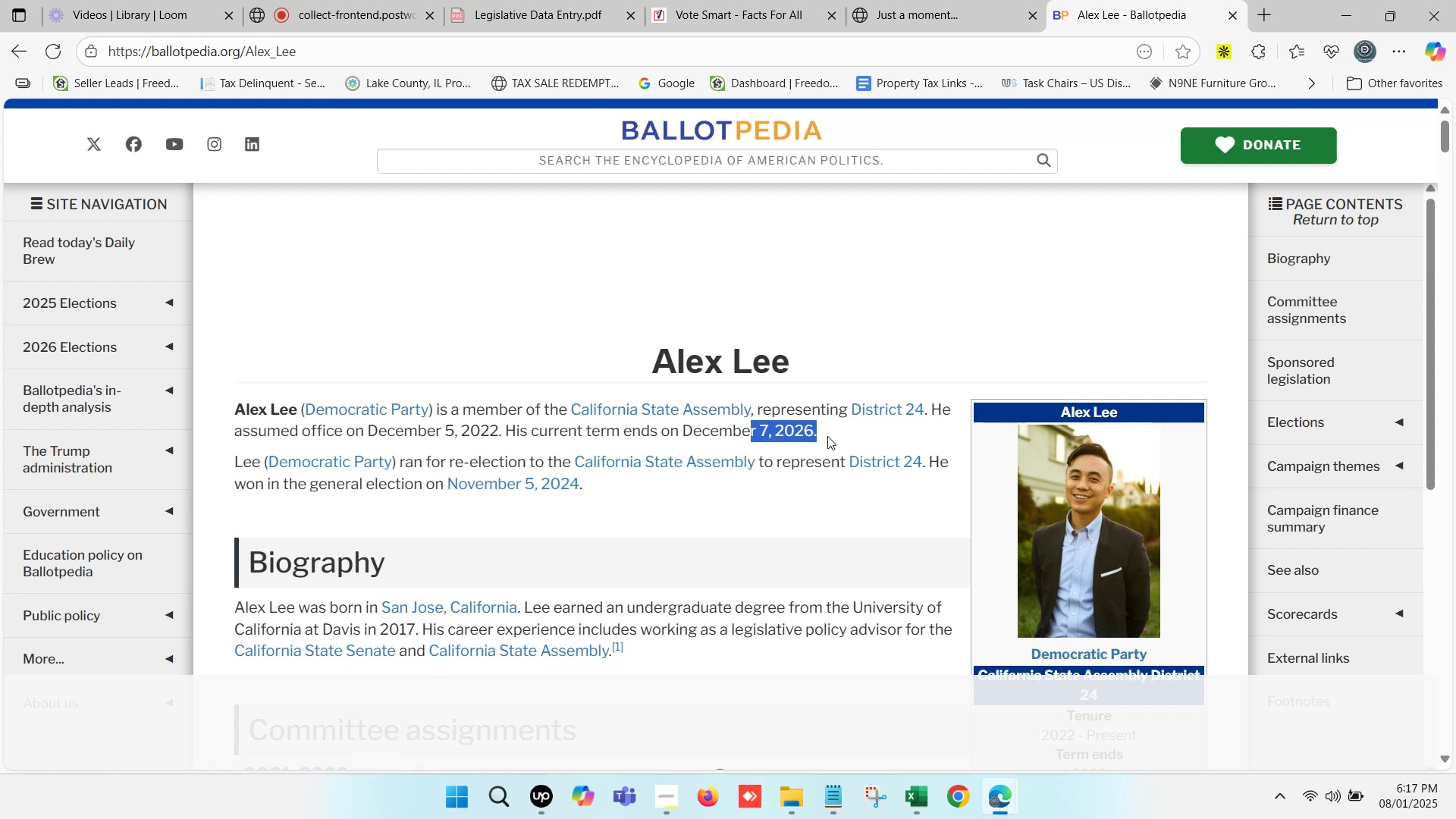 
left_click([827, 430])
 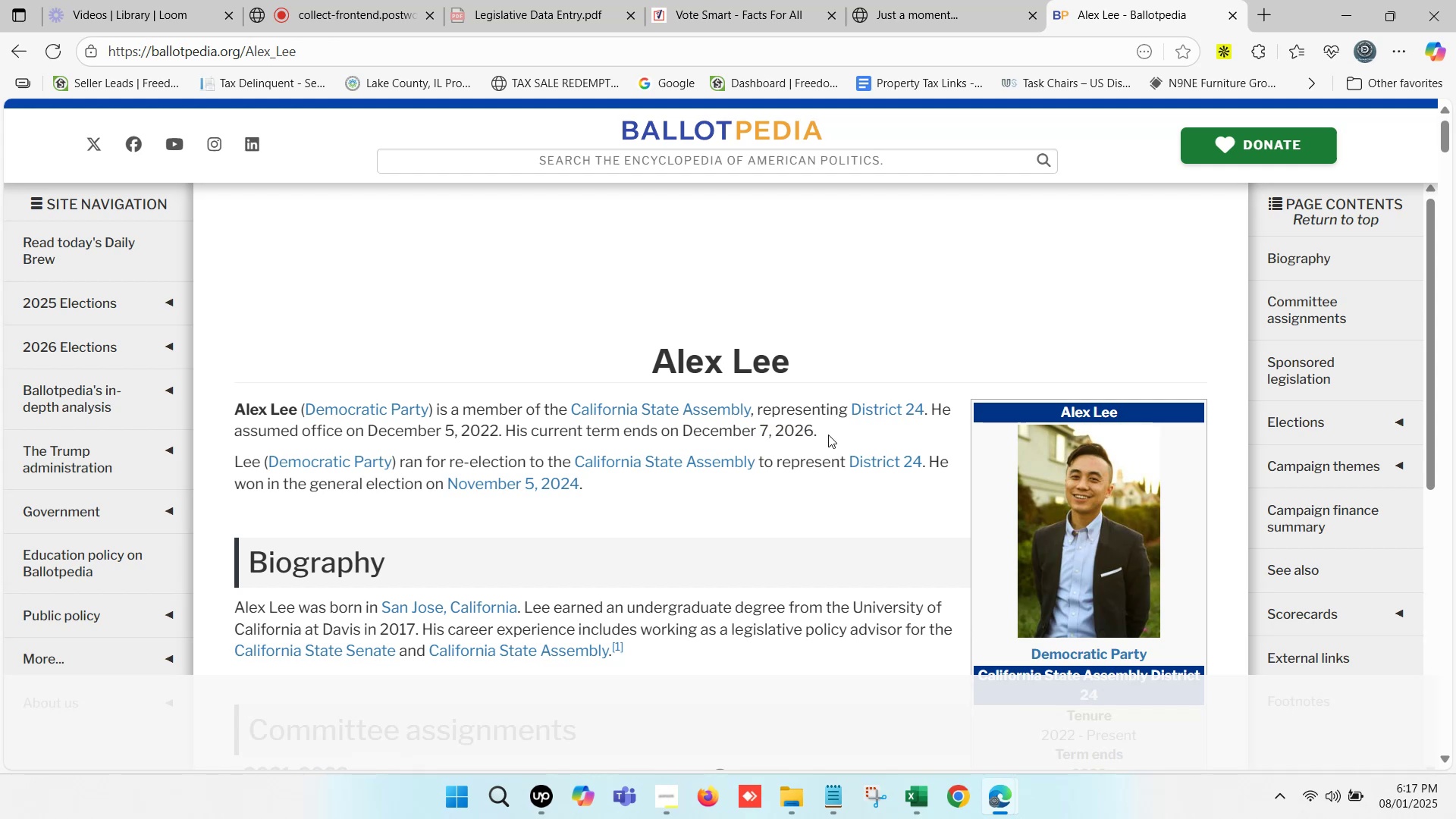 
left_click_drag(start_coordinate=[827, 437], to_coordinate=[373, 423])
 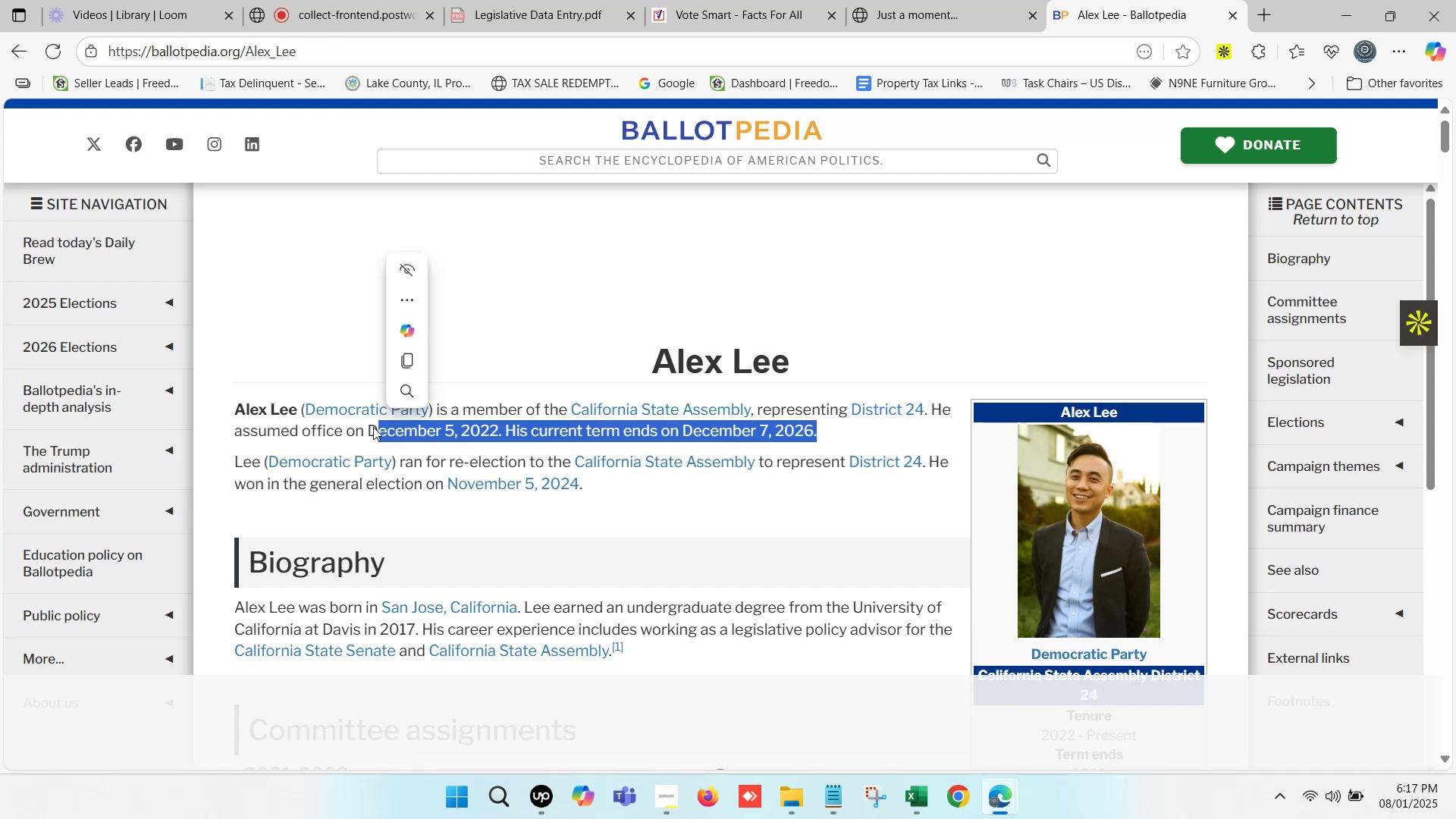 
left_click([373, 427])
 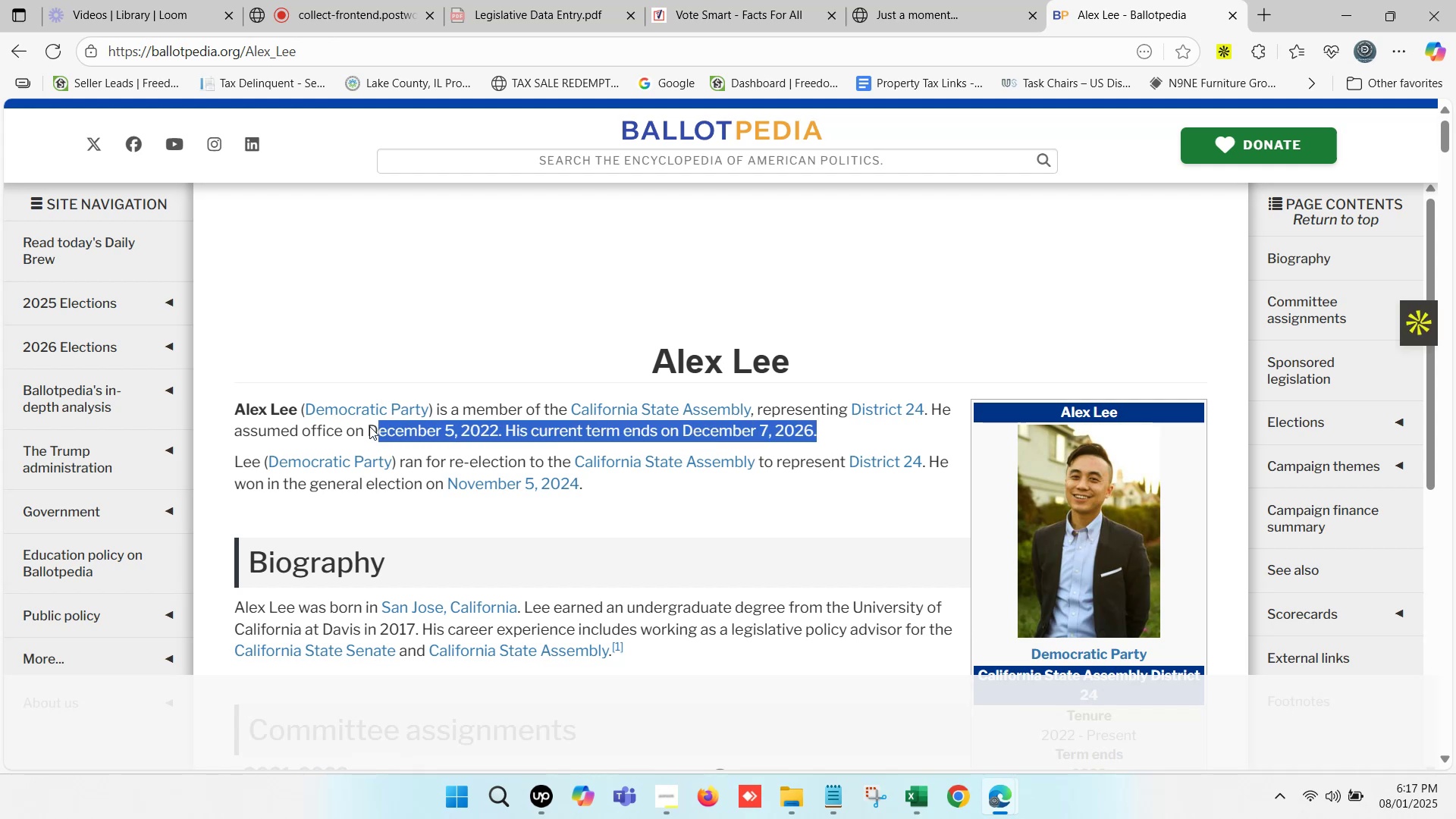 
left_click([369, 426])
 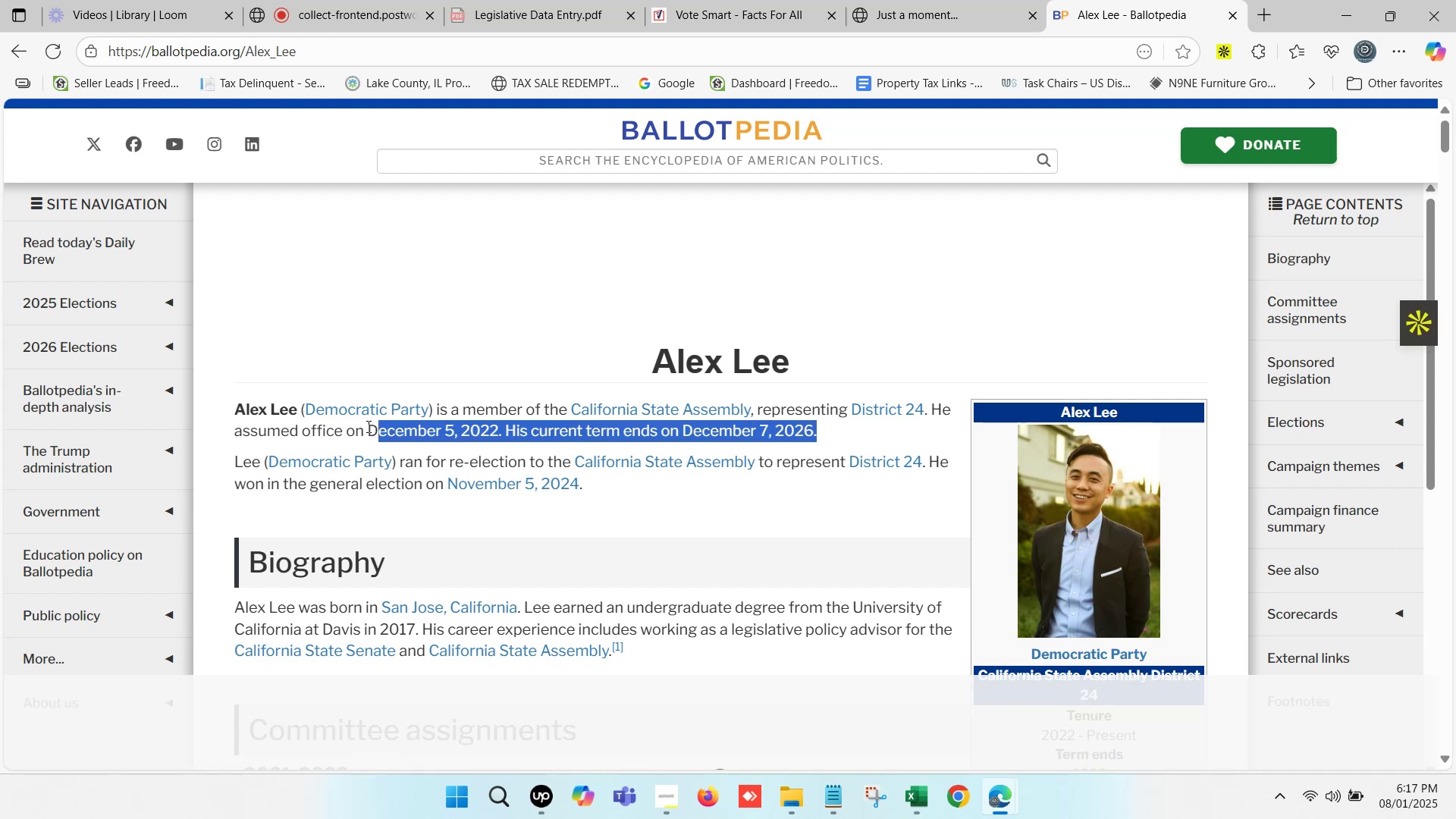 
left_click([367, 426])
 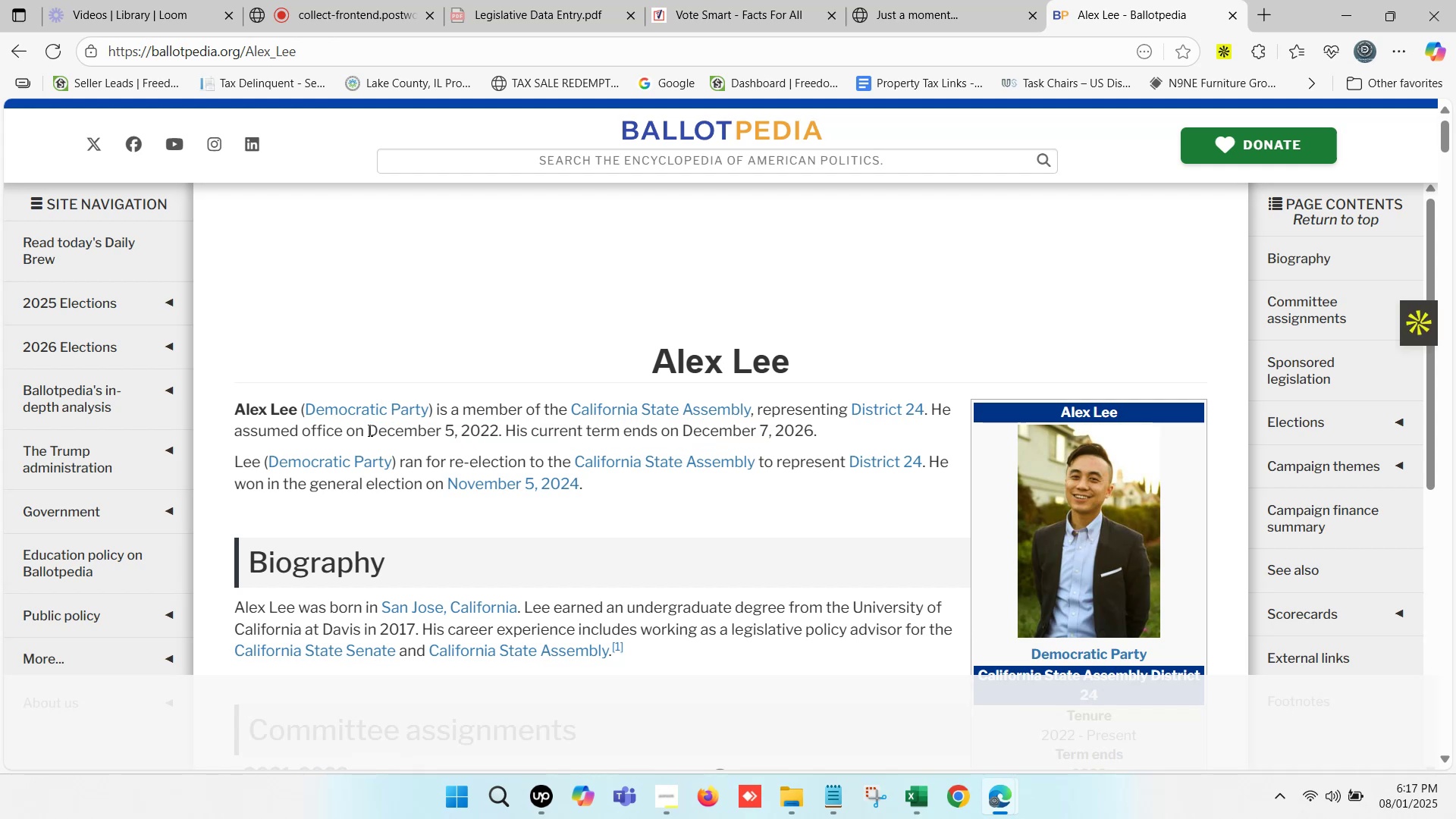 
left_click_drag(start_coordinate=[370, 429], to_coordinate=[817, 428])
 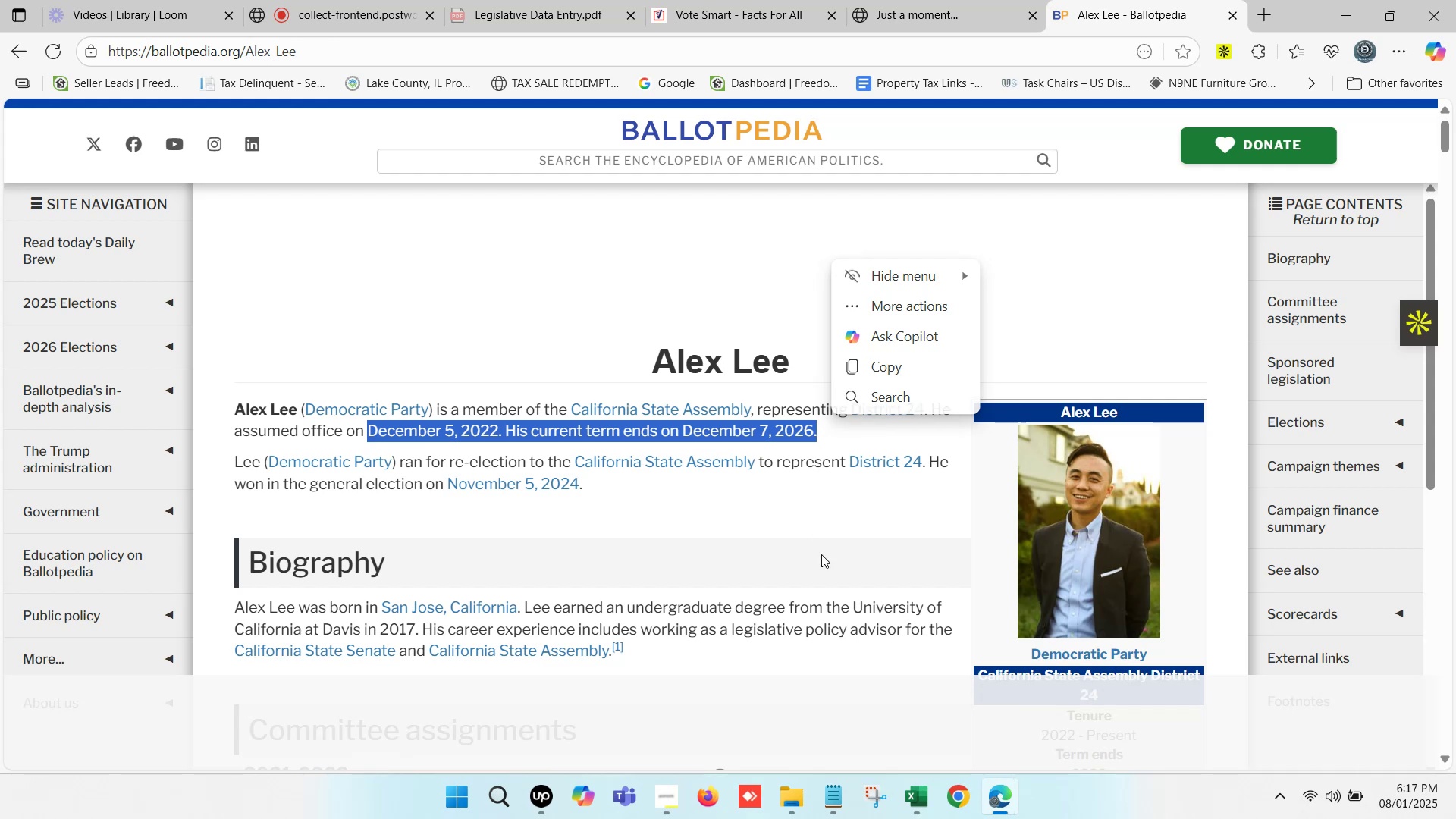 
key(Control+C)
 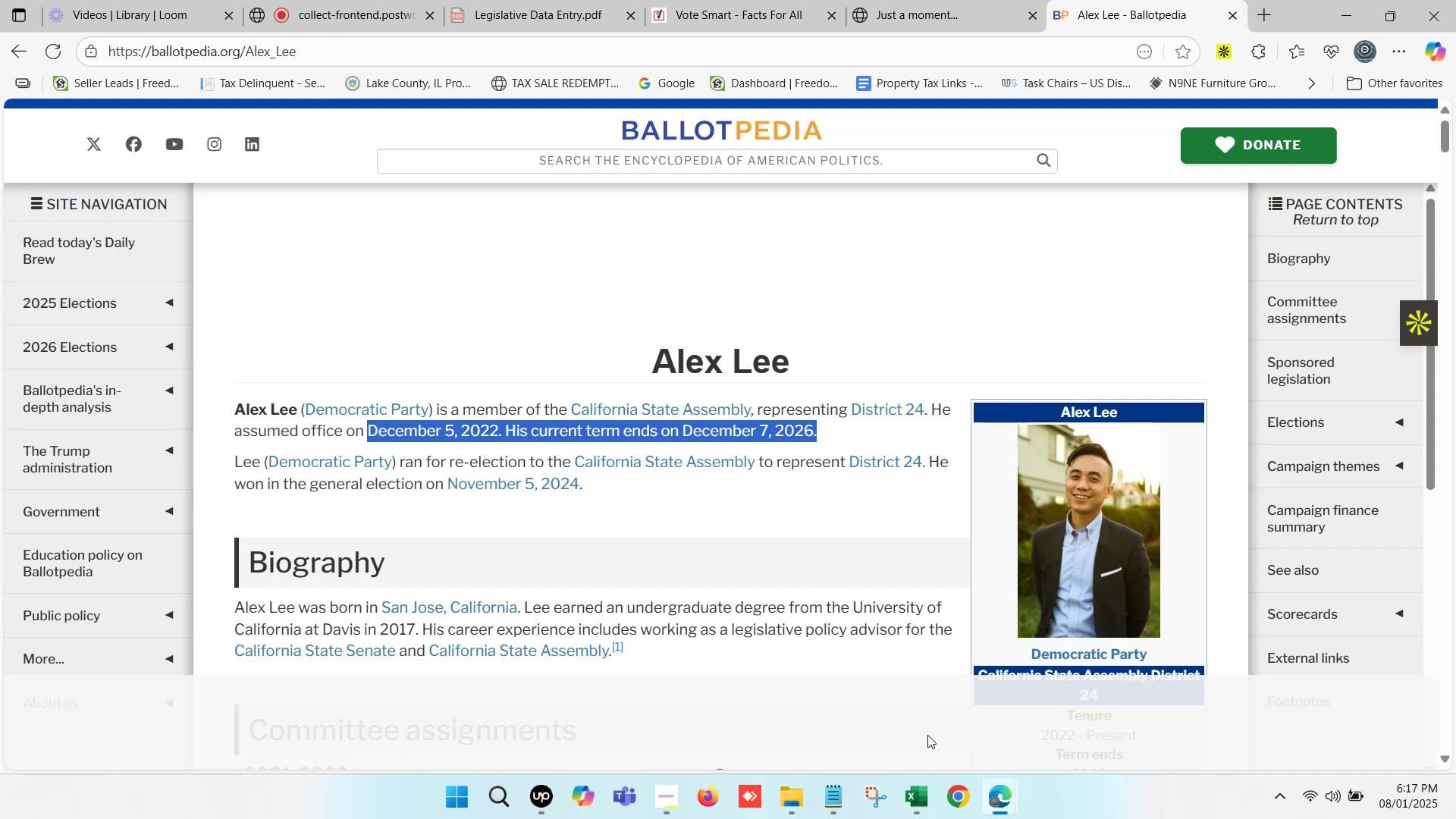 
left_click([915, 805])
 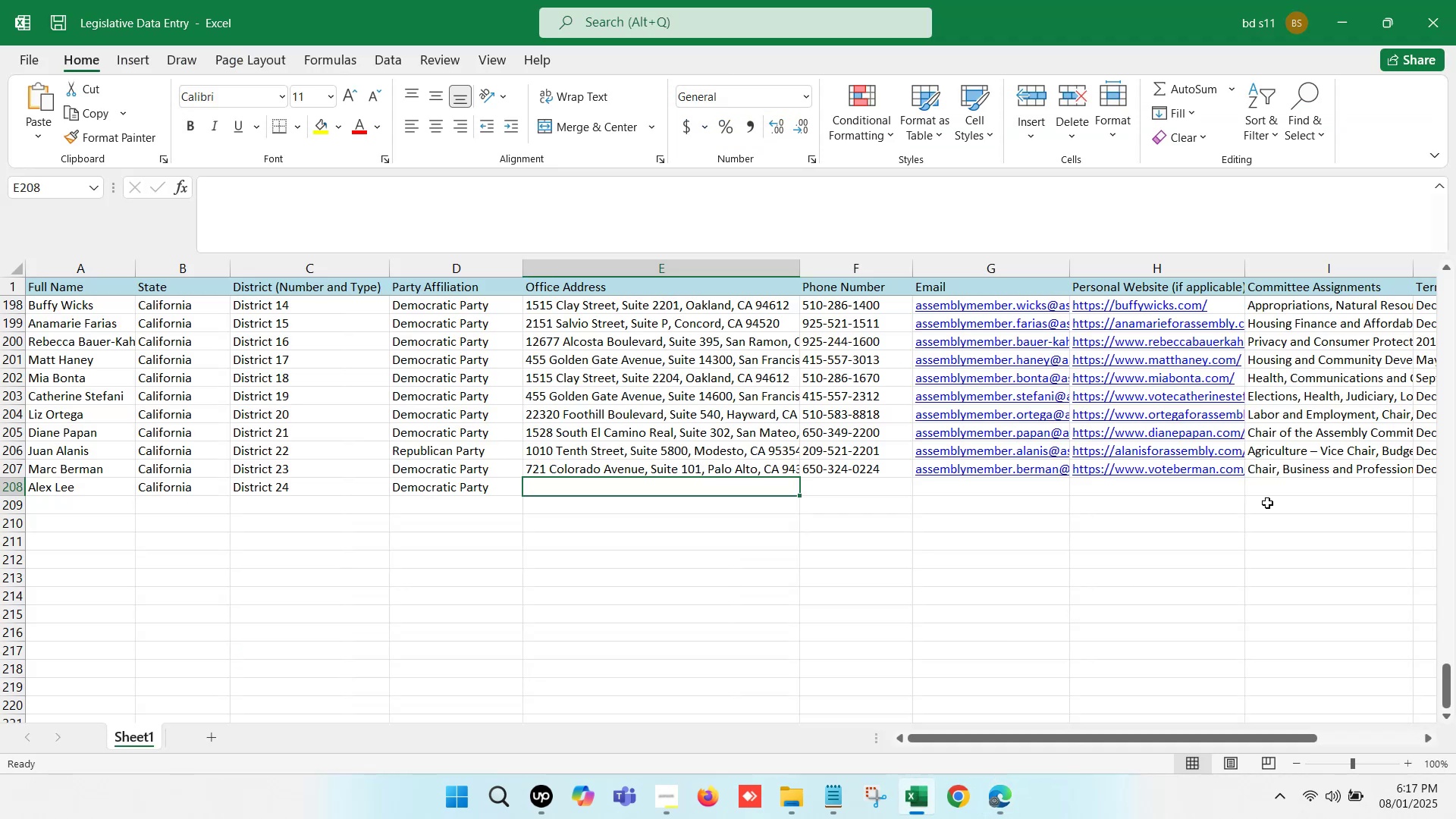 
left_click([1287, 491])
 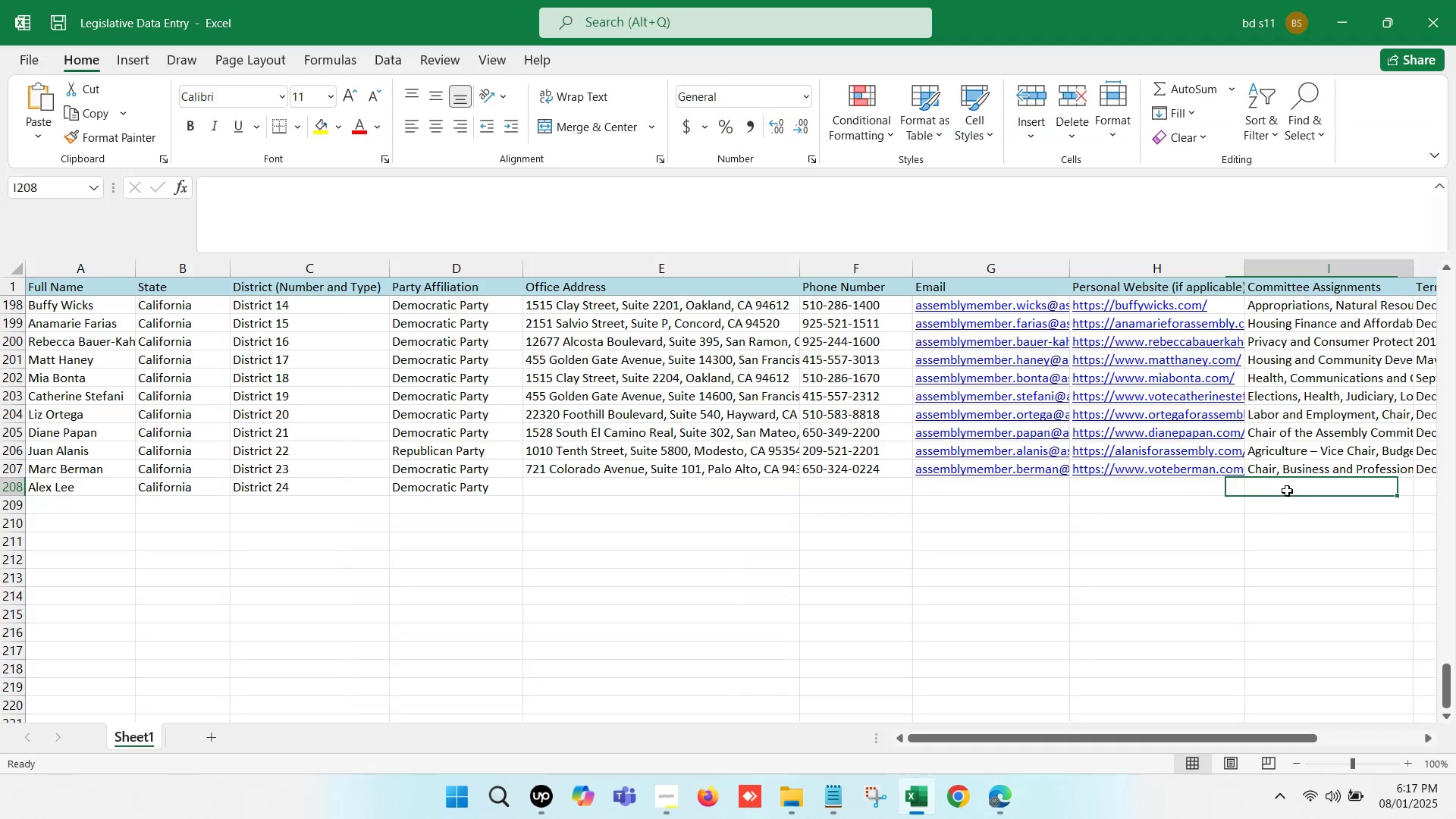 
key(ArrowRight)
 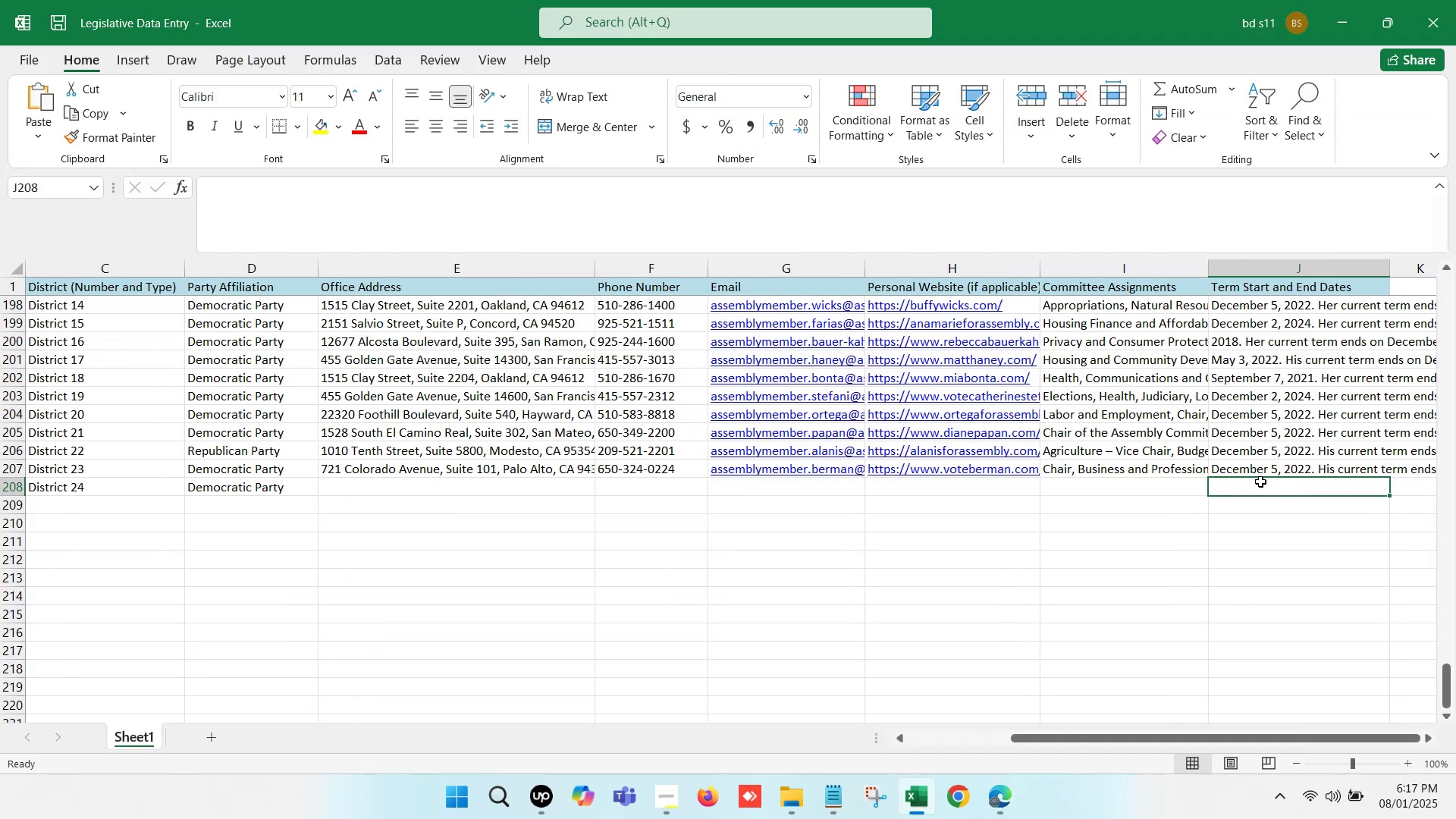 
left_click([1238, 480])
 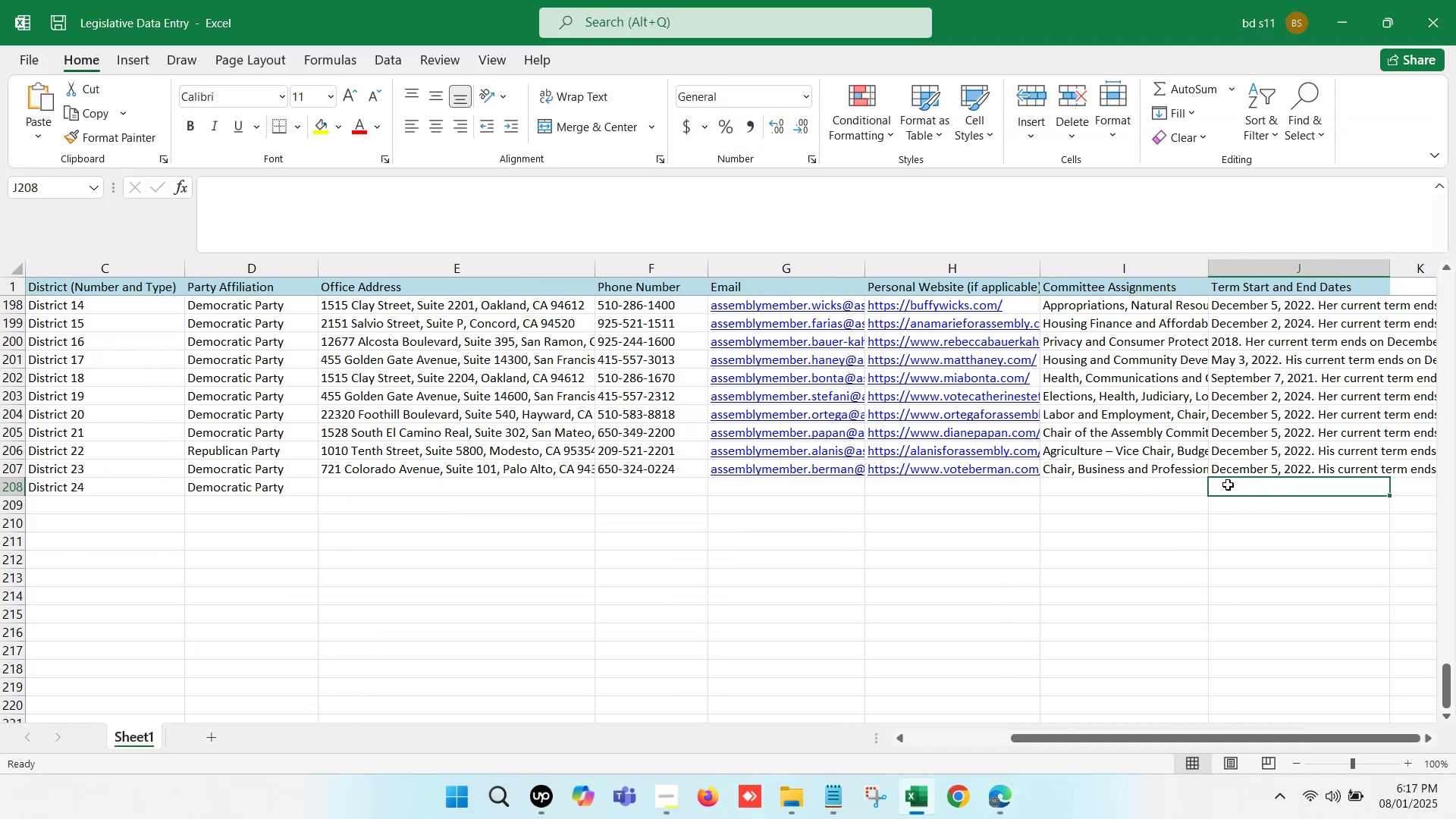 
double_click([1228, 485])
 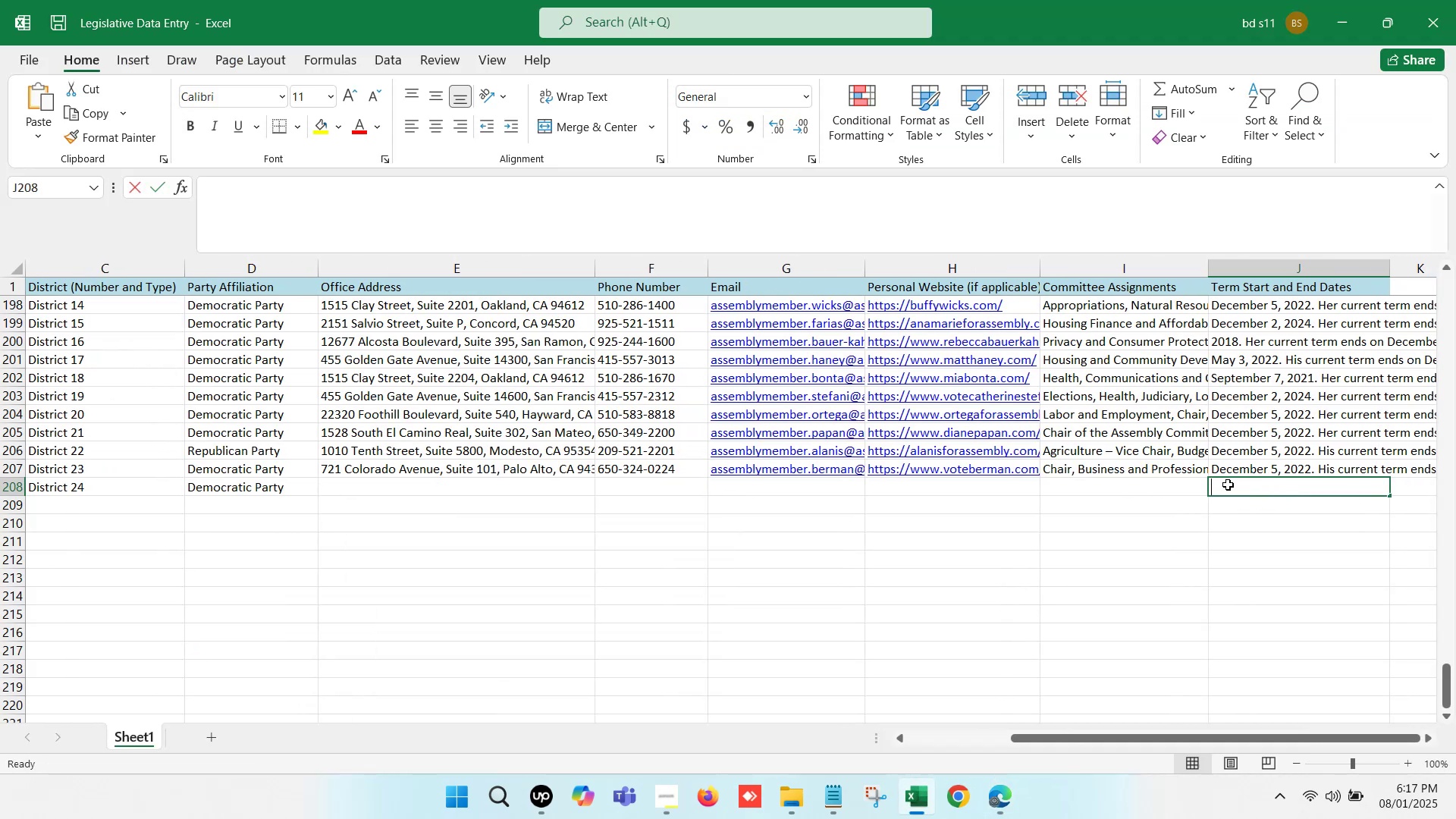 
key(Control+V)
 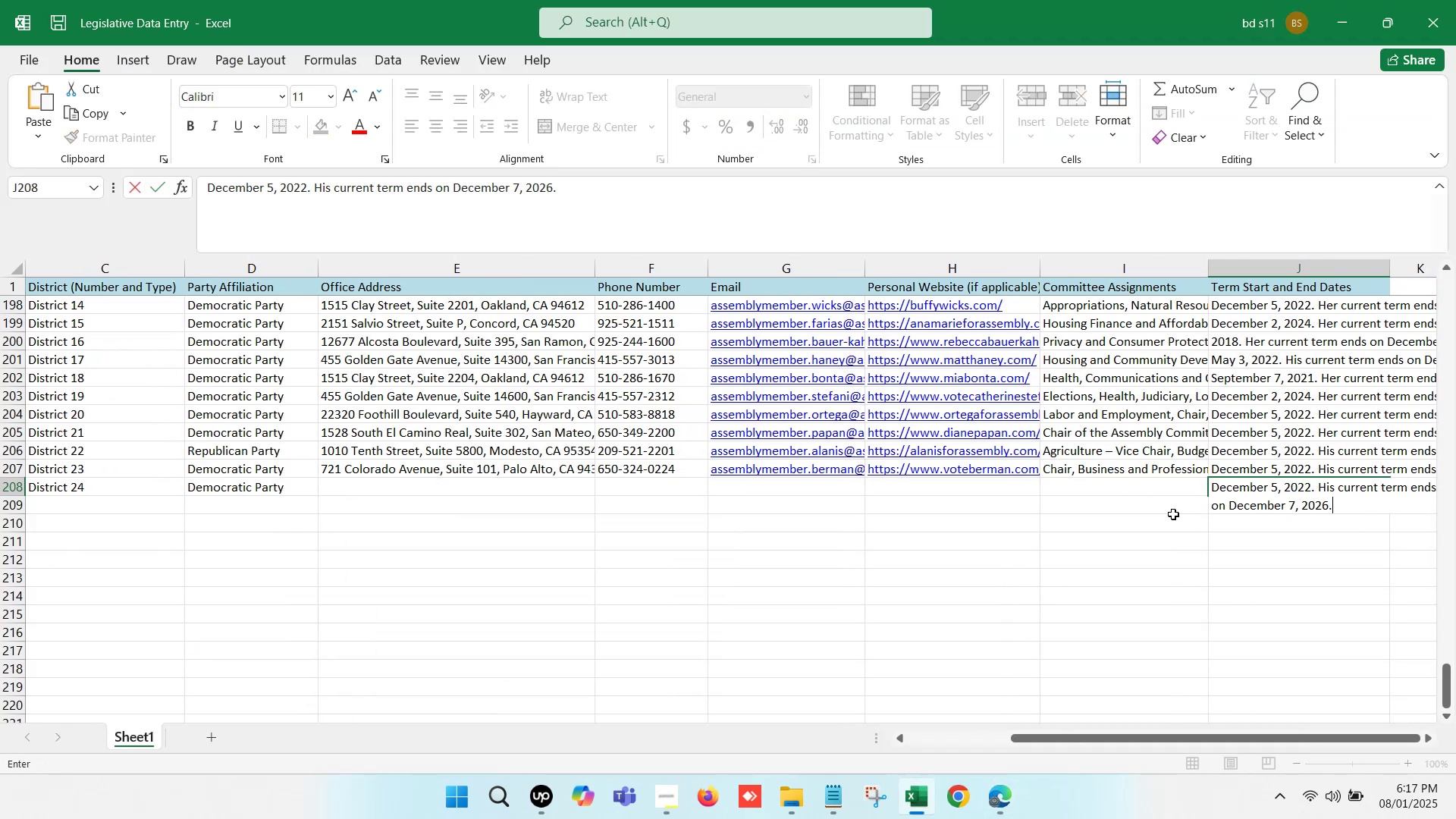 
left_click([1172, 516])
 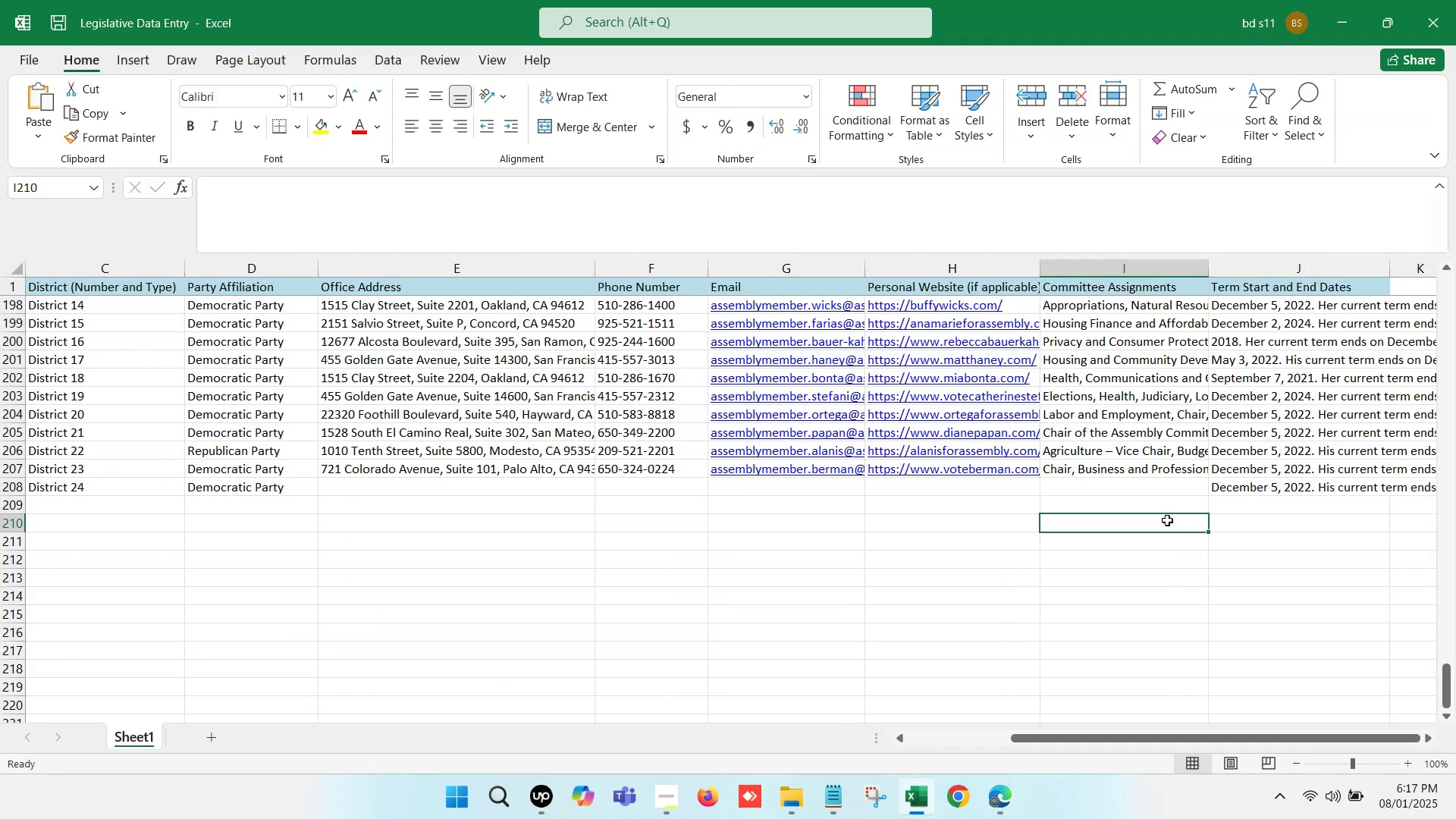 
left_click([1123, 486])
 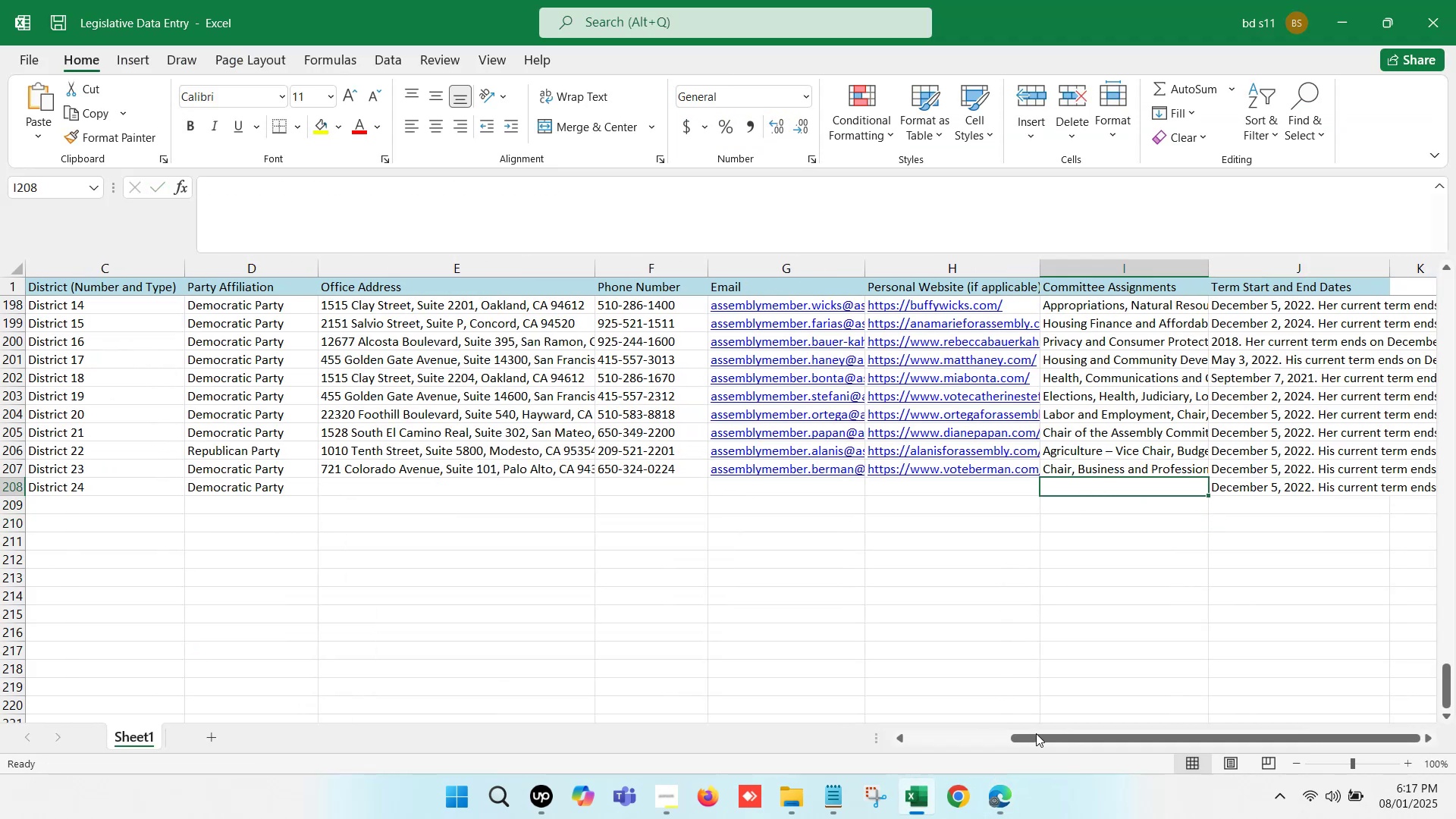 
left_click([1009, 799])
 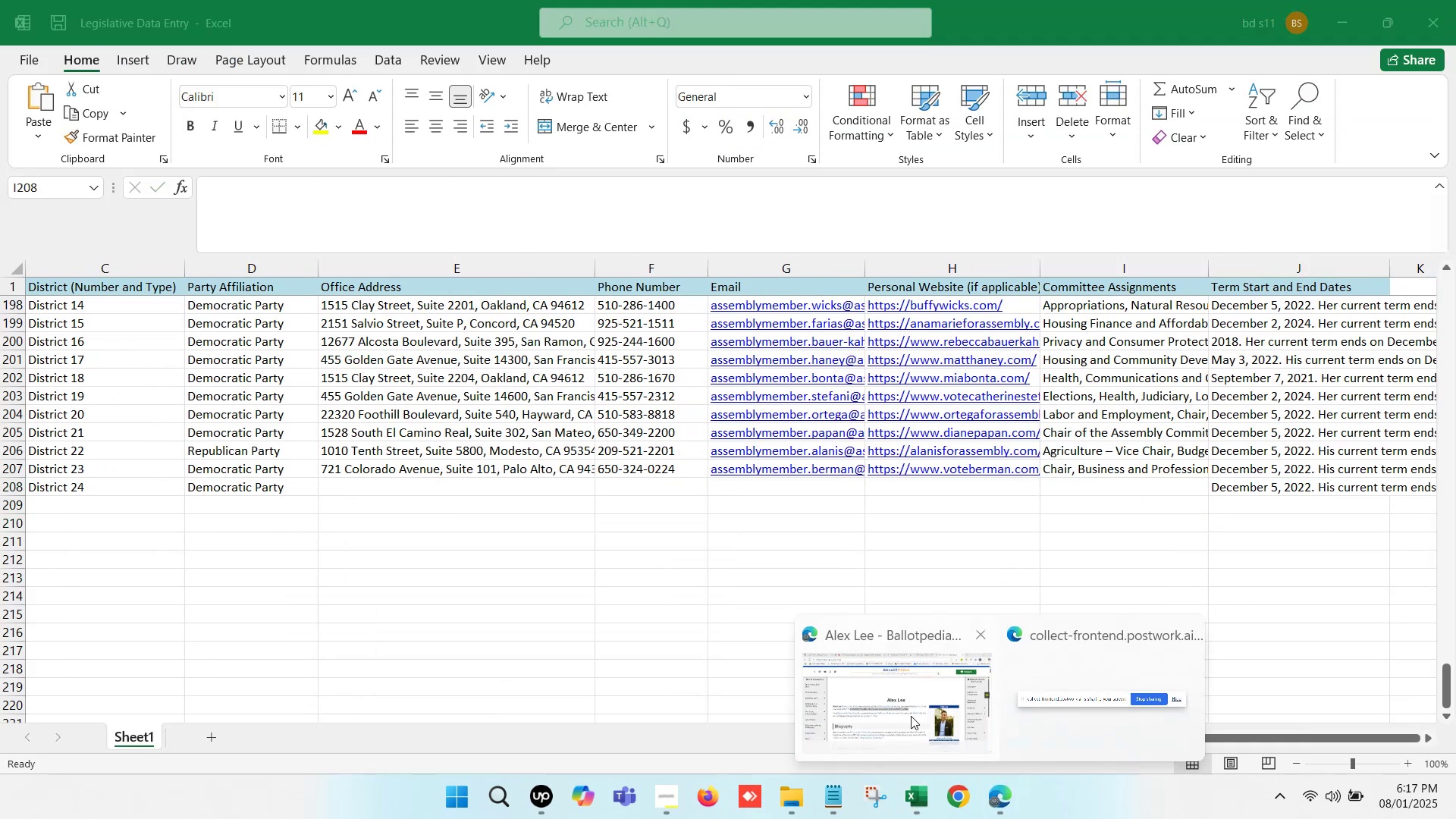 
left_click([884, 686])
 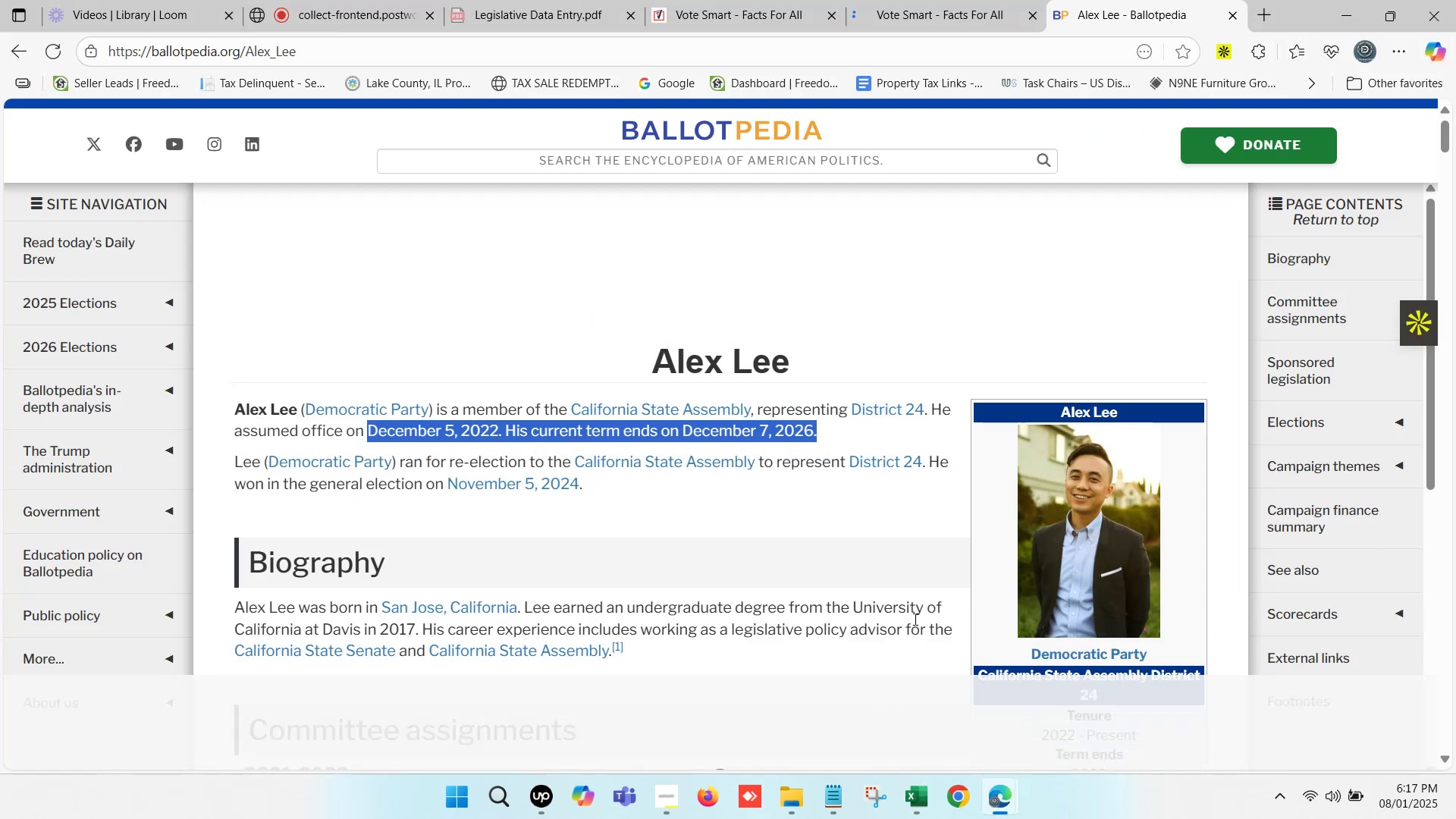 
scroll: coordinate [1108, 477], scroll_direction: down, amount: 8.0
 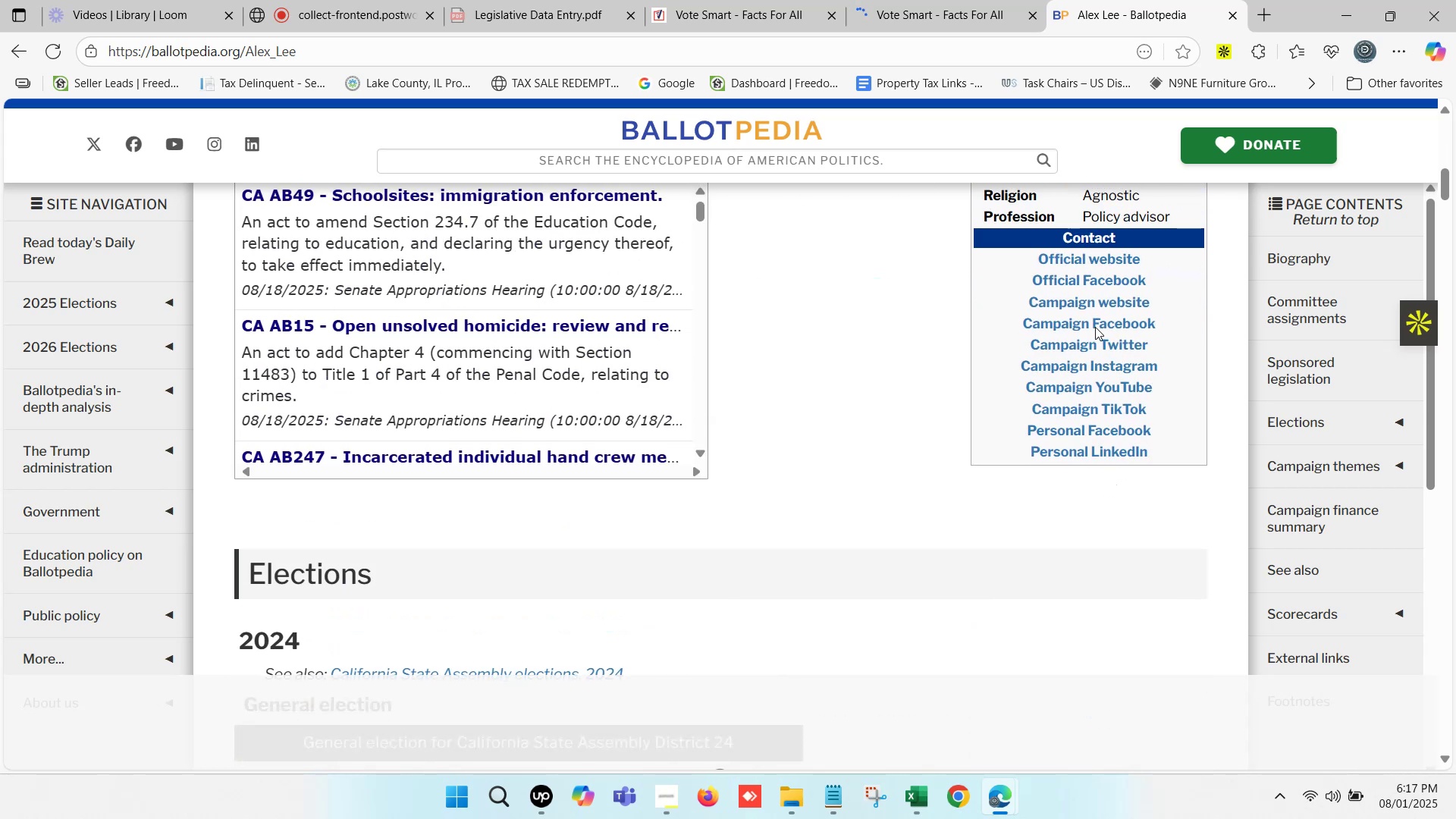 
hold_key(key=ControlLeft, duration=1.54)
left_click([1091, 262])
 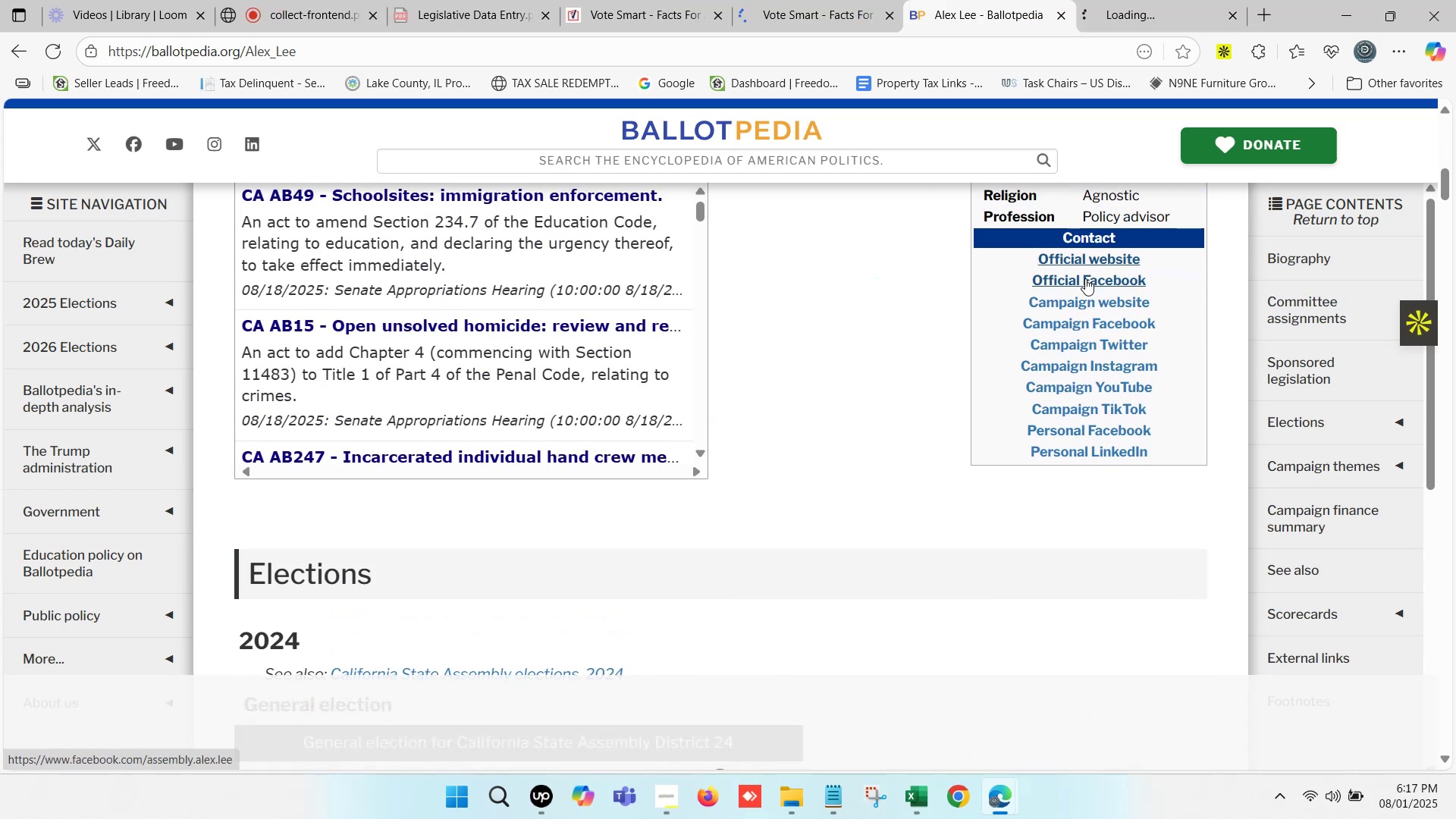 
hold_key(key=ControlLeft, duration=1.51)
 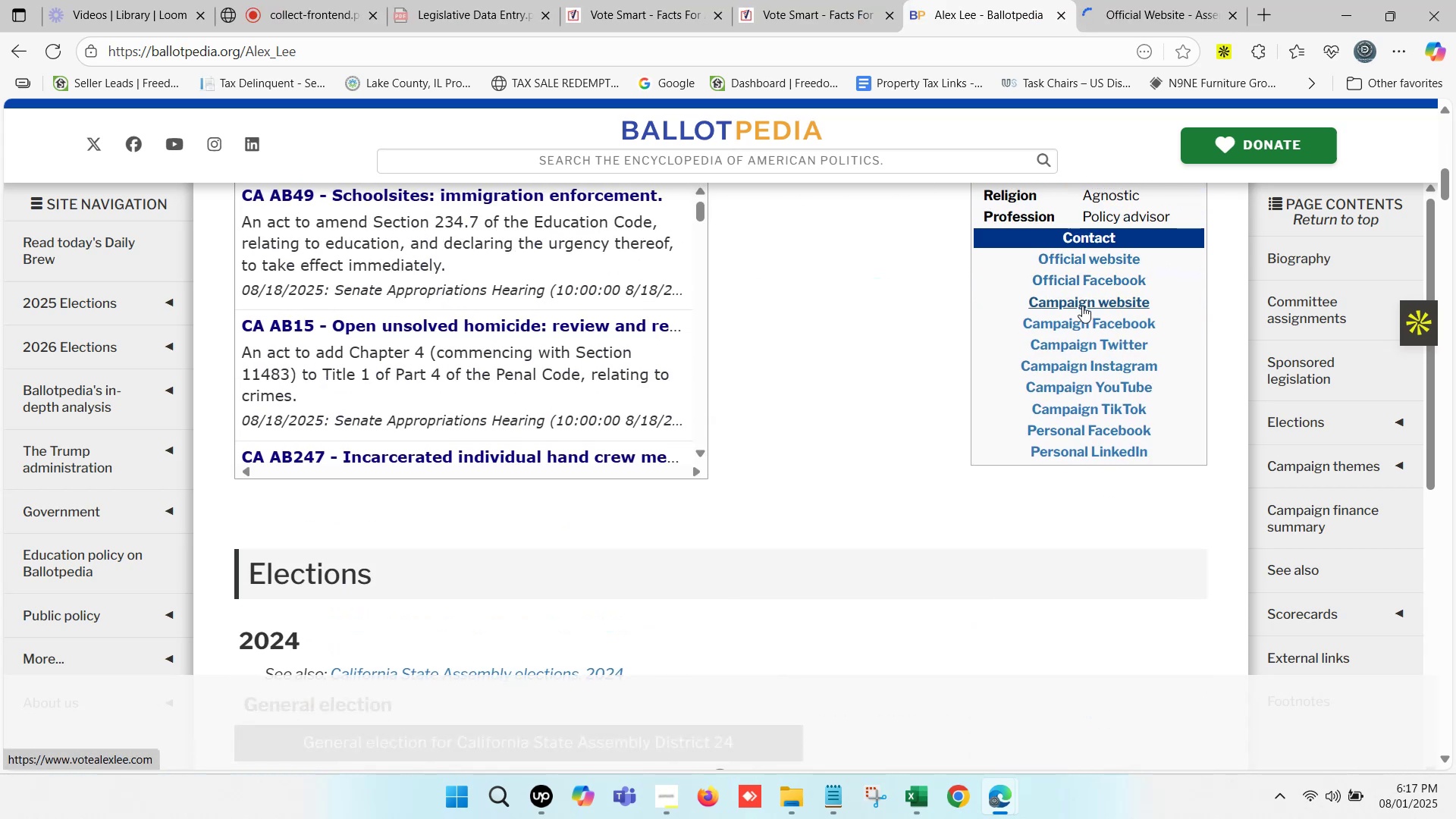 
hold_key(key=ControlLeft, duration=0.99)
left_click([1082, 306])
 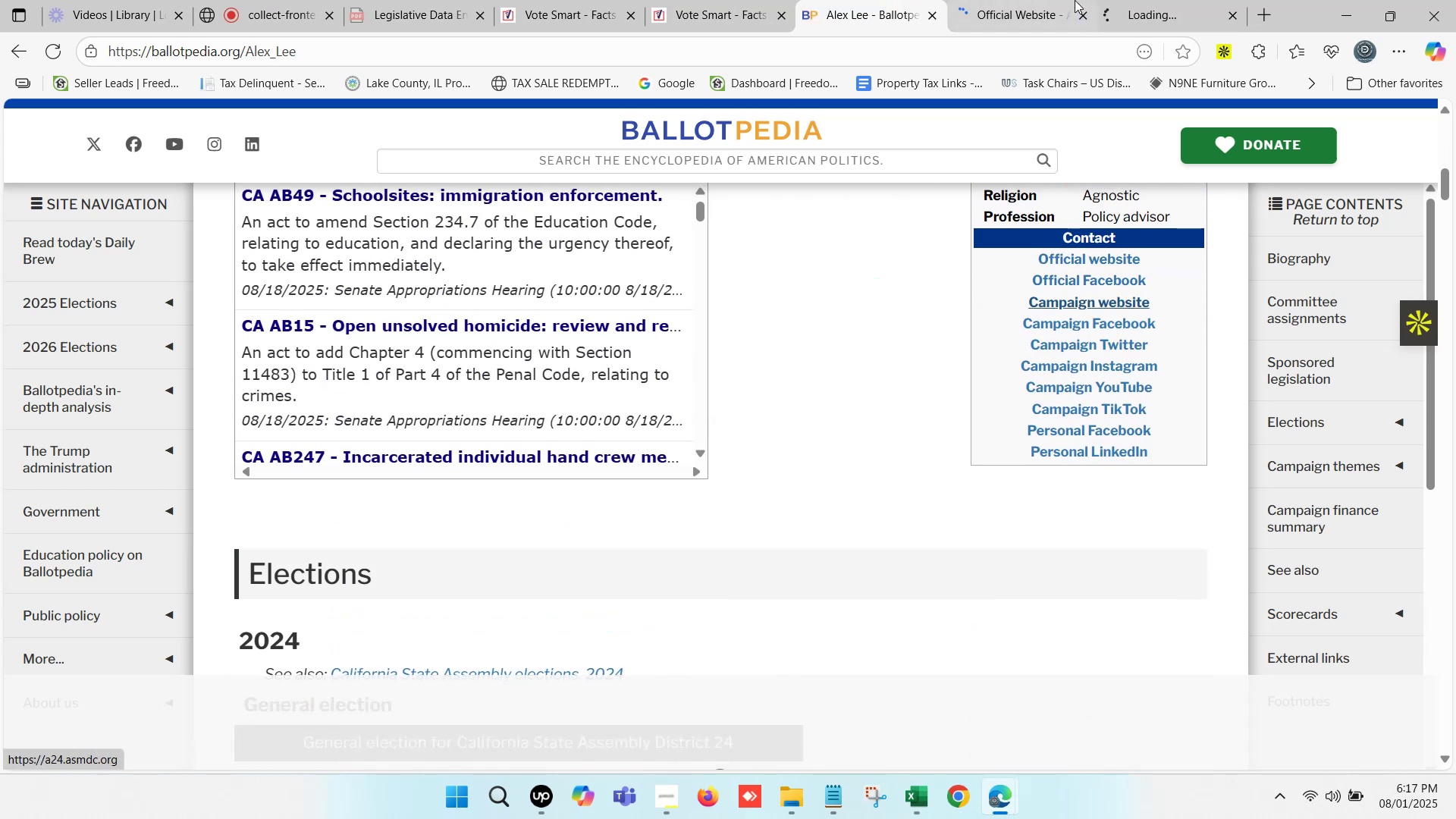 
left_click([1043, 0])
 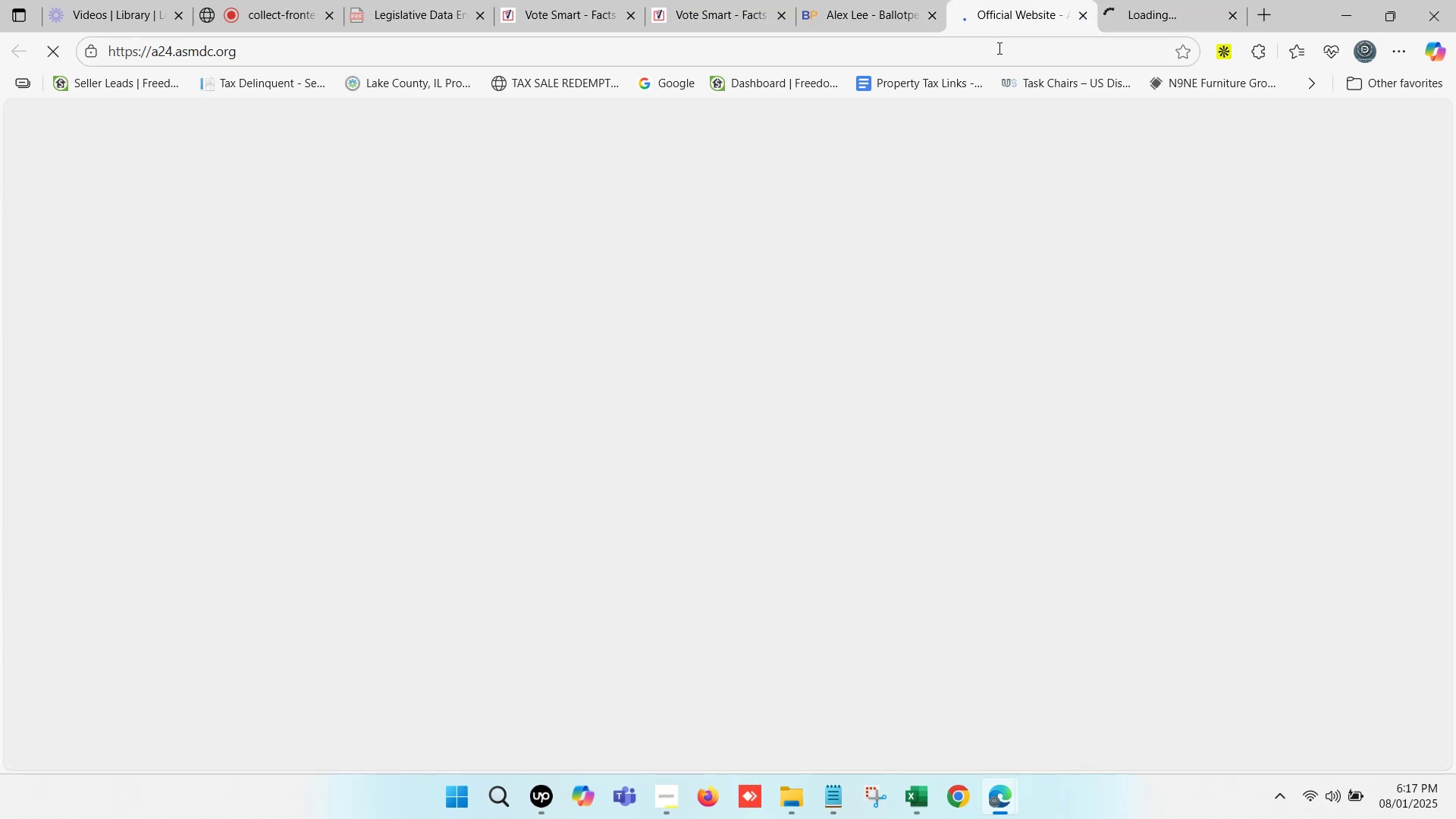 
left_click([991, 48])
 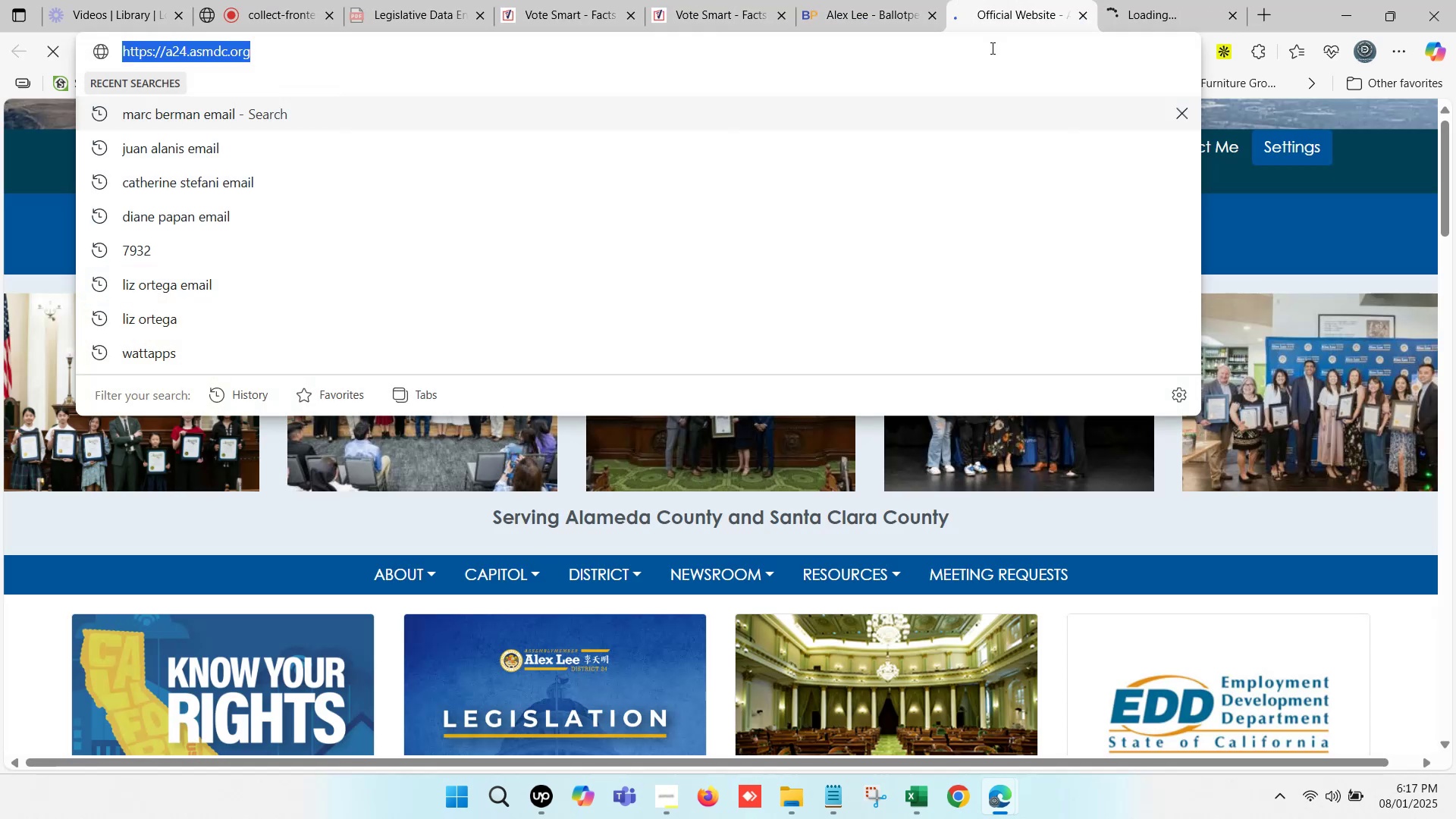 
key(Control+C)
 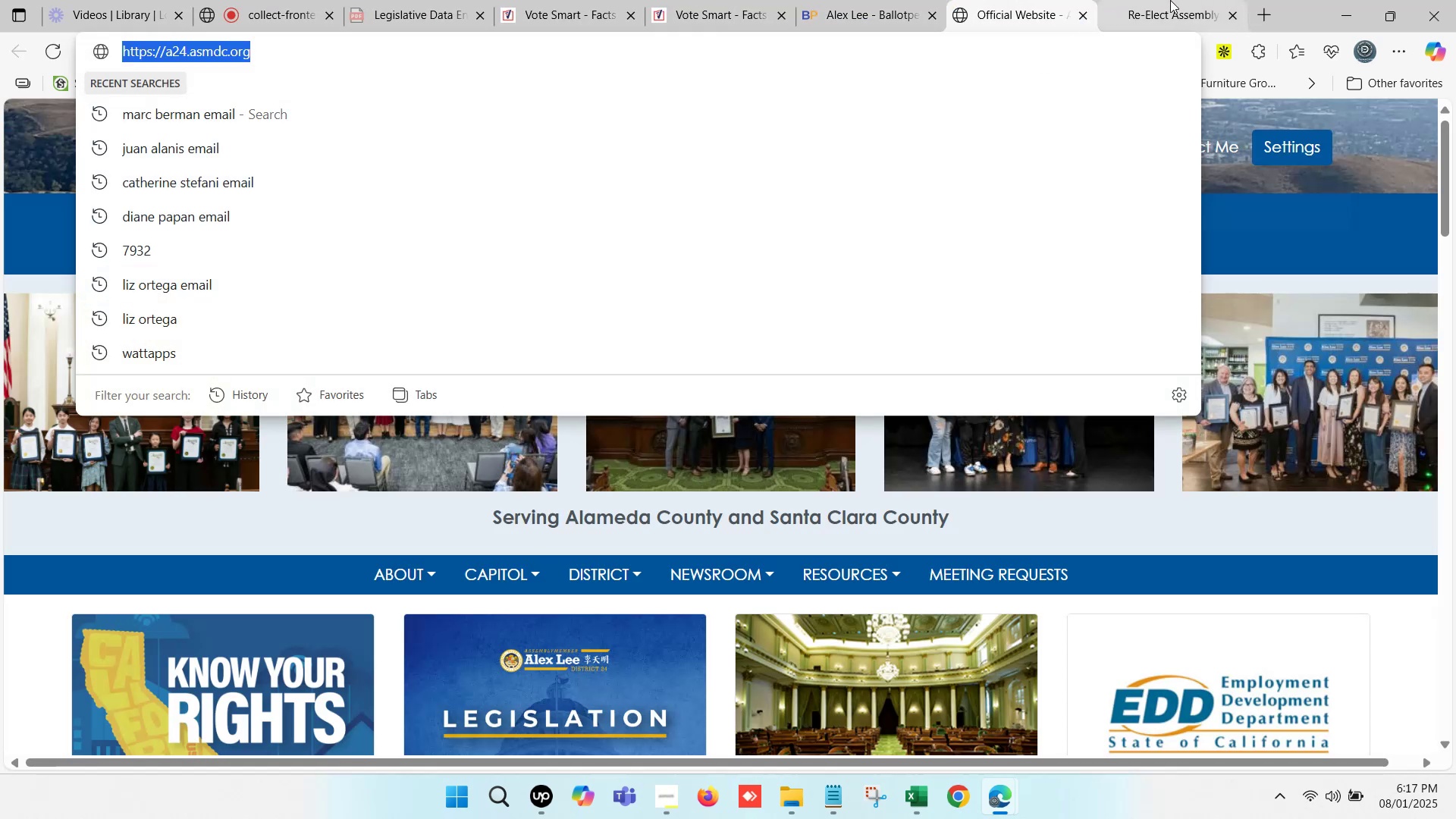 
left_click([855, 0])
 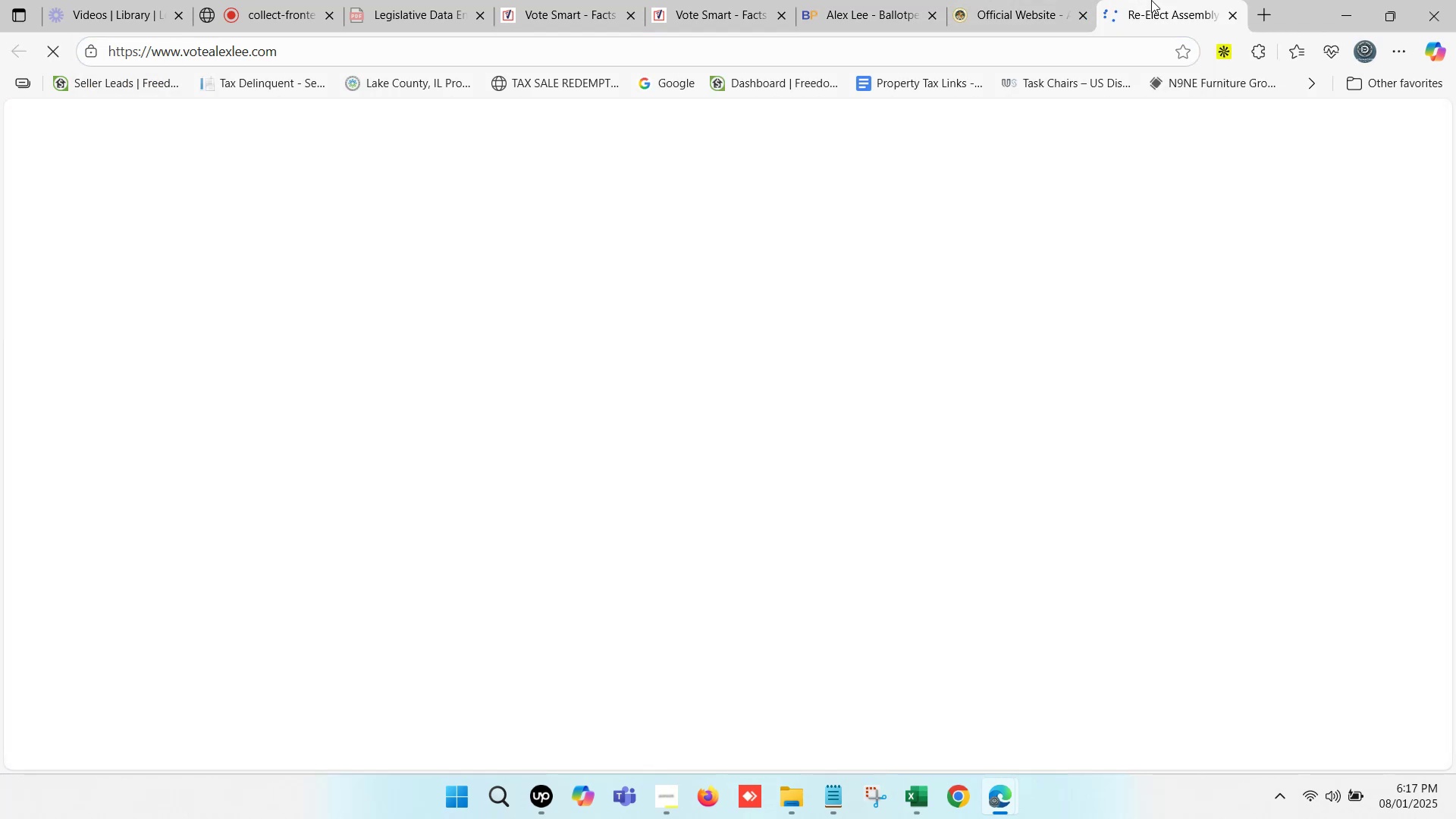 
left_click([342, 55])
 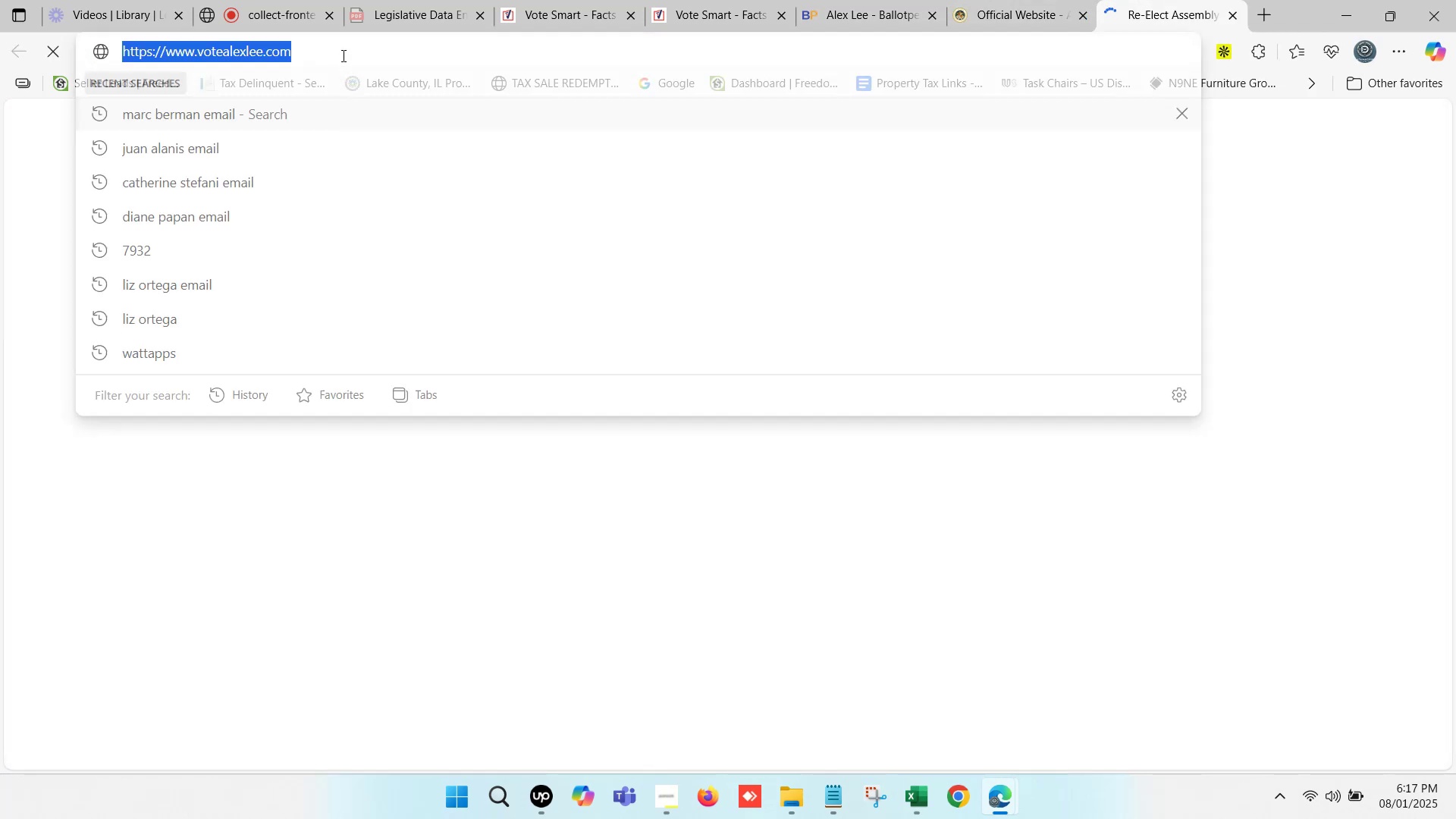 
key(Control+C)
 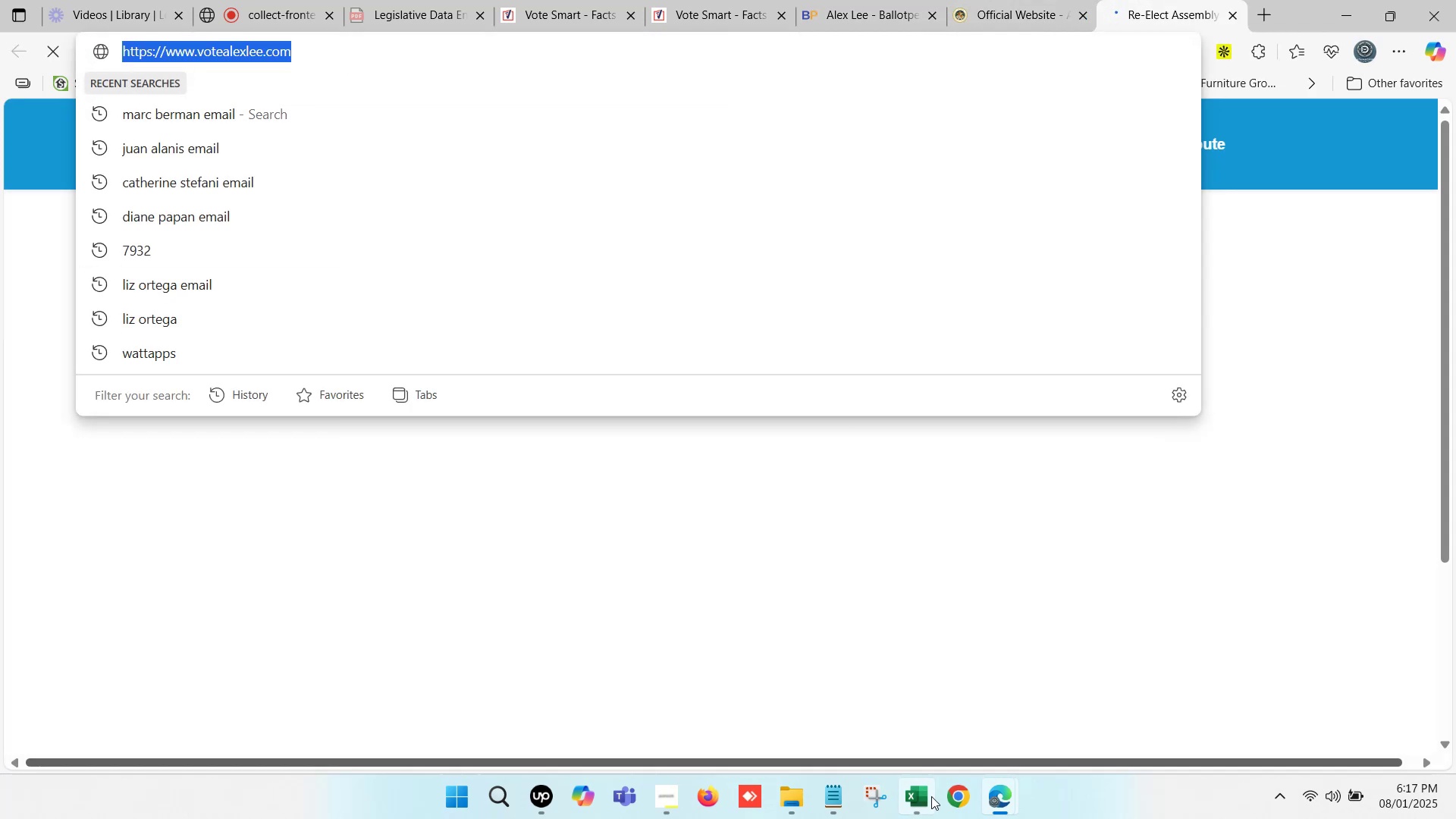 
left_click([925, 805])
 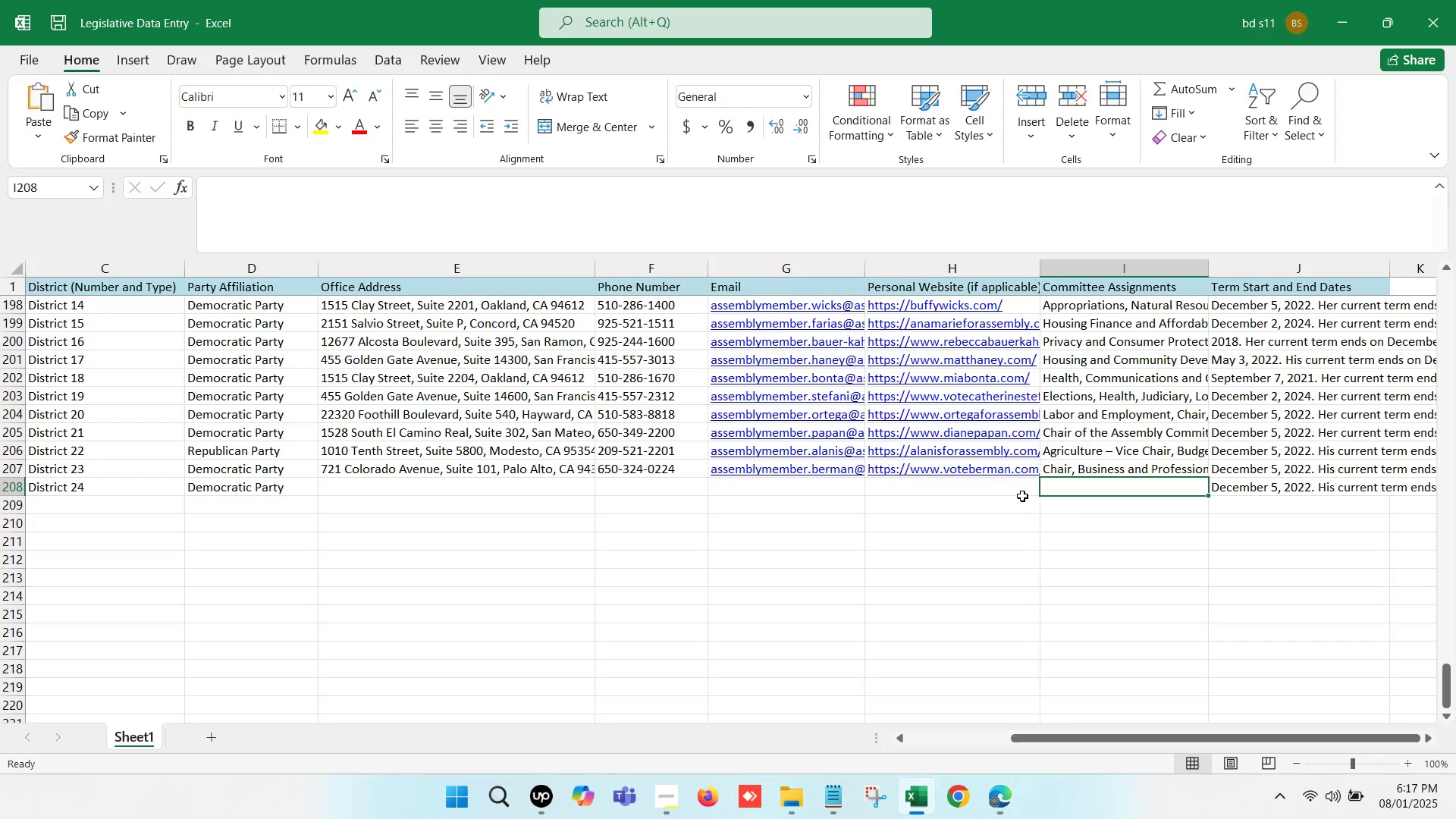 
left_click([952, 480])
 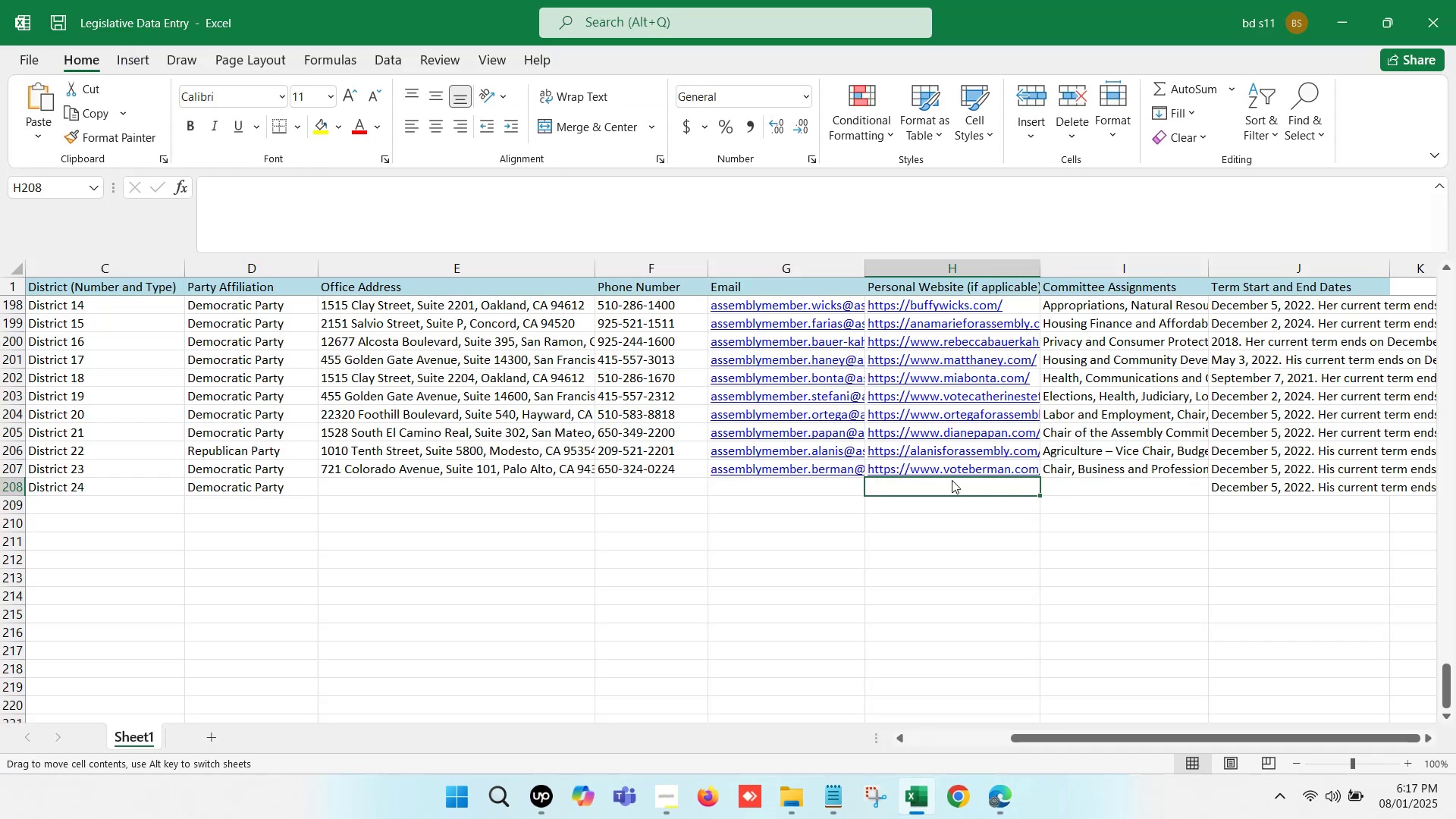 
double_click([952, 480])
 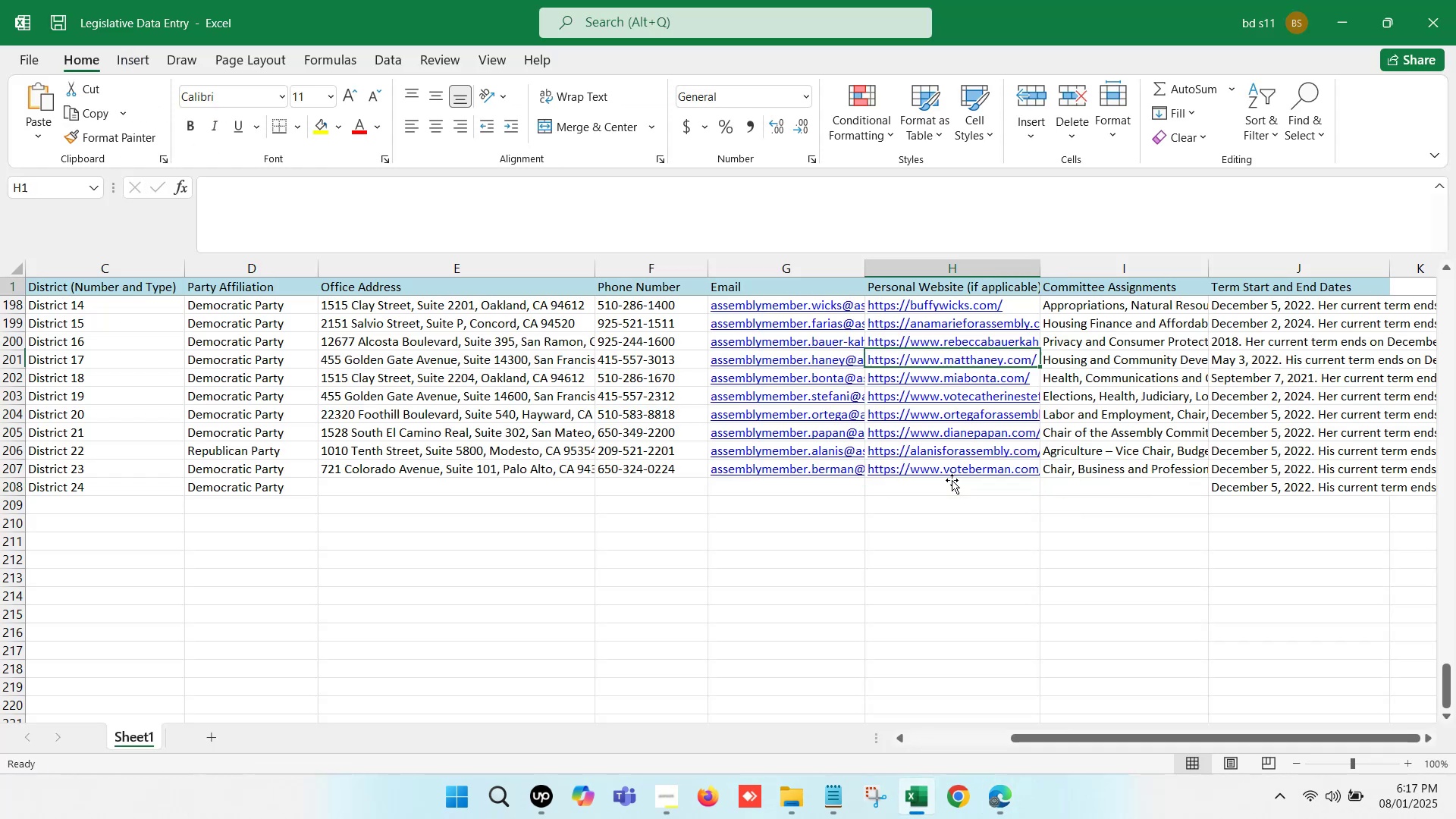 
key(Control+V)
 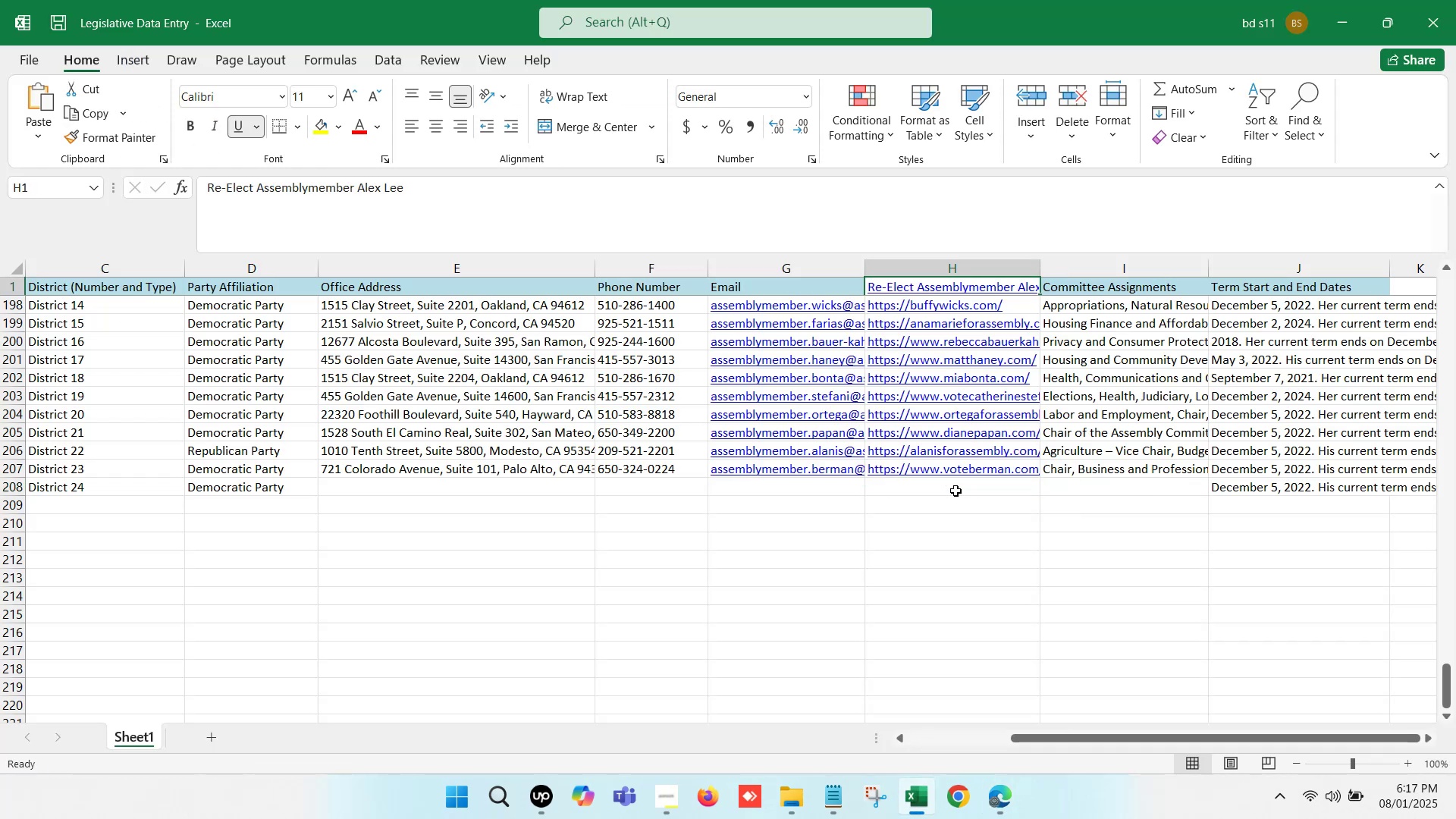 
key(Control+Z)
 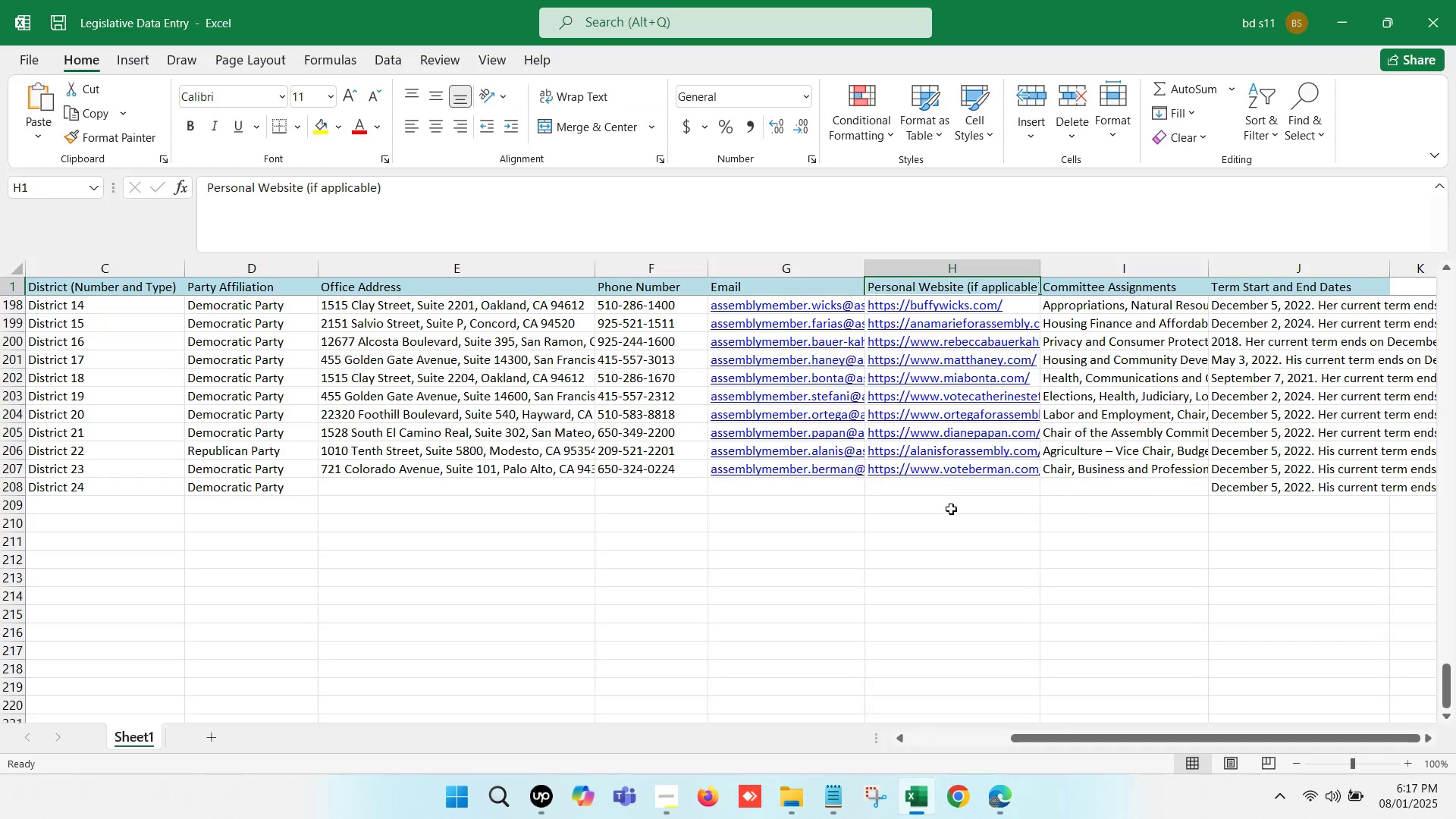 
left_click([948, 518])
 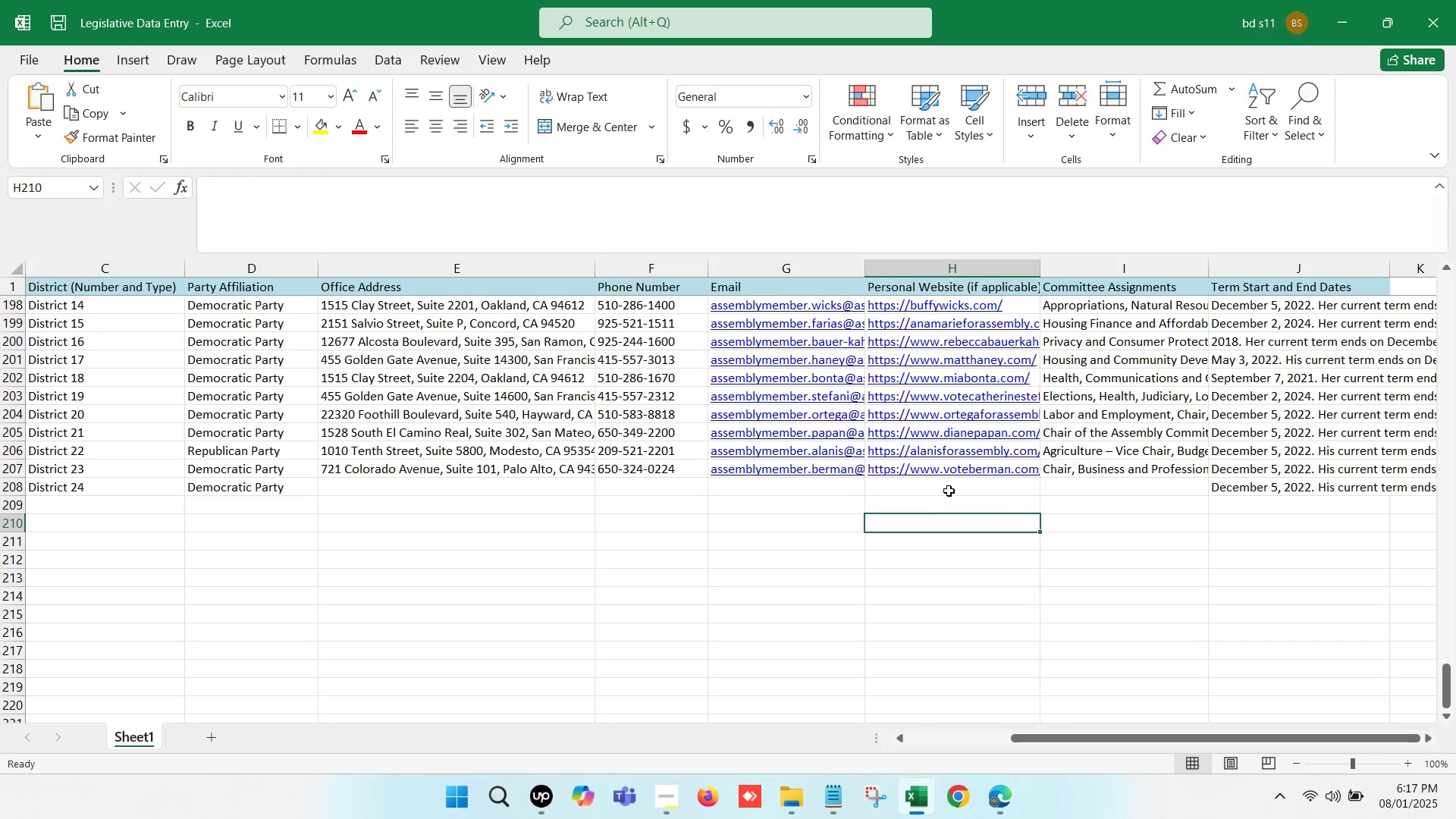 
left_click([949, 491])
 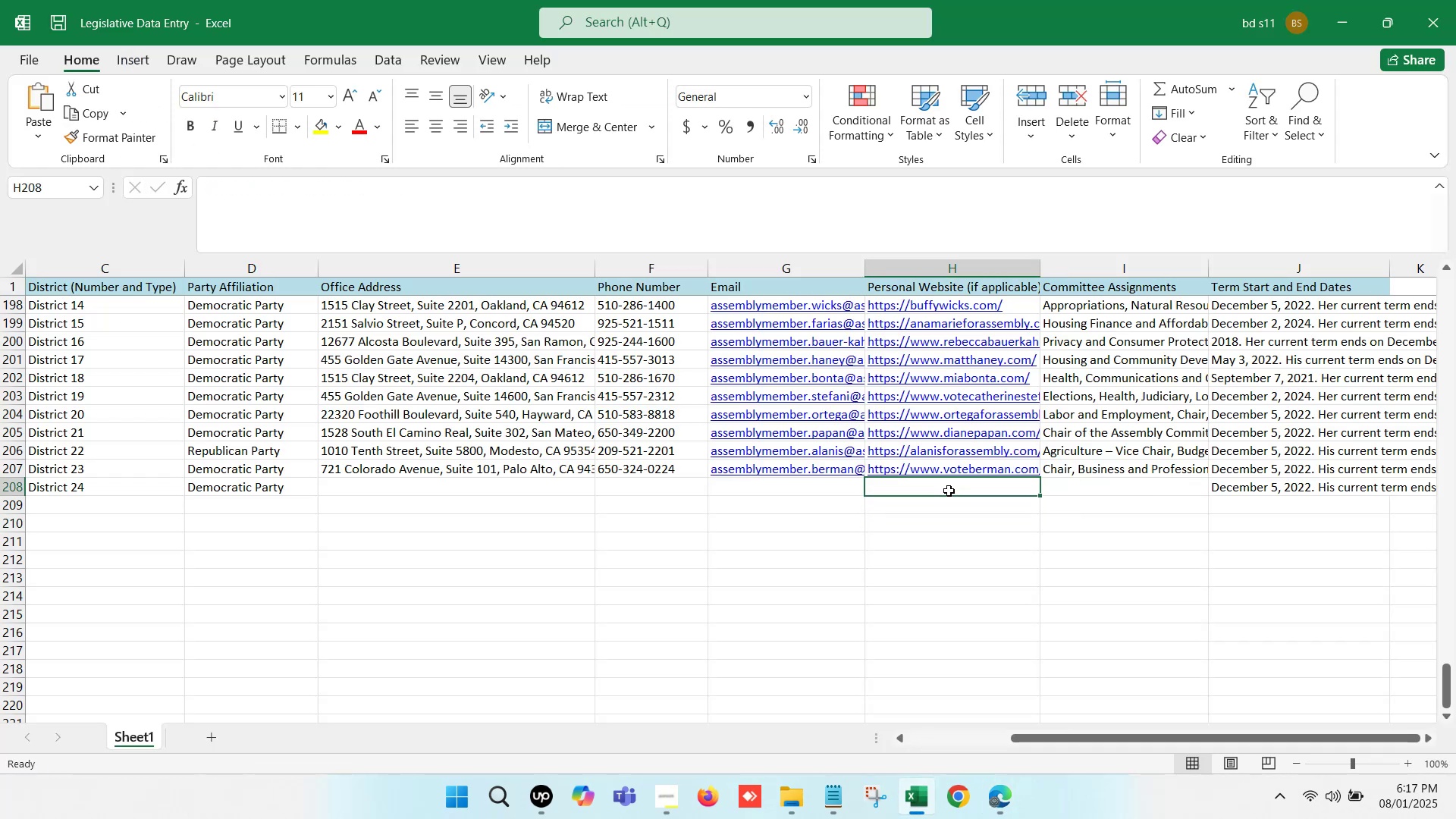 
double_click([949, 491])
 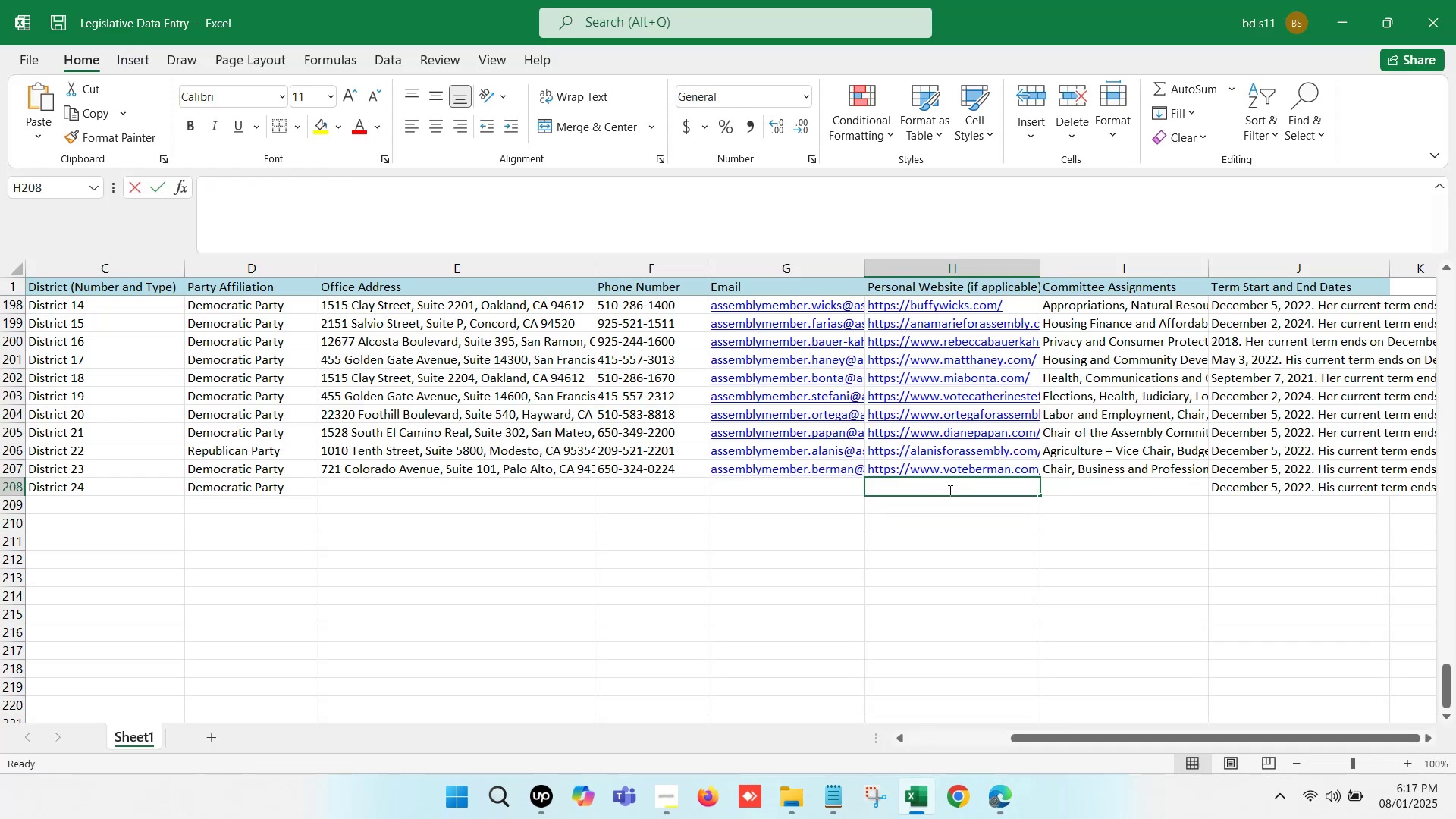 
key(Control+V)
 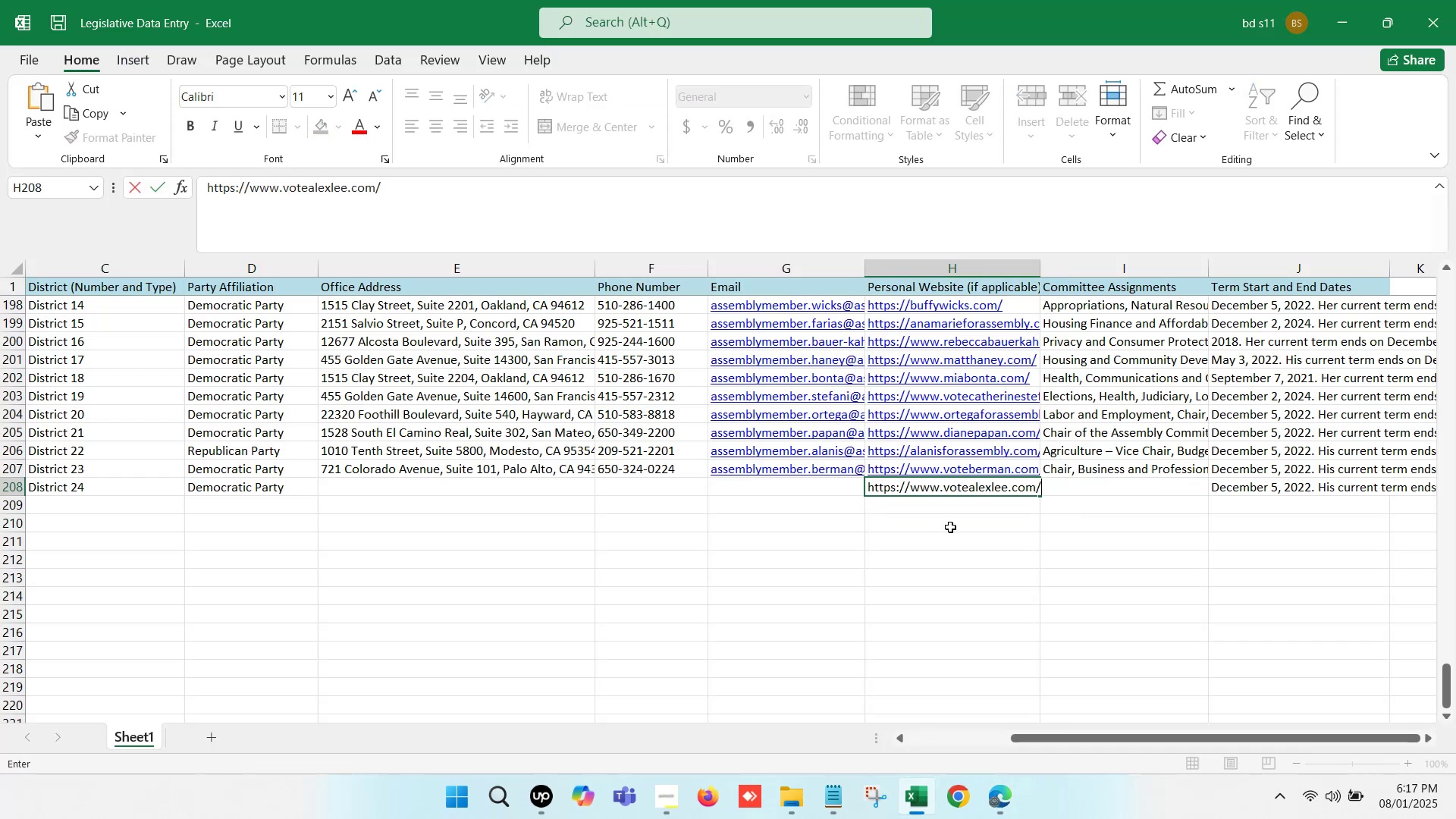 
left_click([950, 529])
 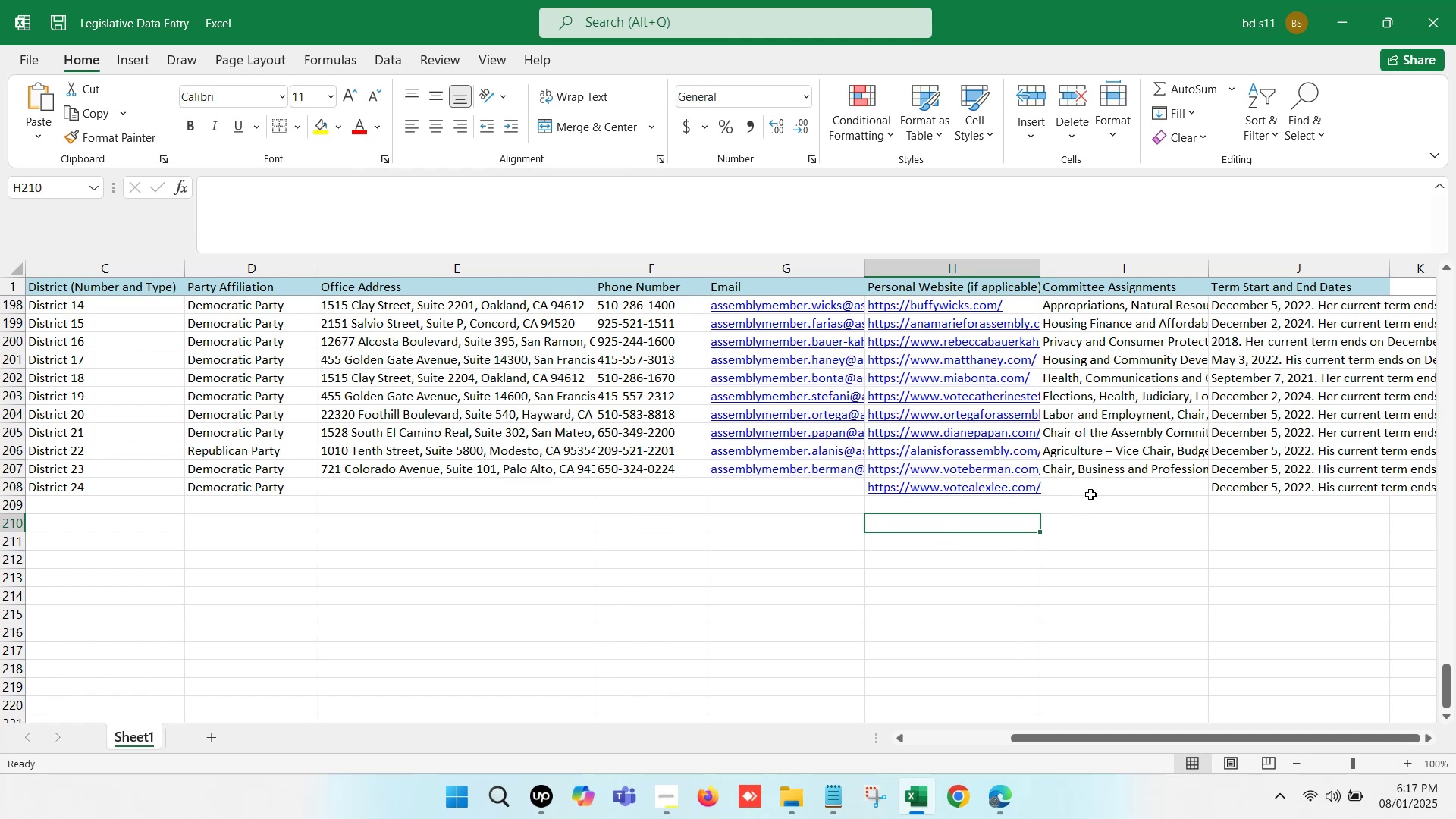 
wait(5.97)
 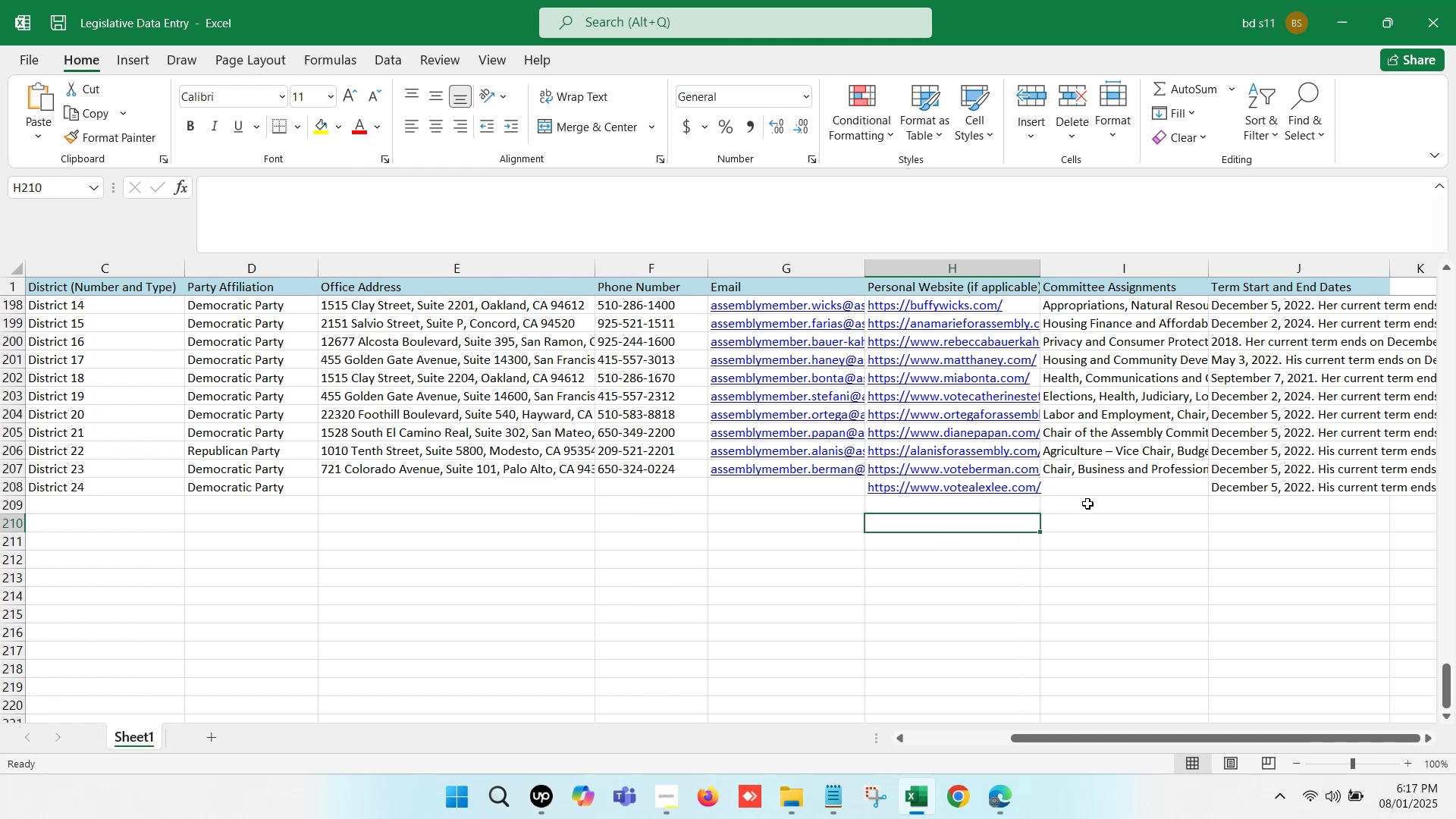 
left_click([1004, 809])
 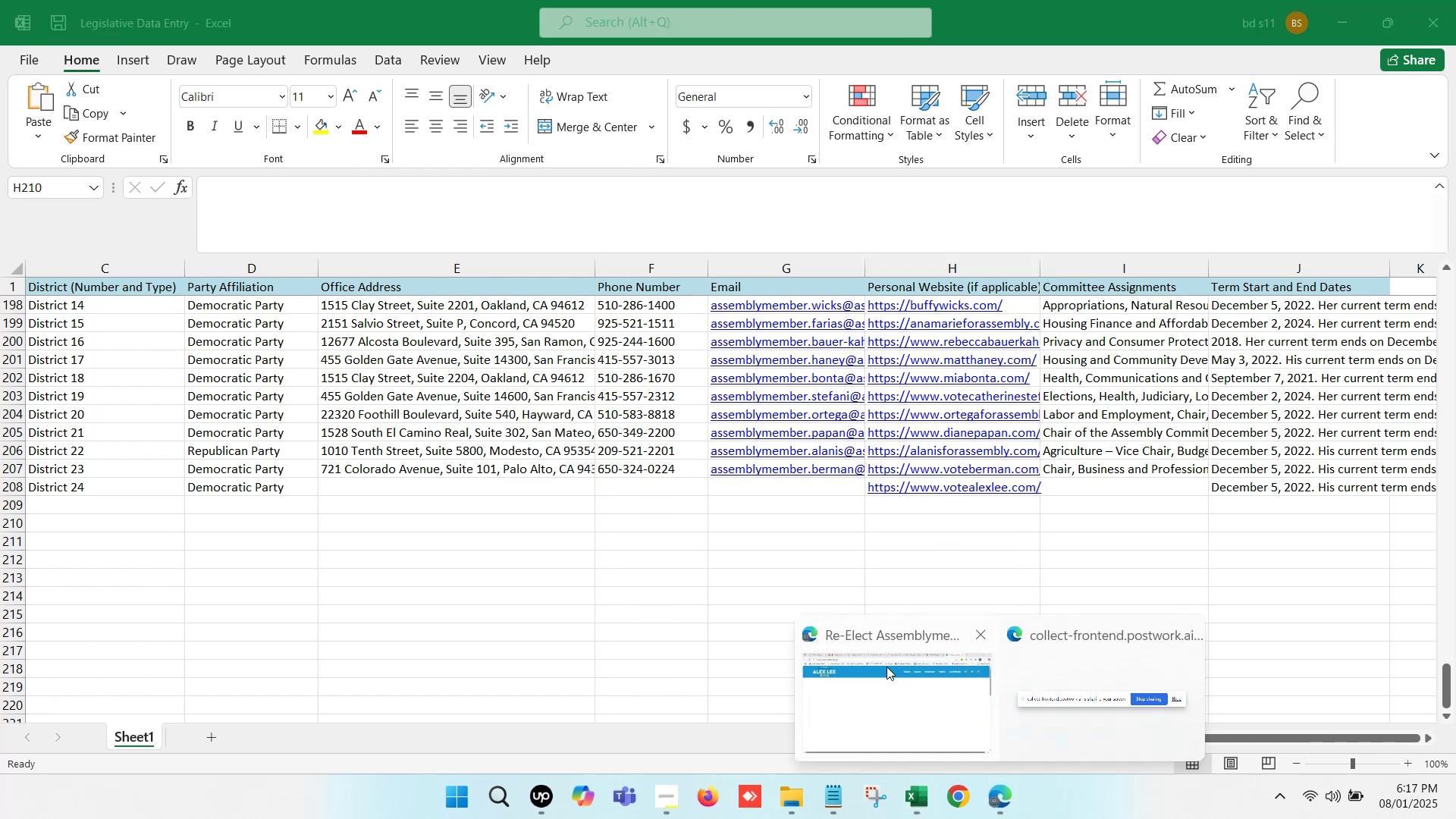 
left_click([855, 643])
 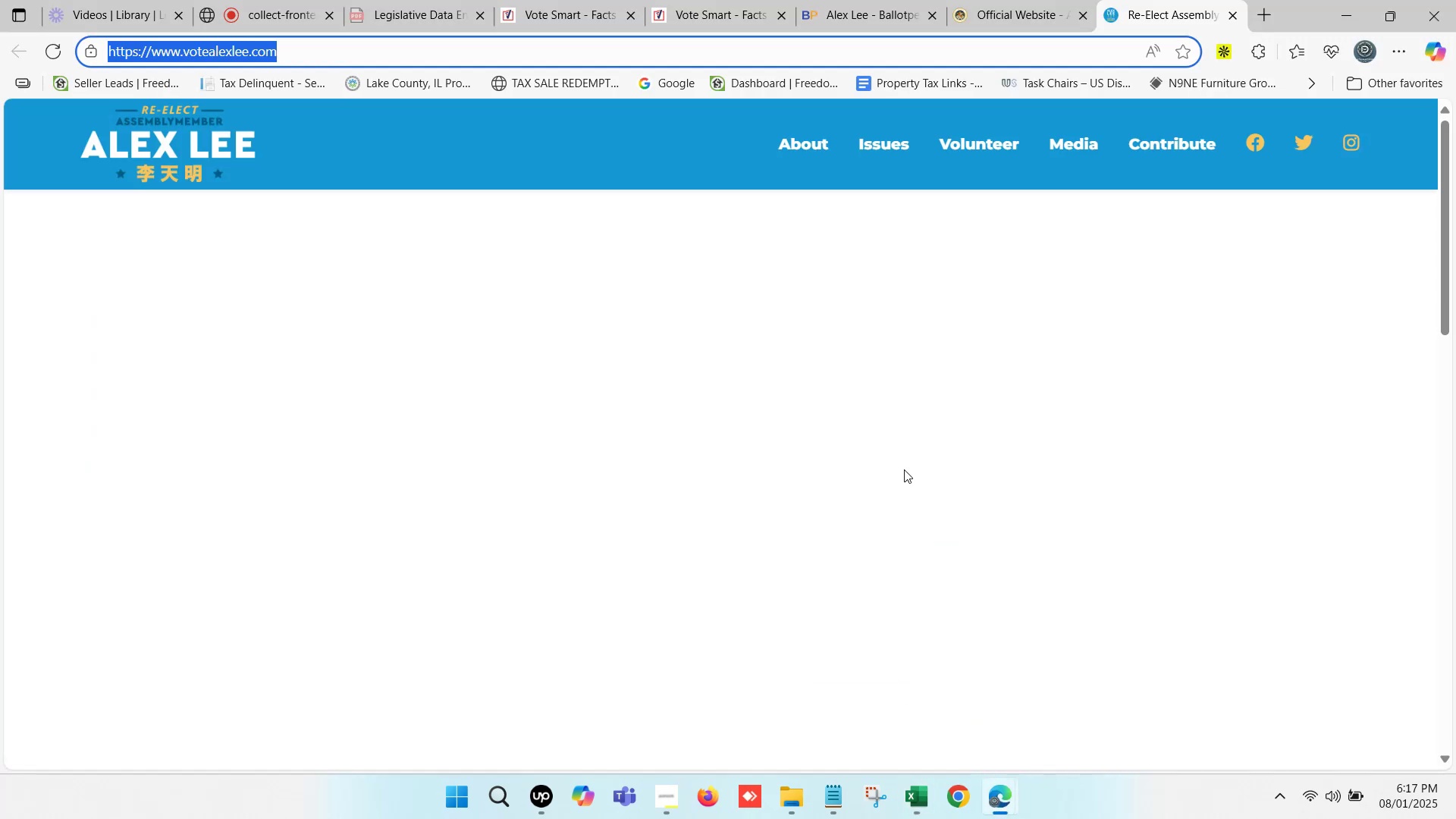 
left_click([1145, 0])
 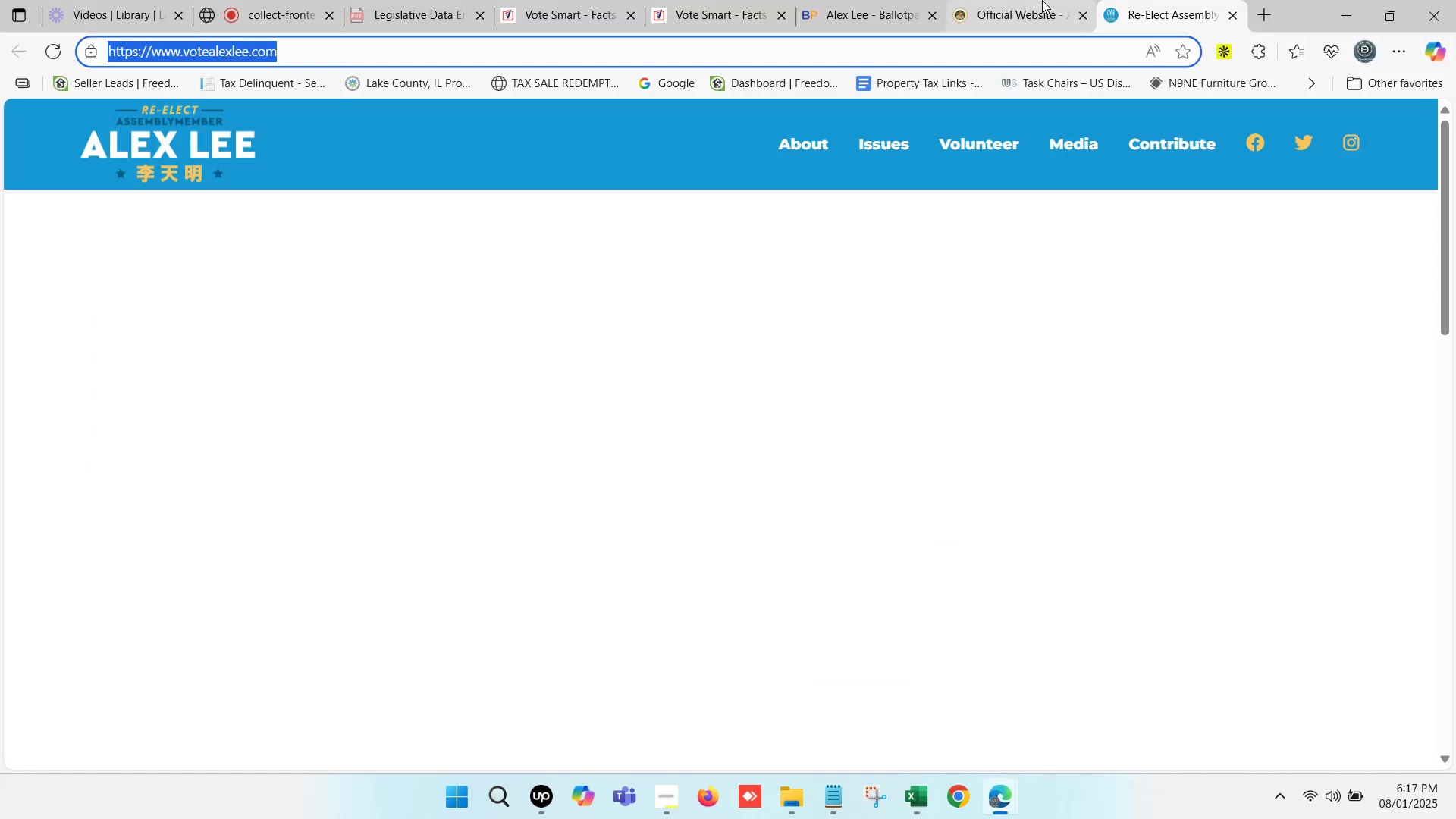 
double_click([1021, 0])
 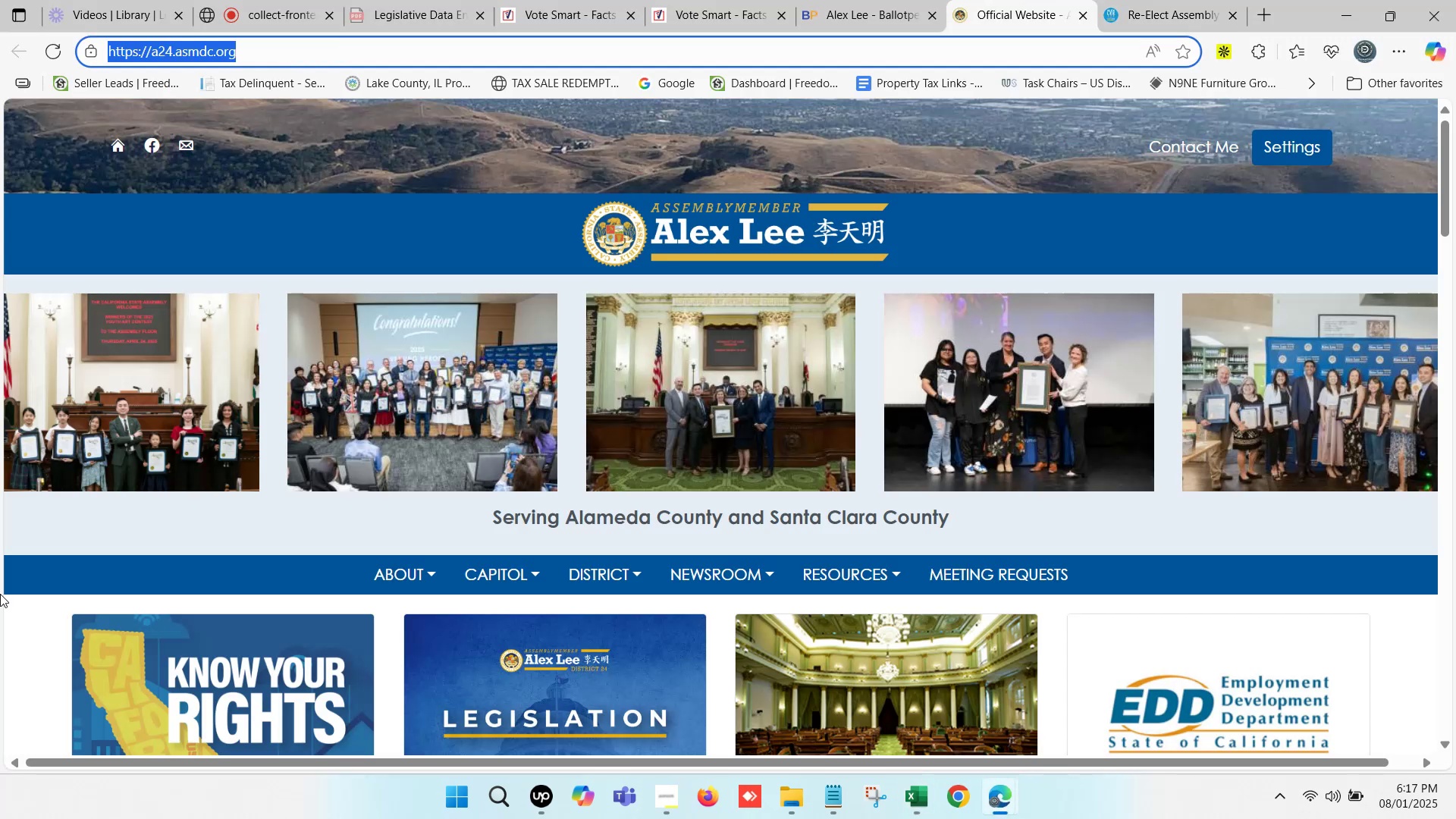 
scroll: coordinate [799, 438], scroll_direction: down, amount: 6.0
 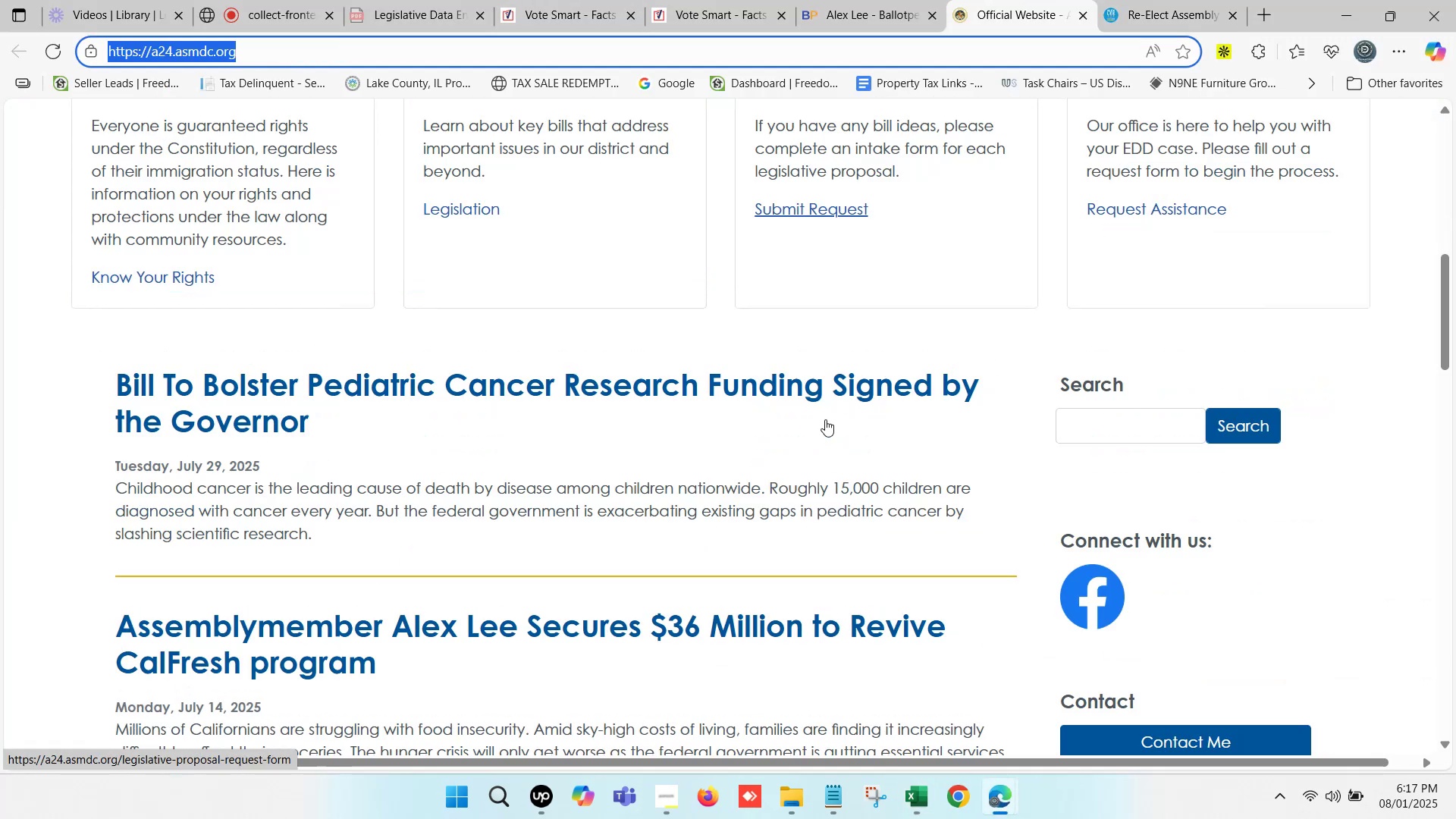 
scroll: coordinate [975, 384], scroll_direction: up, amount: 7.0
 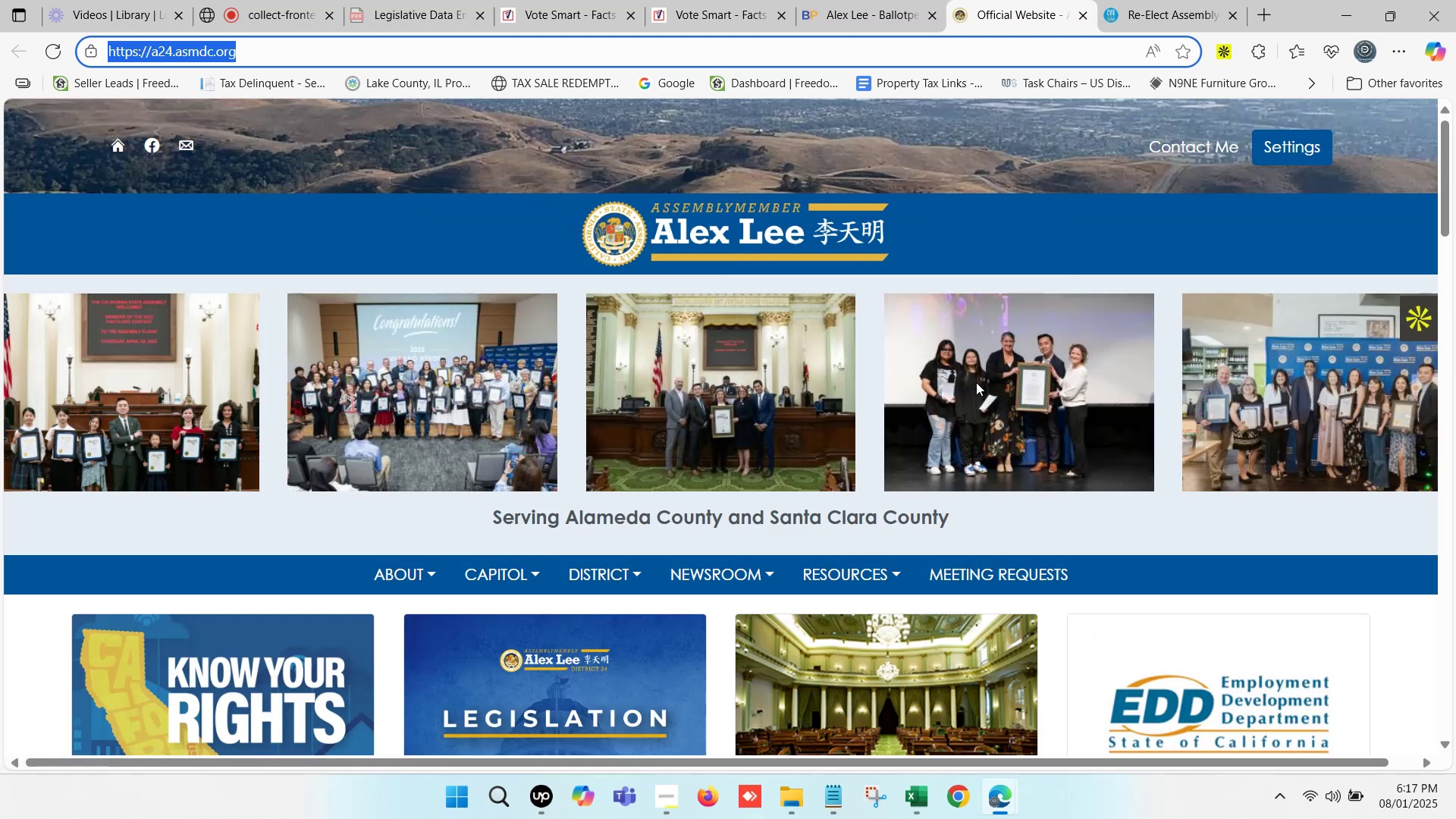 
scroll: coordinate [968, 375], scroll_direction: down, amount: 11.0
 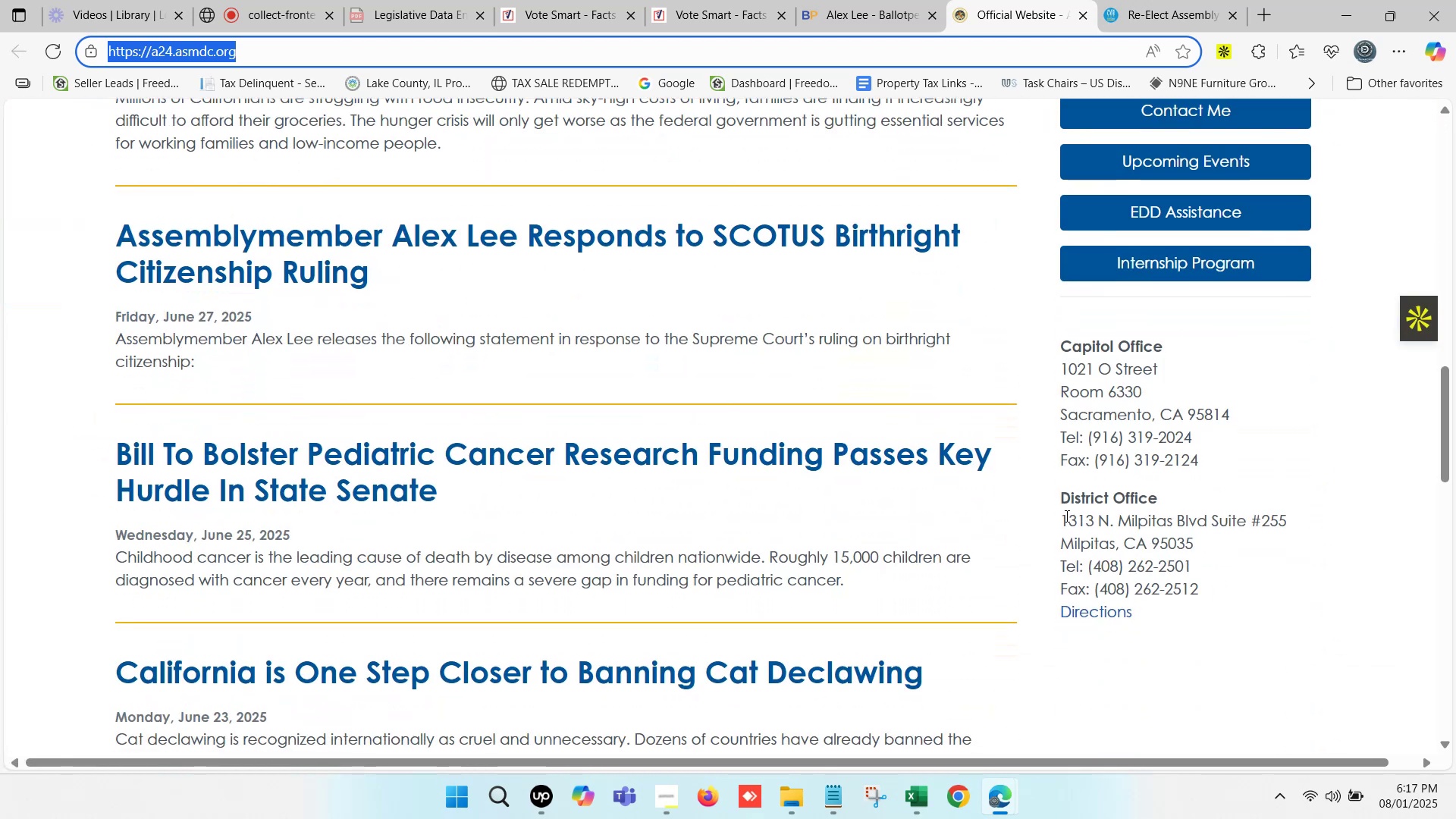 
left_click_drag(start_coordinate=[1062, 516], to_coordinate=[1192, 570])
 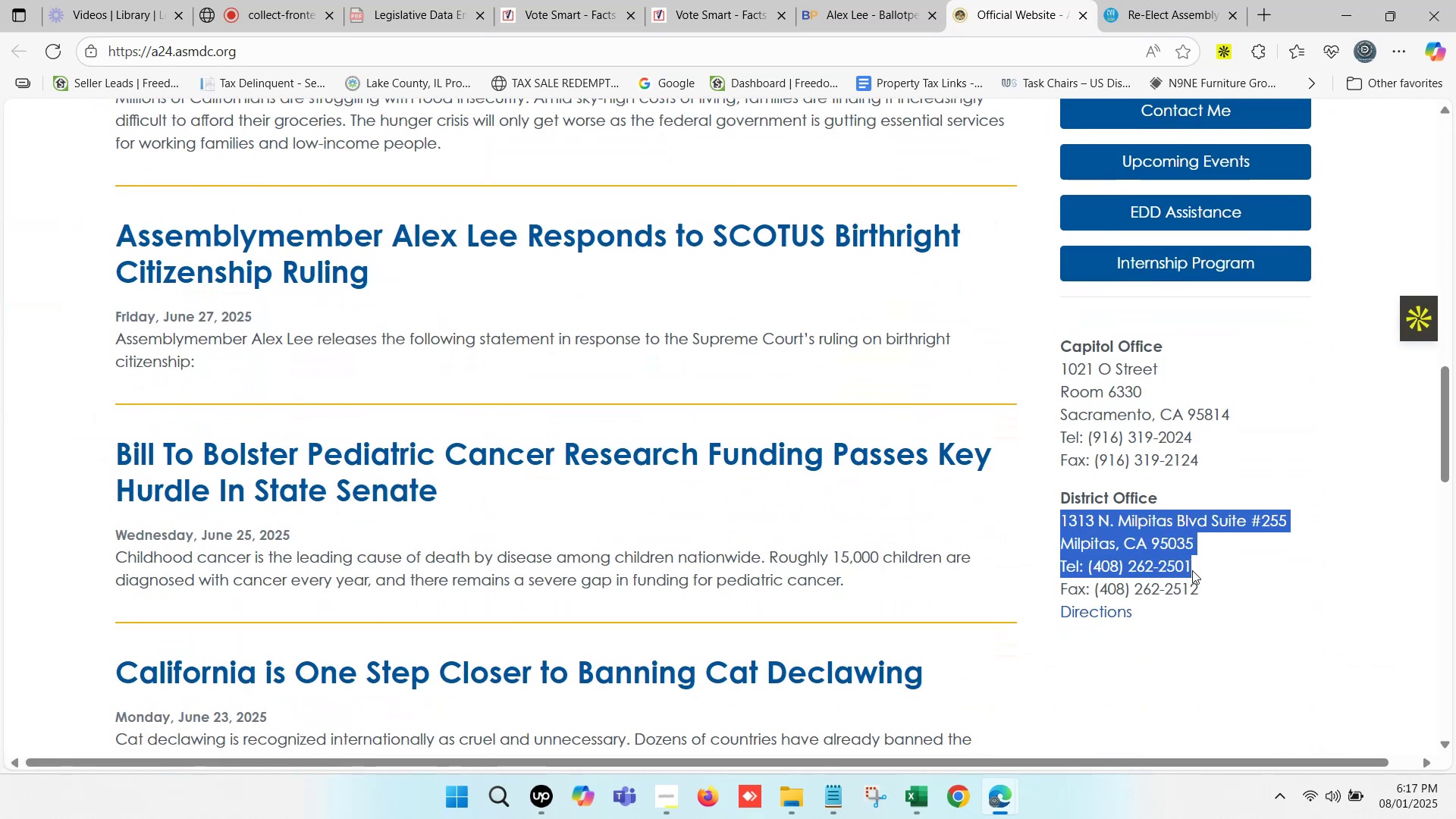 
key(Control+C)
 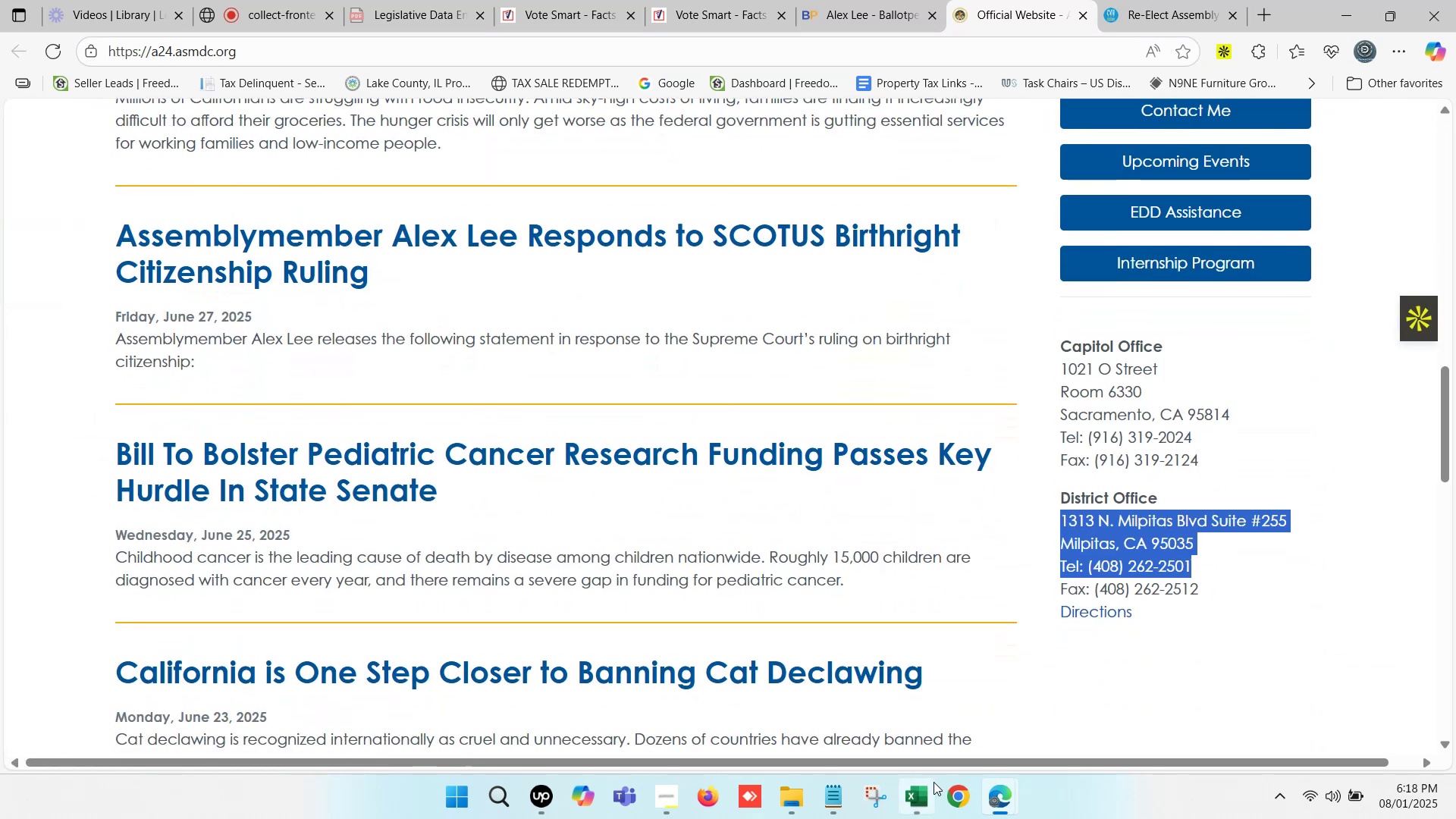 
left_click([927, 802])
 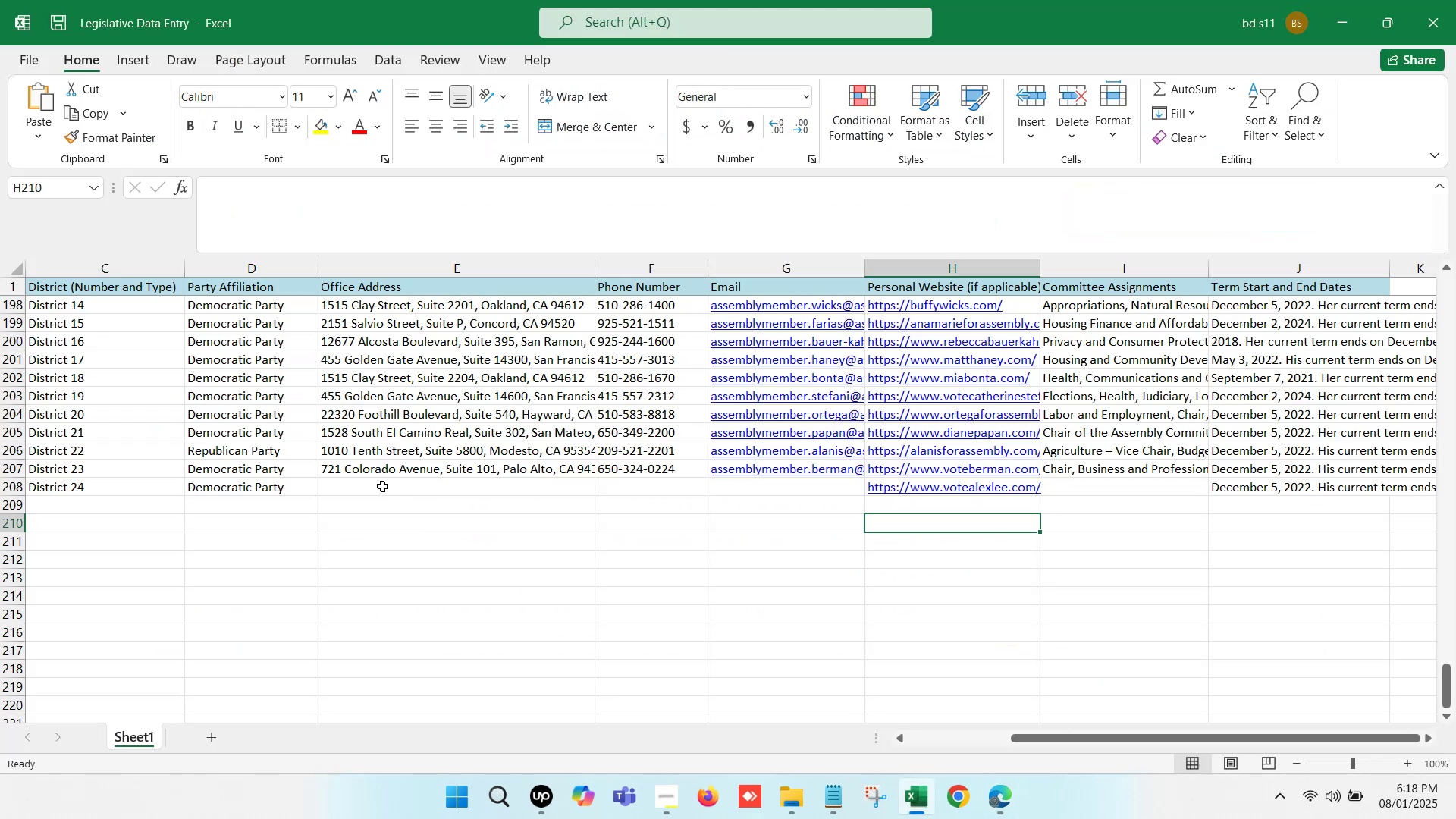 
double_click([381, 485])
 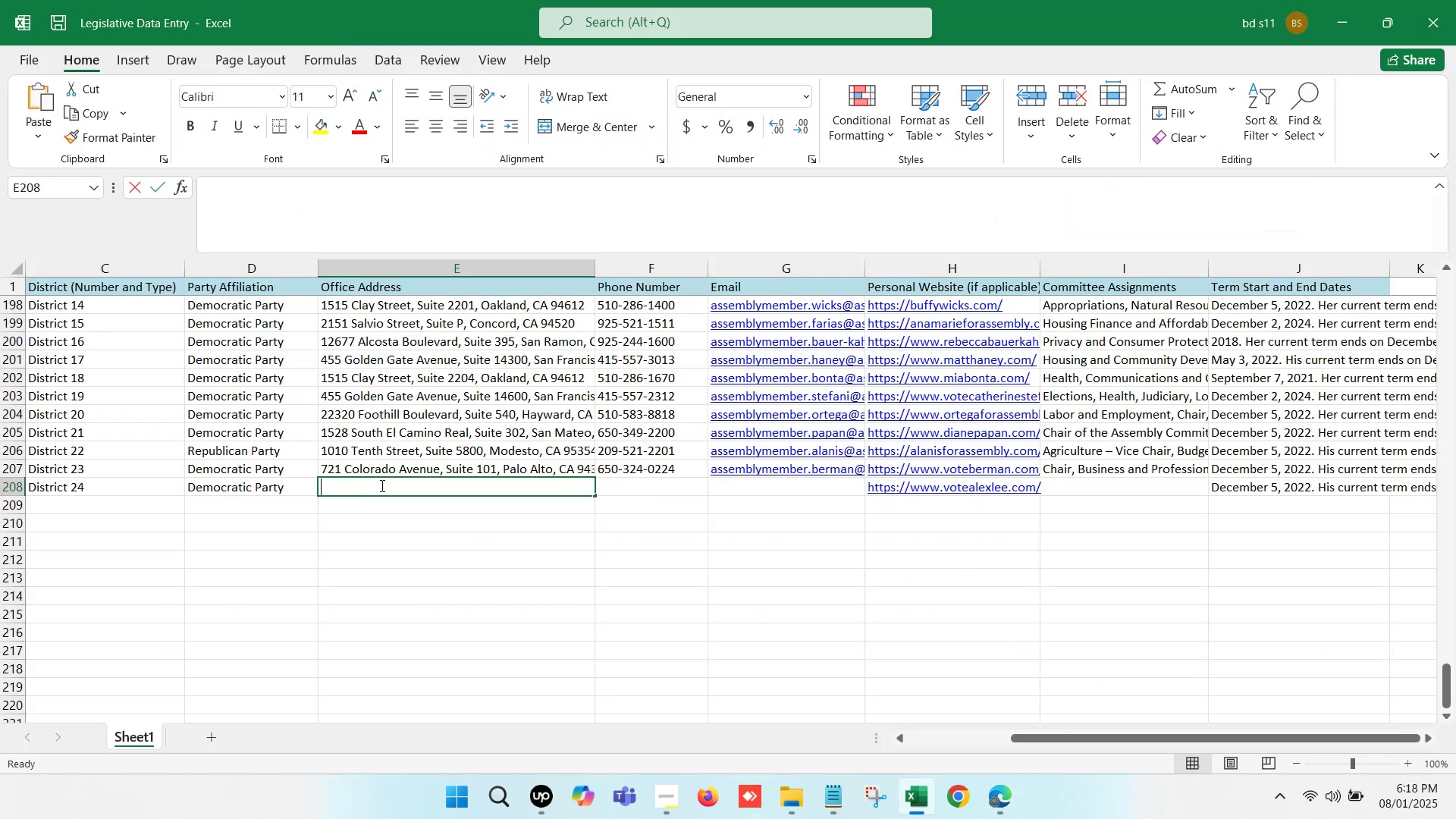 
key(Control+V)
 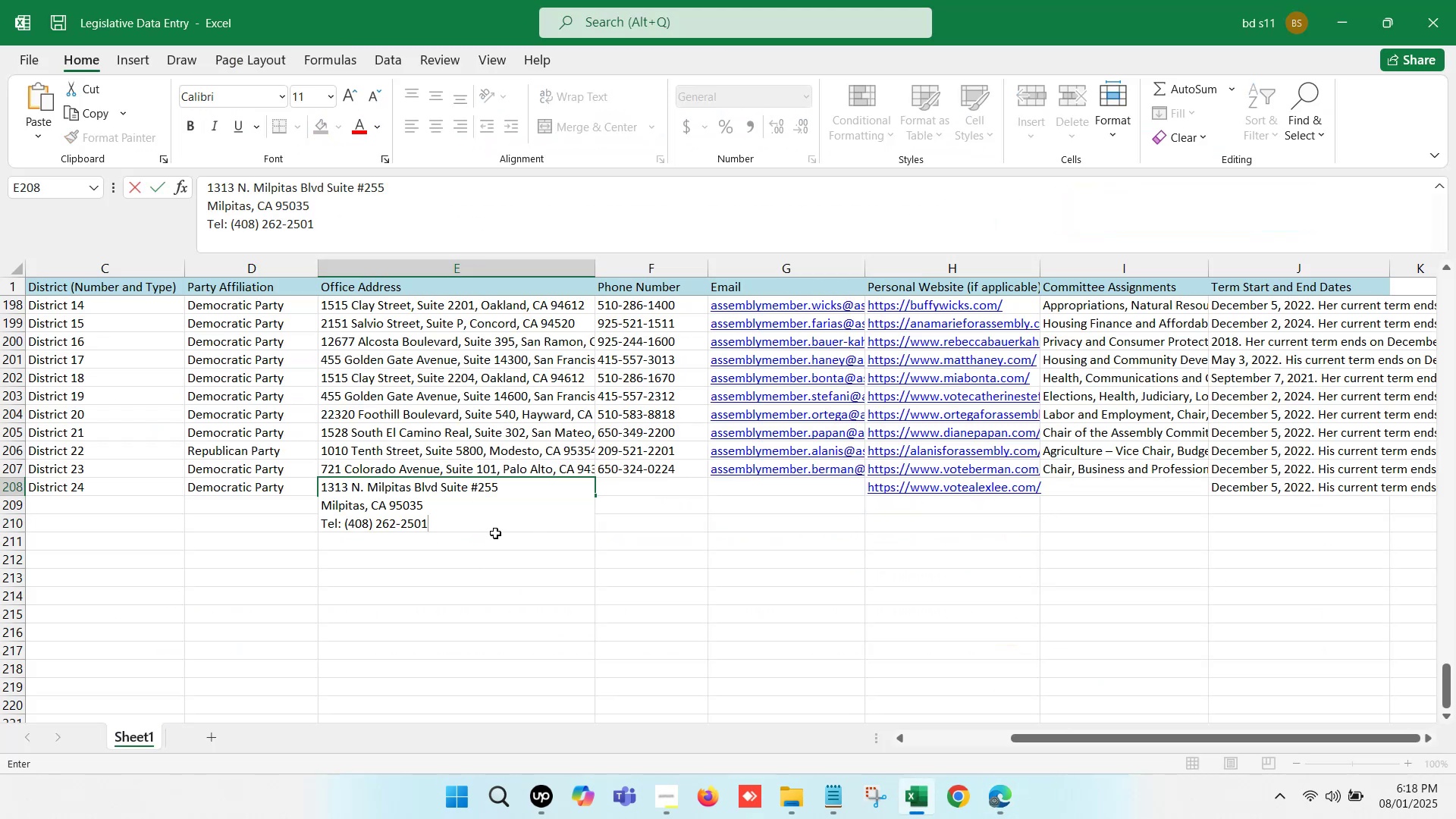 
left_click_drag(start_coordinate=[447, 516], to_coordinate=[350, 526])
 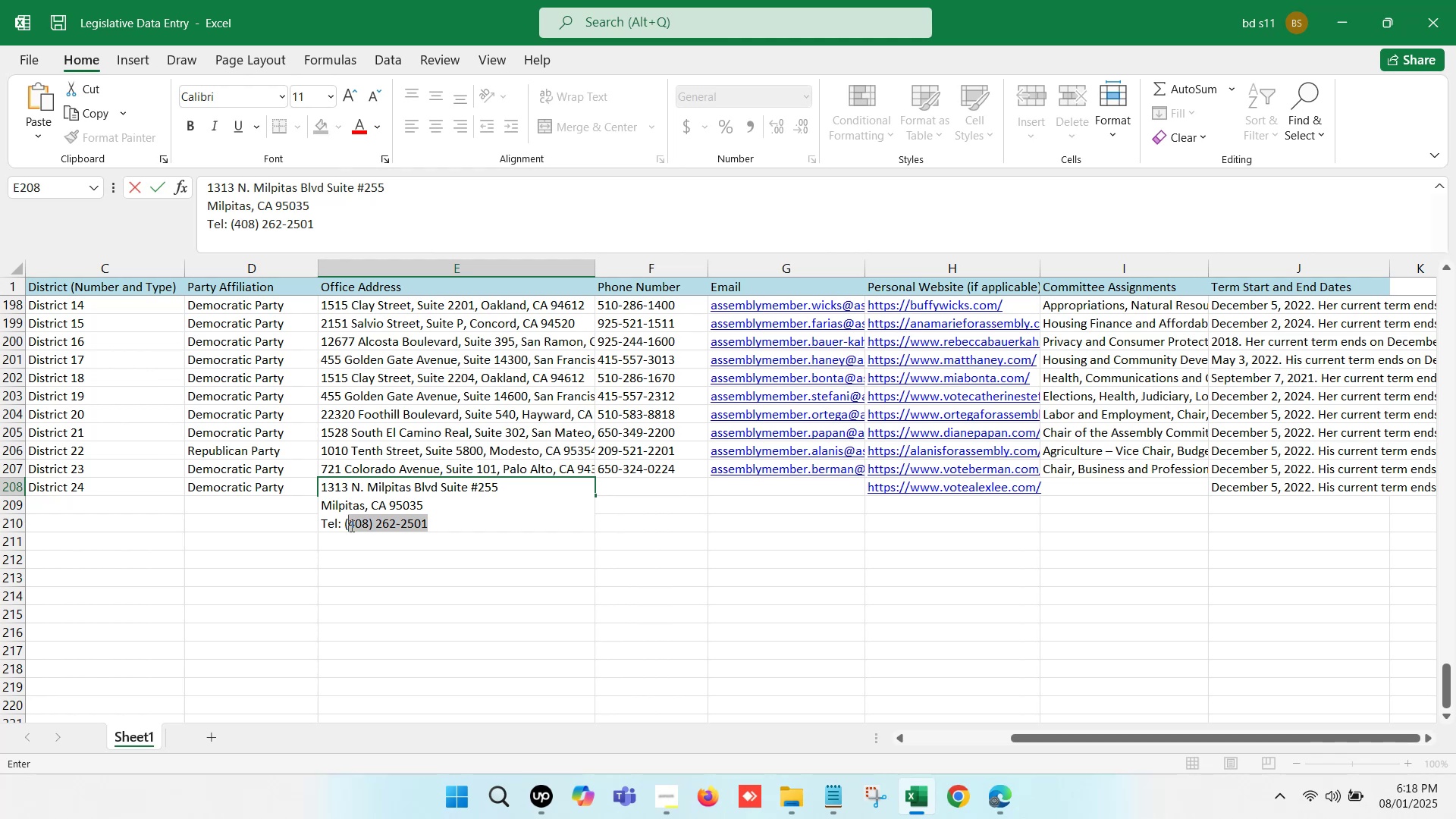 
key(Control+ControlLeft)
 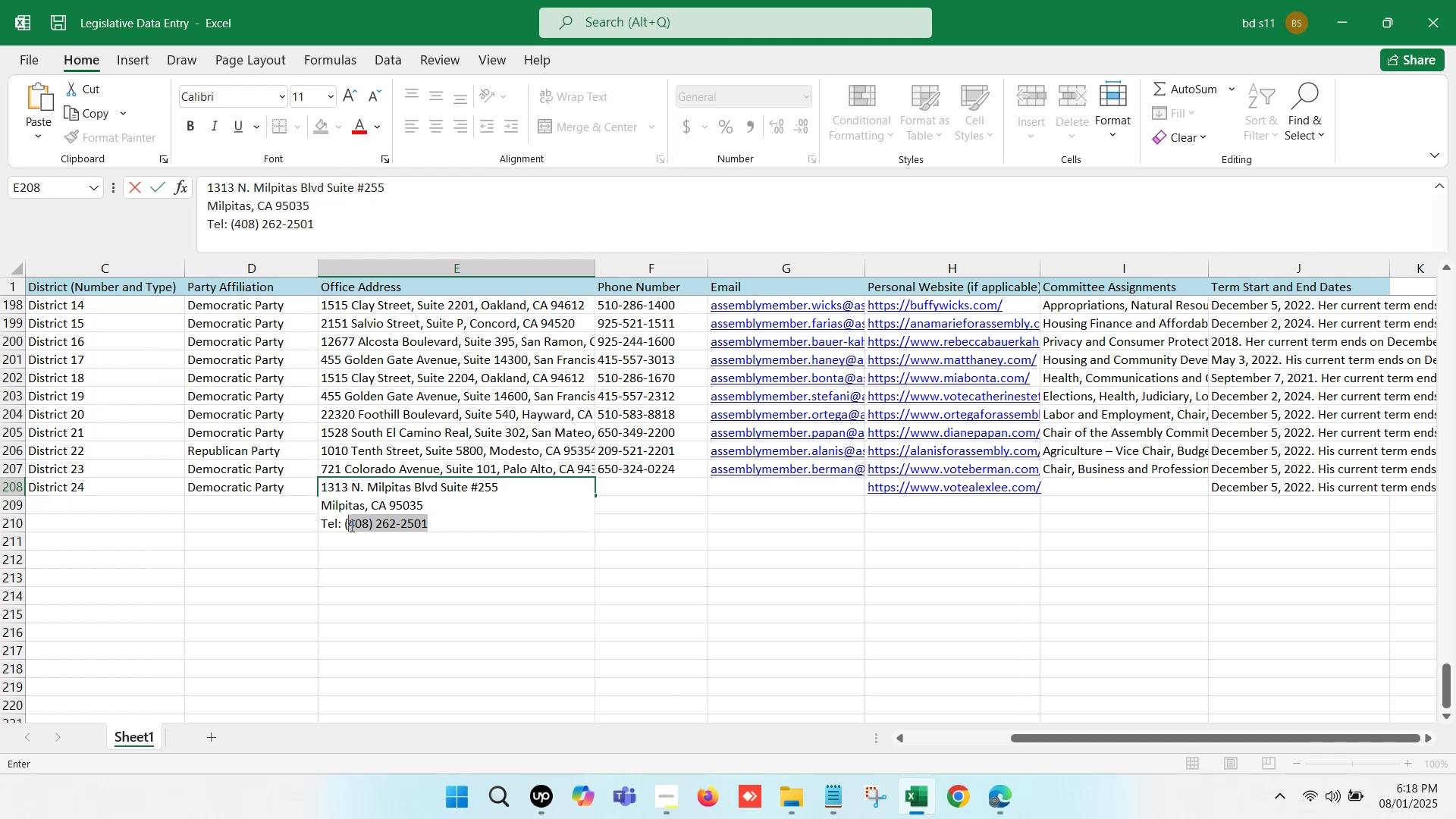 
key(Control+X)
 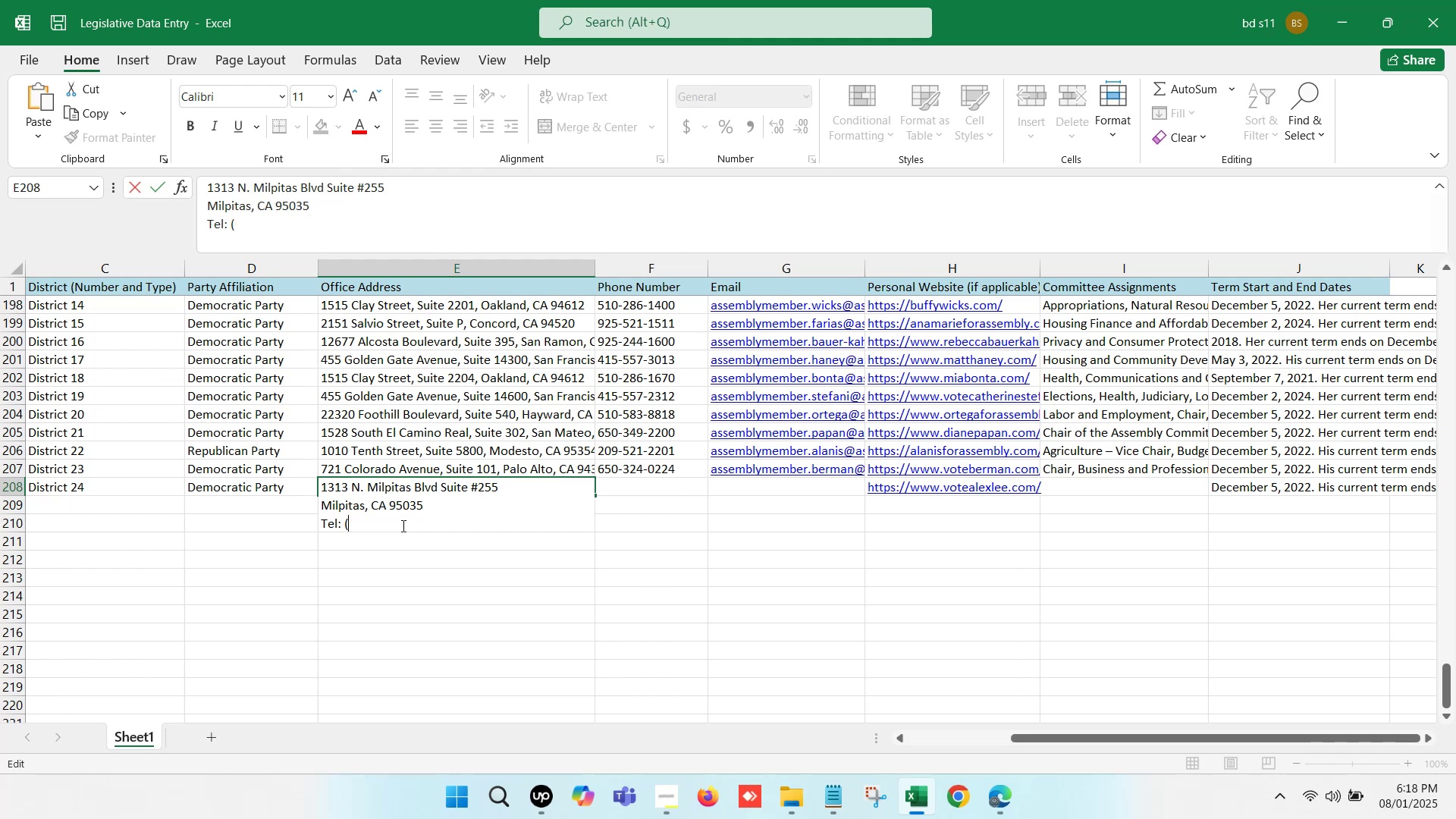 
left_click_drag(start_coordinate=[400, 521], to_coordinate=[275, 526])
 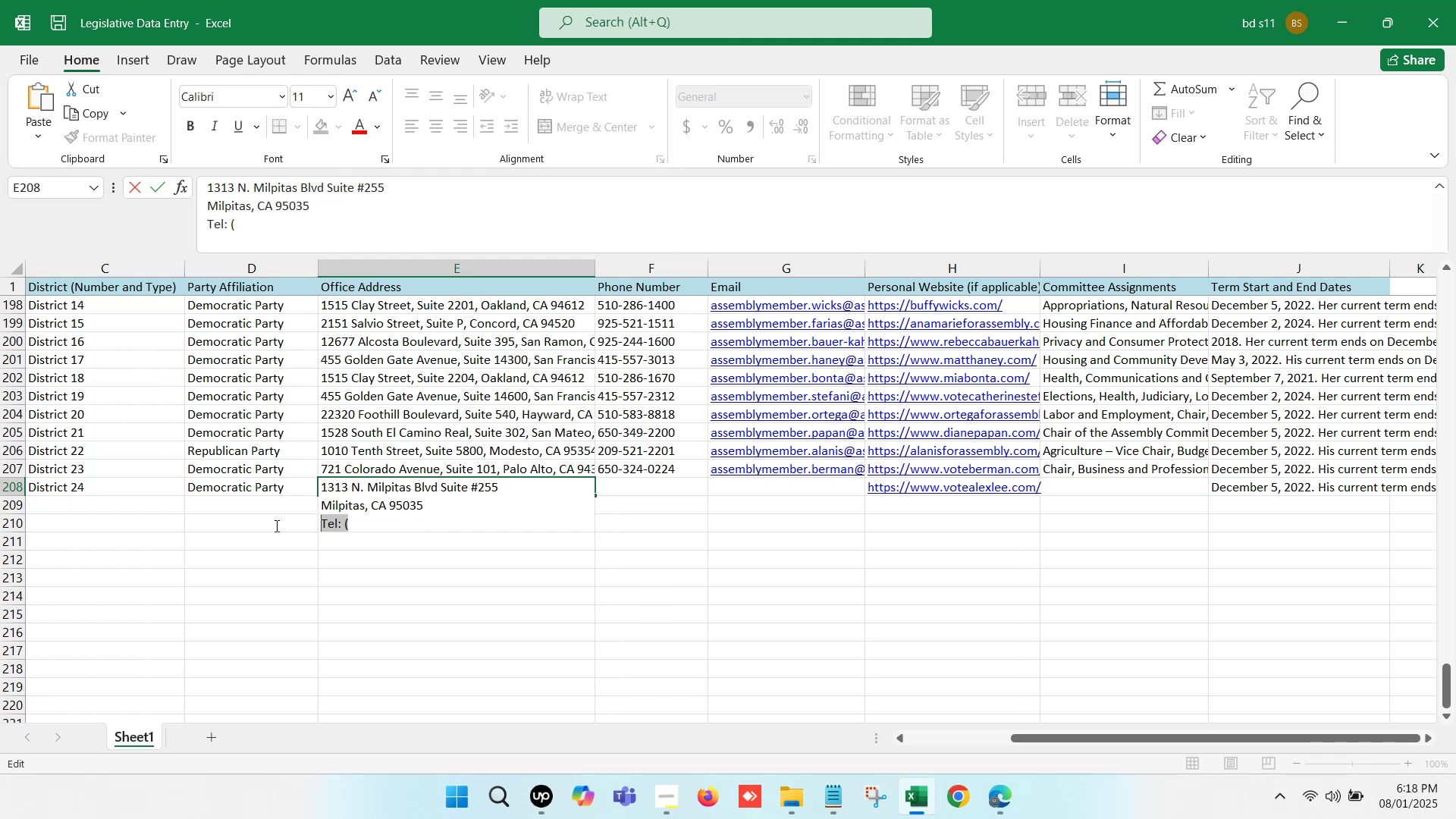 
key(Backspace)
 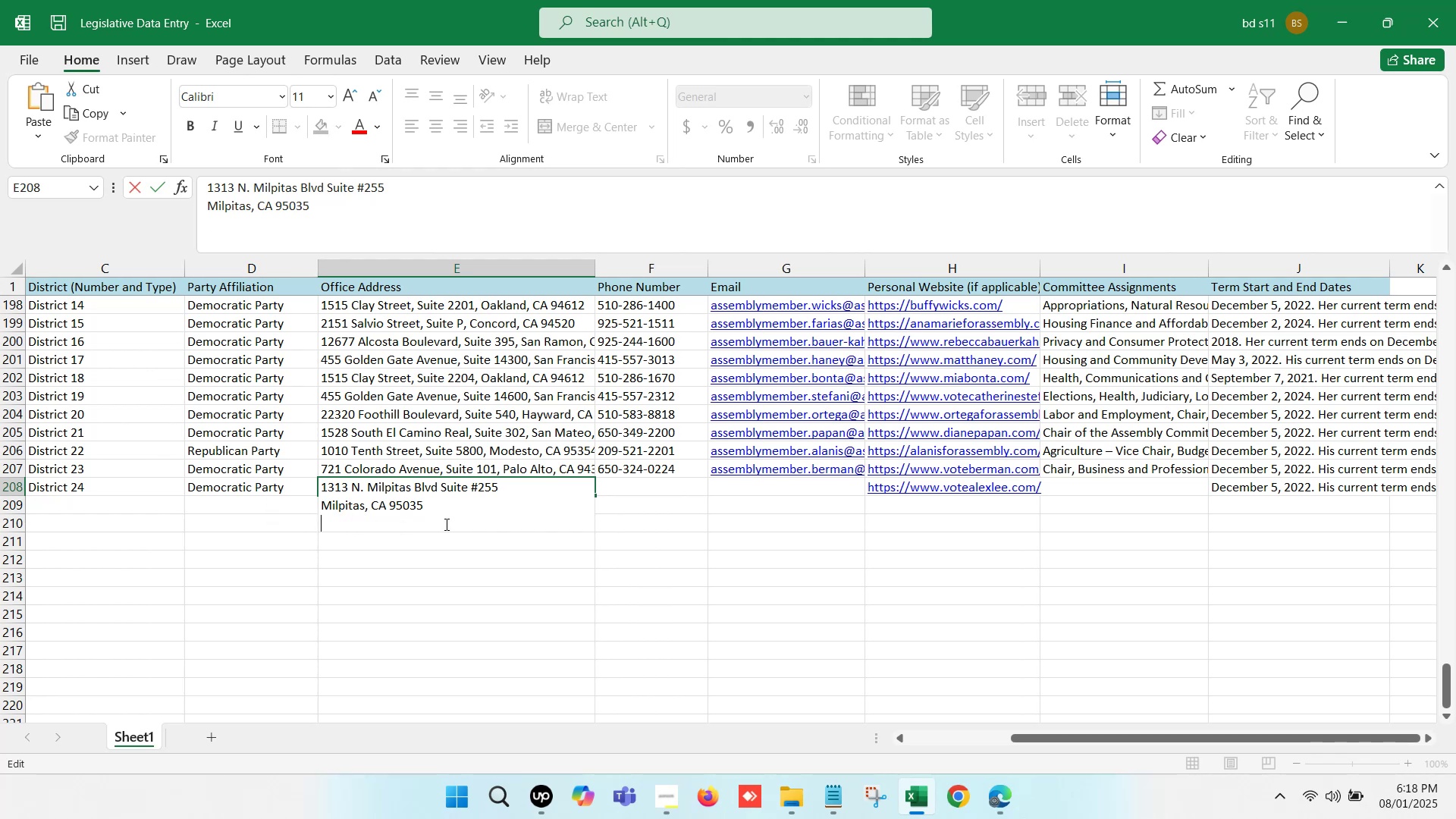 
key(Backspace)
 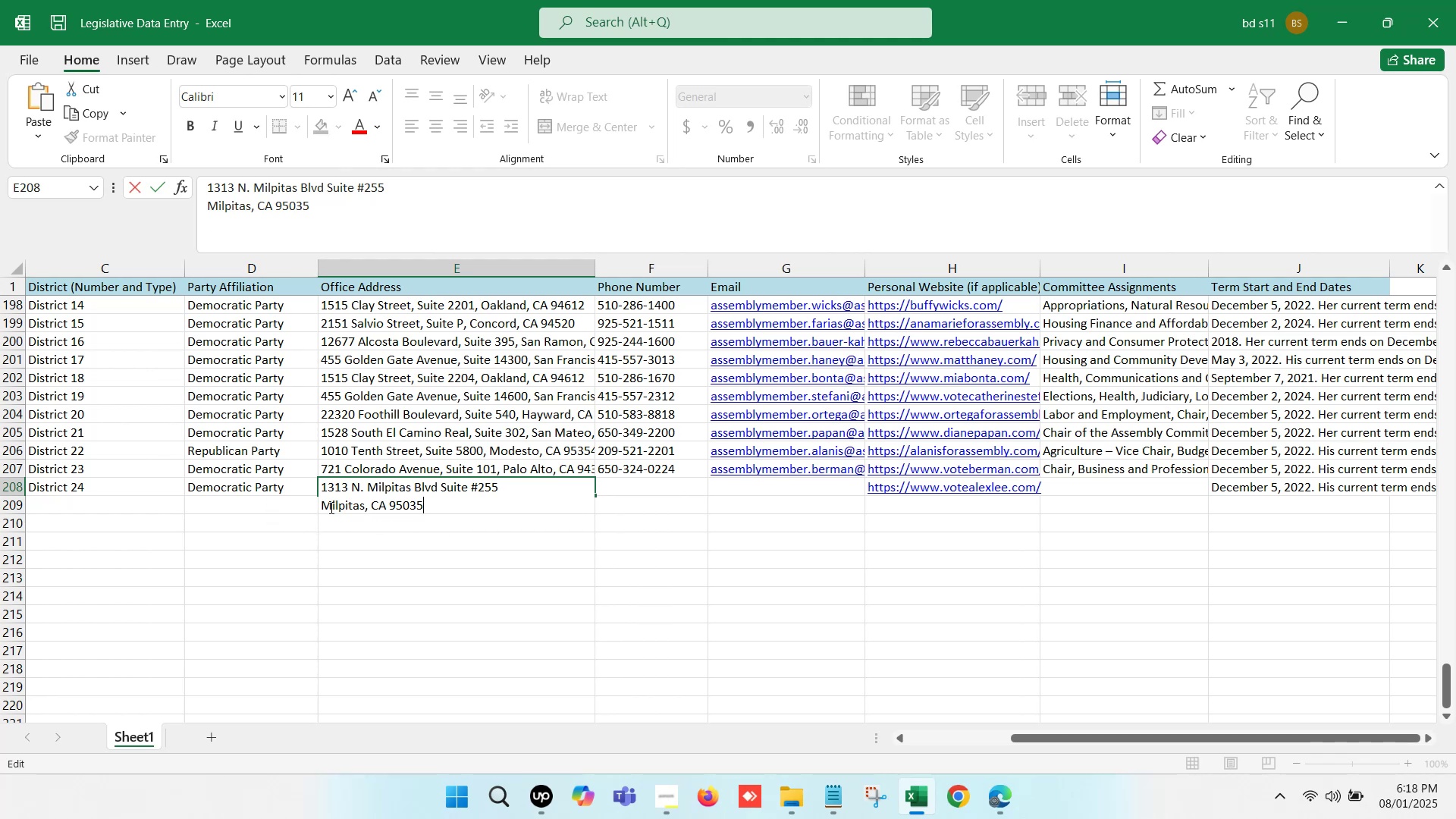 
left_click([321, 503])
 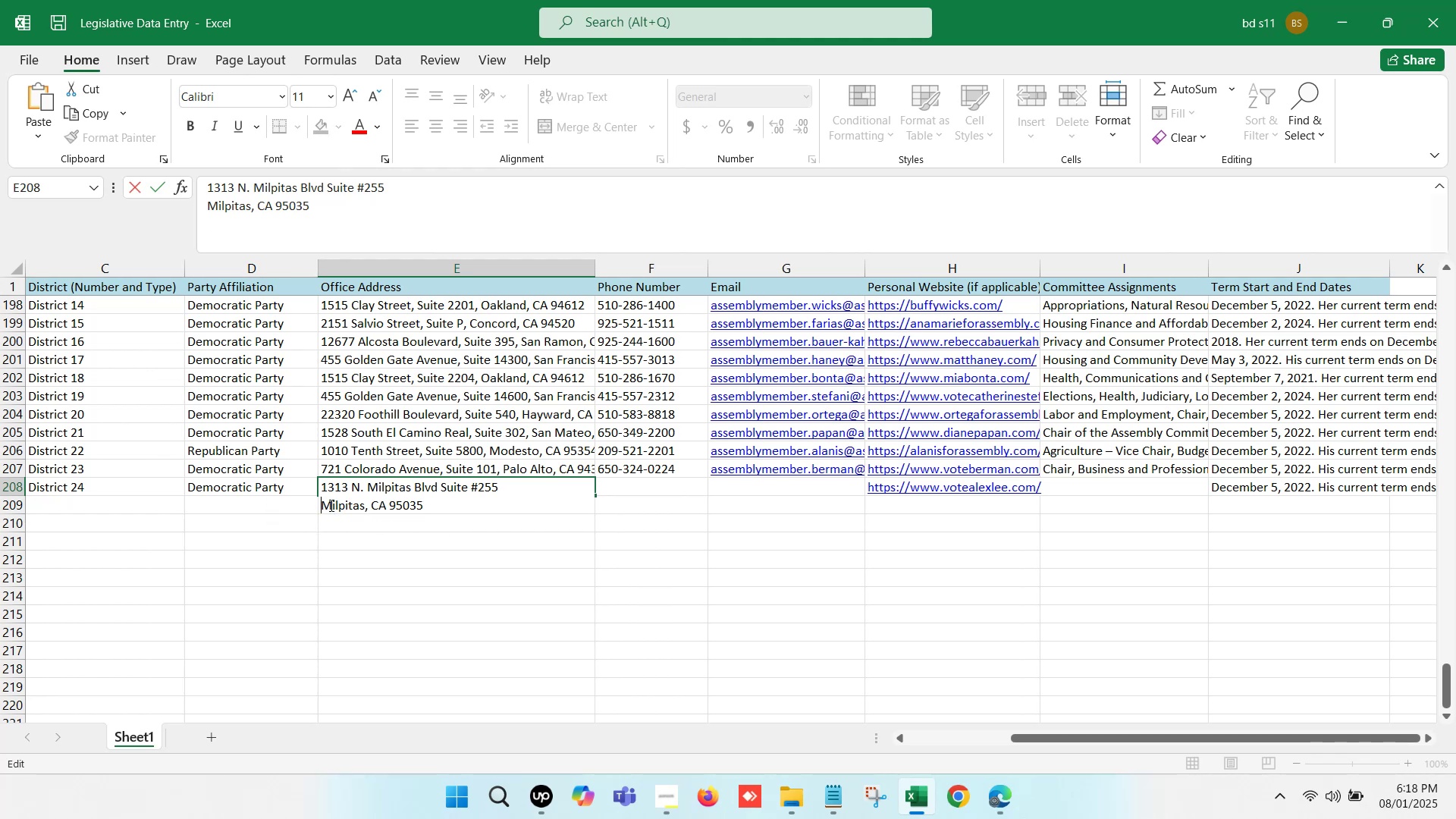 
key(Backspace)
 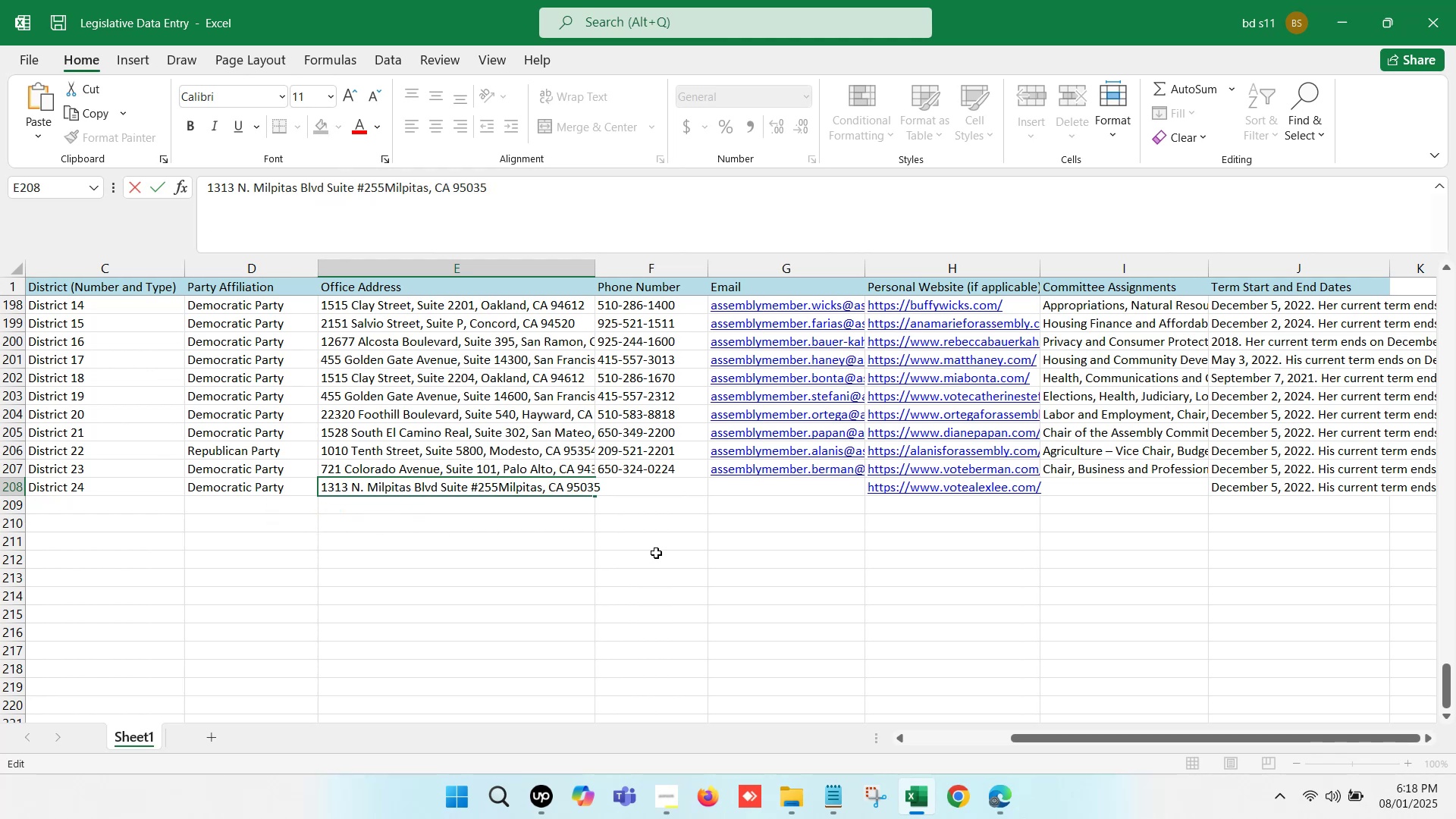 
key(Comma)
 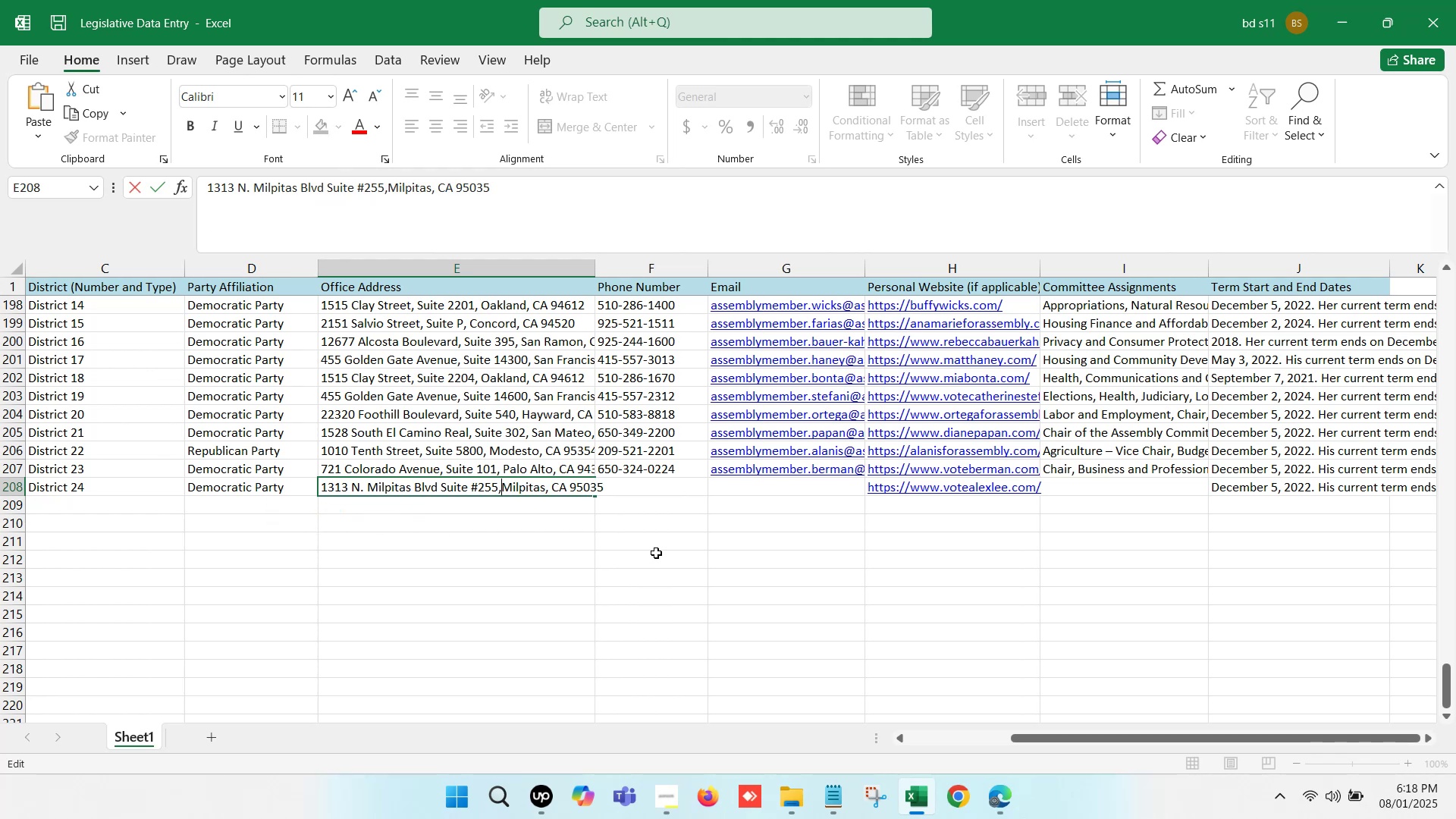 
key(Space)
 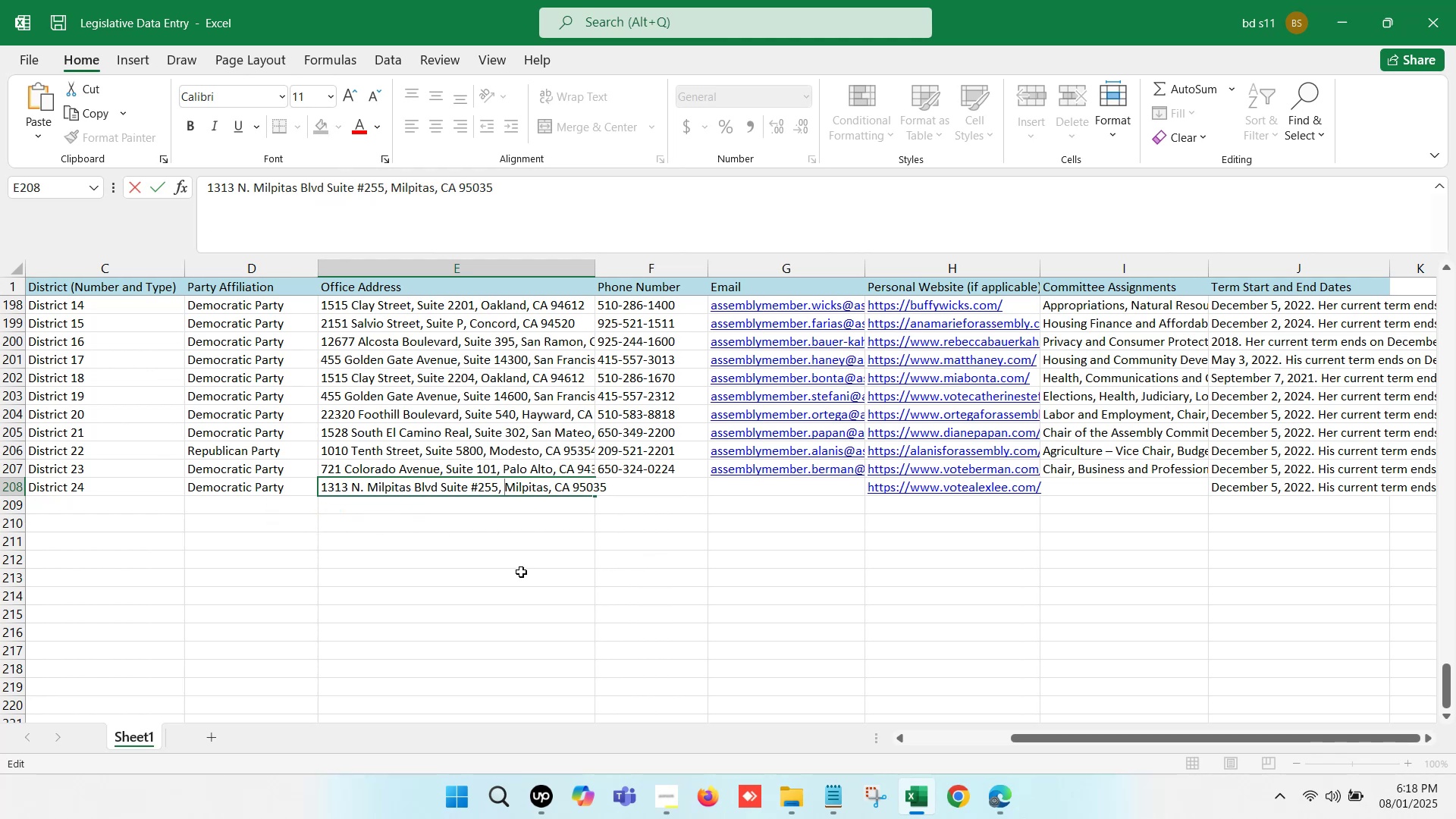 
left_click([521, 571])
 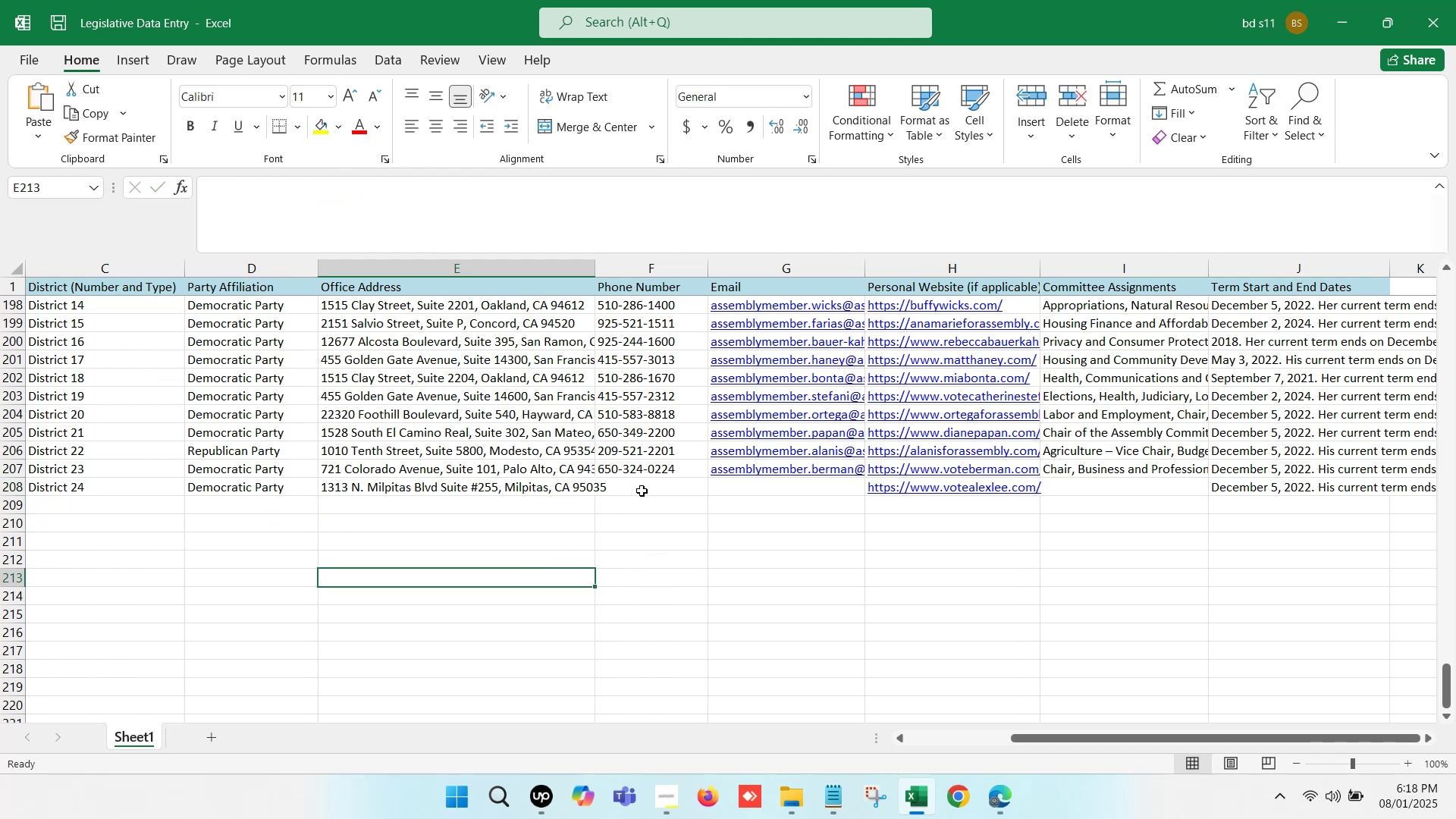 
double_click([642, 491])
 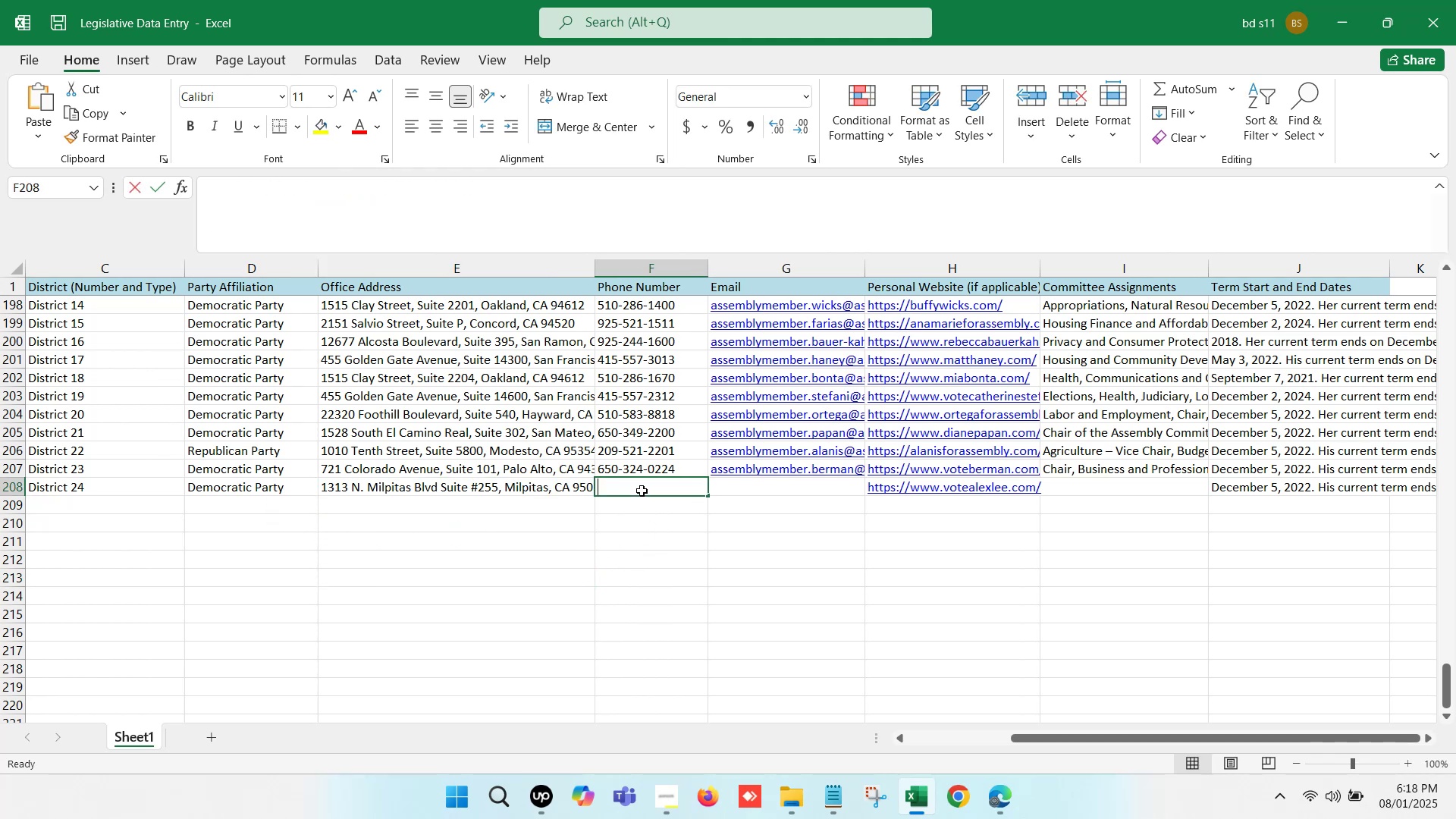 
key(Control+V)
 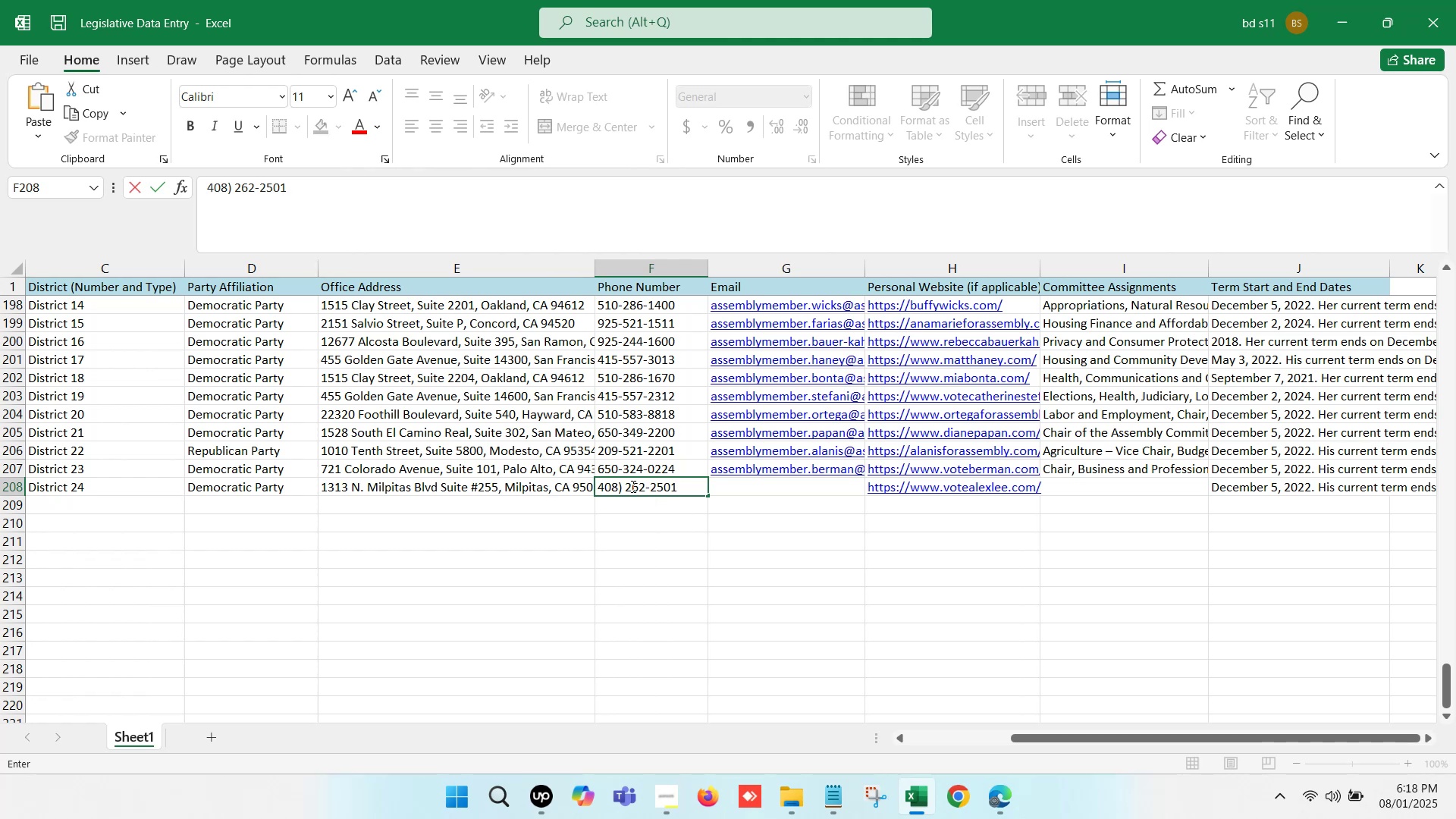 
left_click([625, 482])
 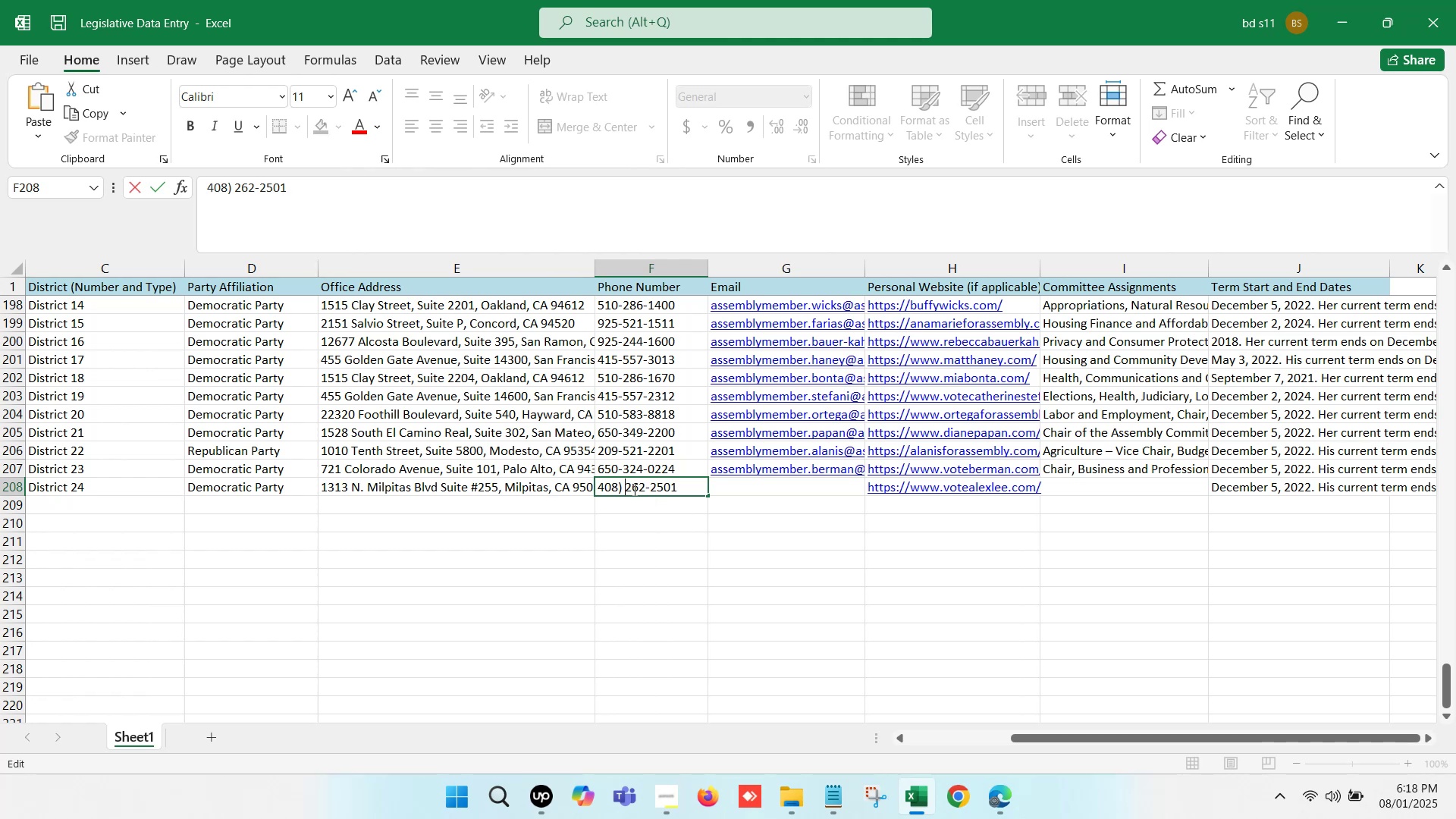 
key(Backspace)
 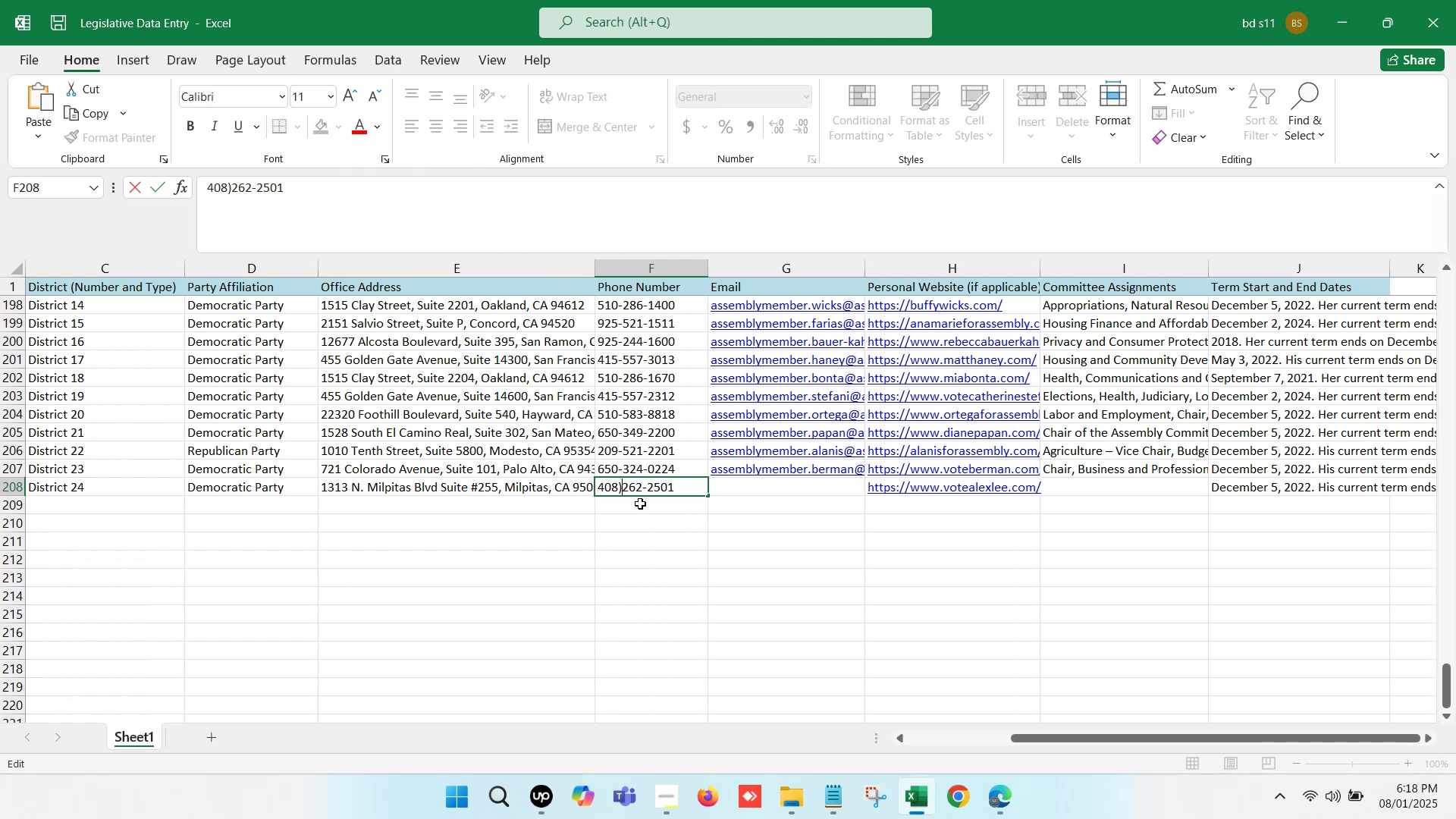 
key(Backspace)
 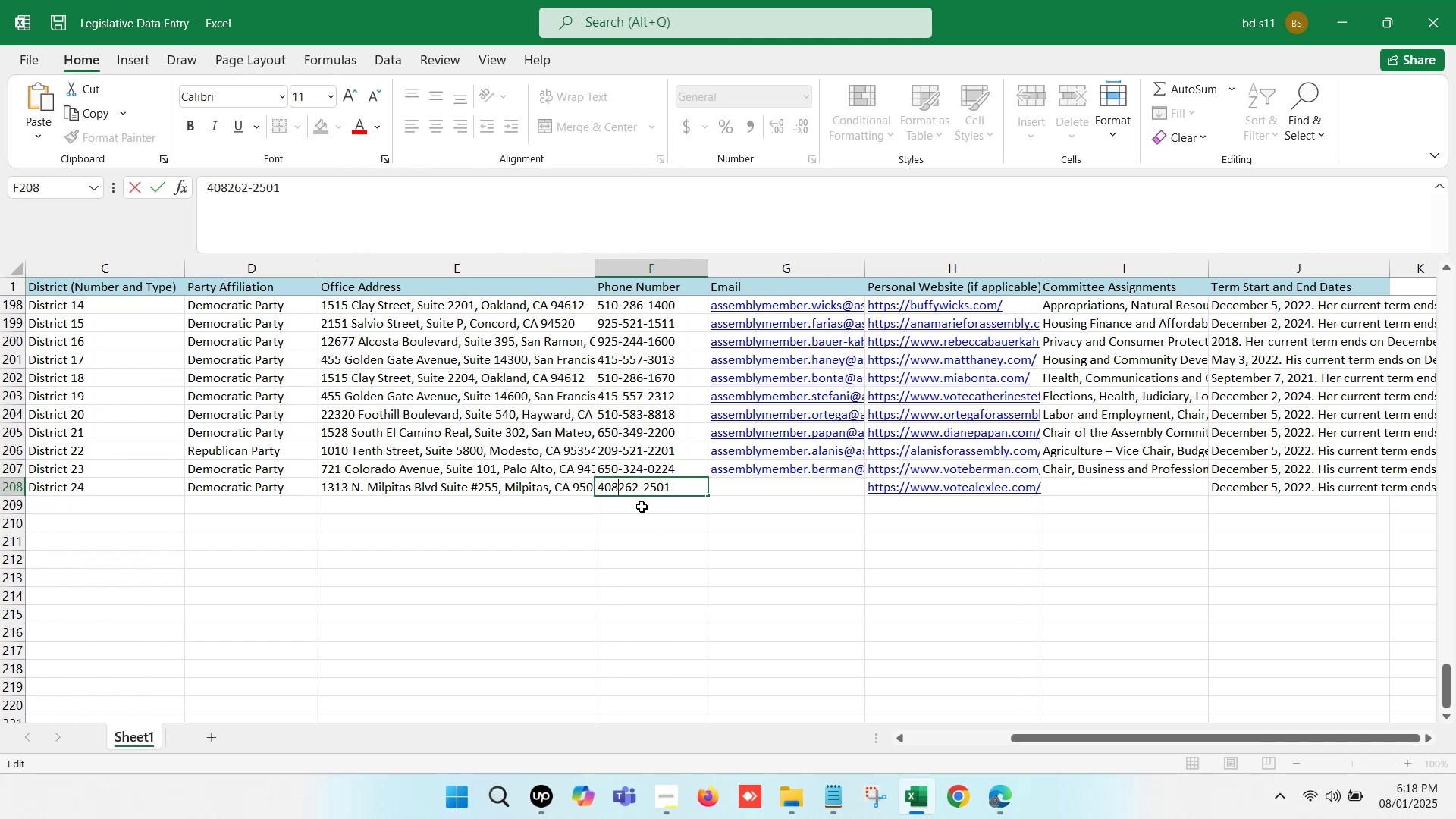 
key(Minus)
 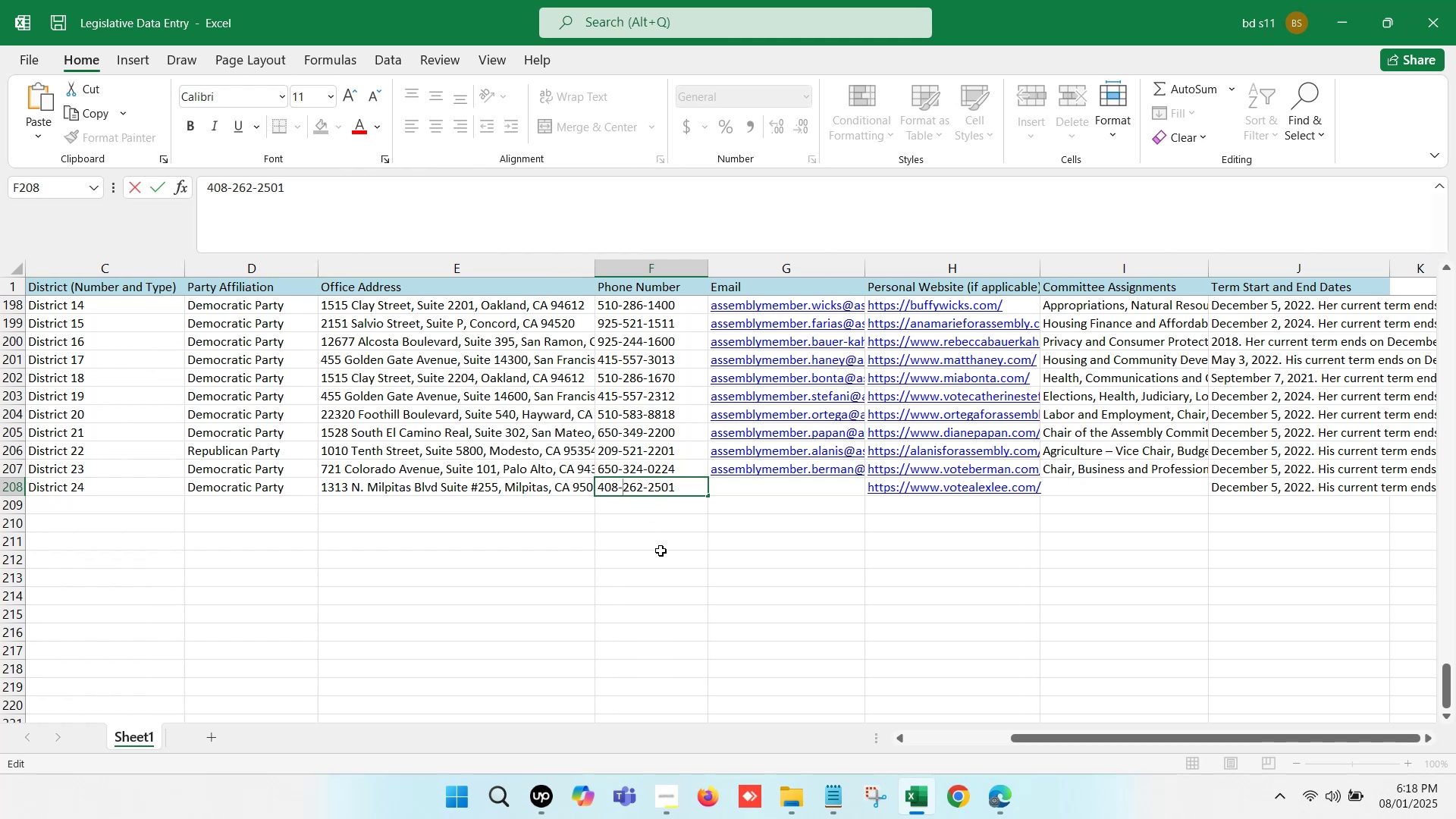 
left_click([661, 551])
 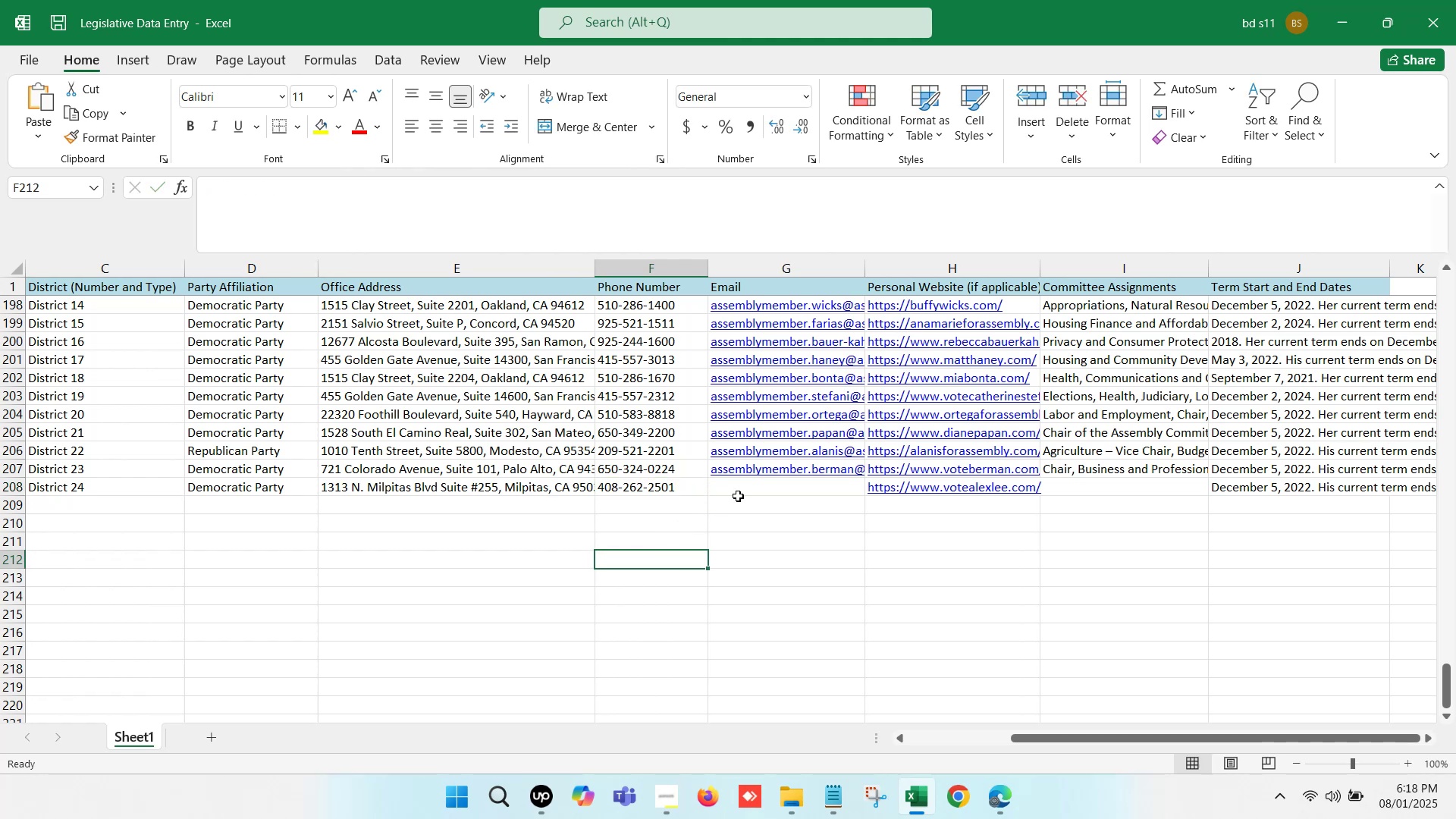 
left_click([764, 484])
 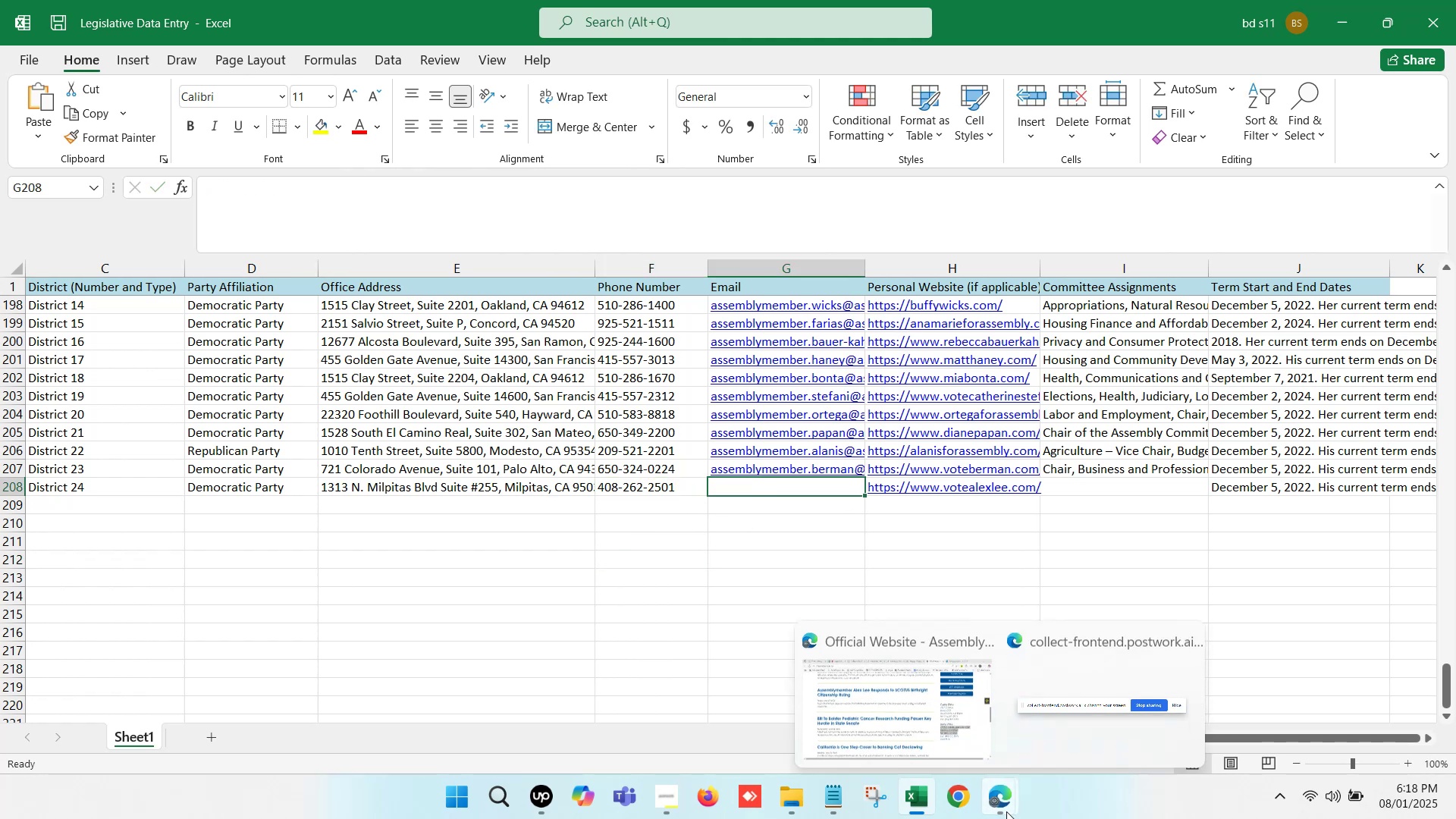 
left_click([1006, 811])
 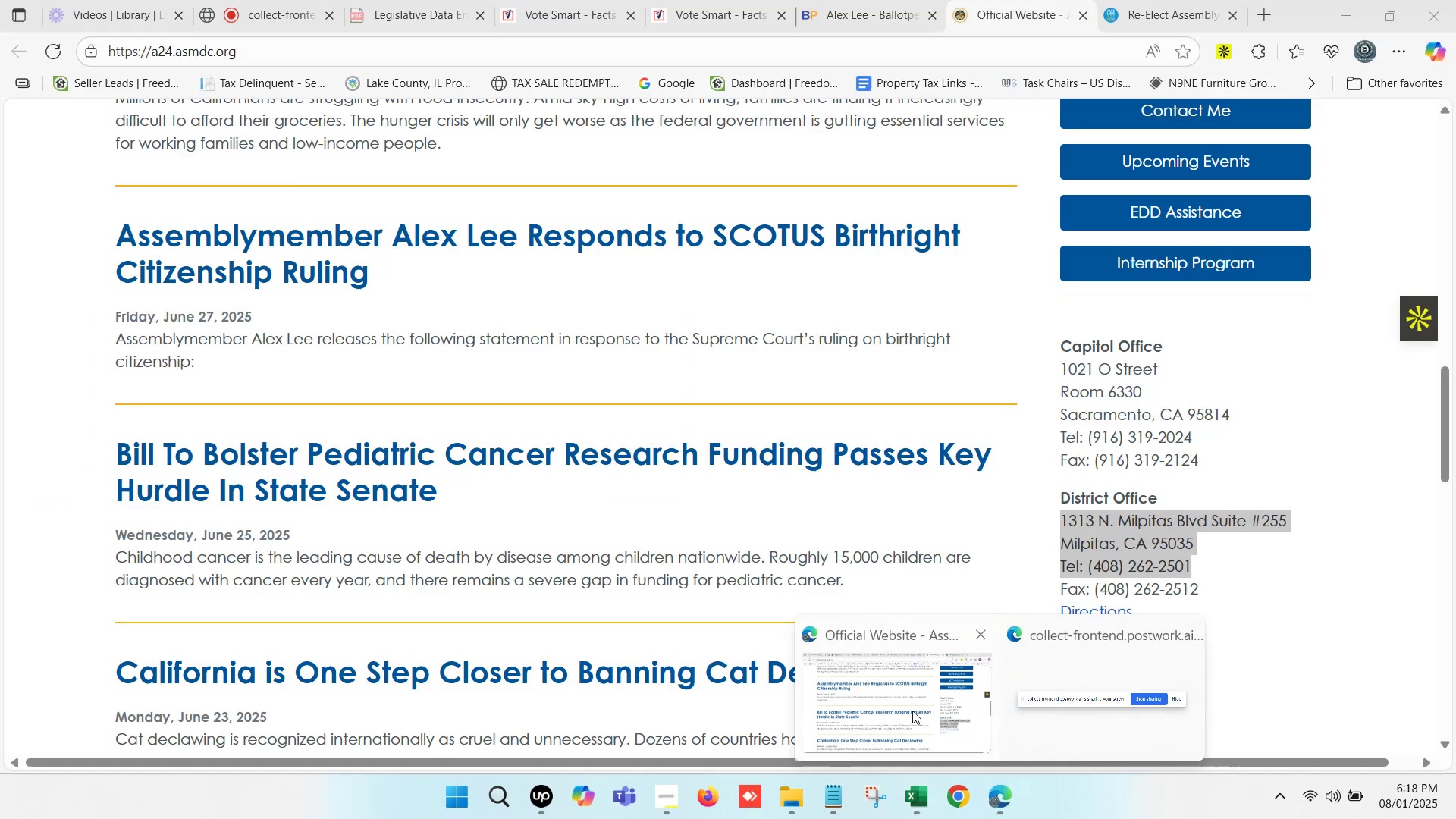 
left_click([900, 705])
 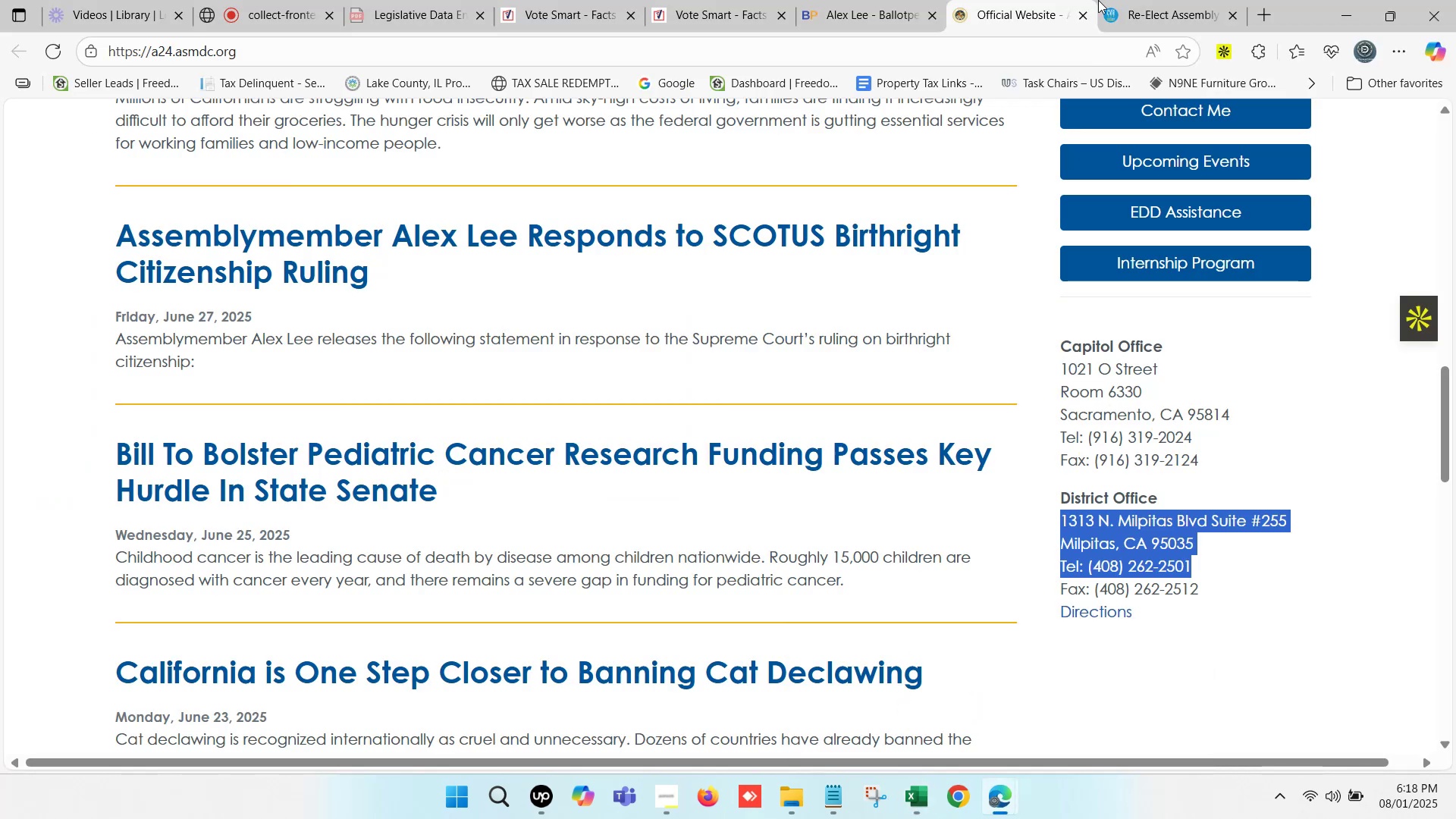 
left_click([1144, 0])
 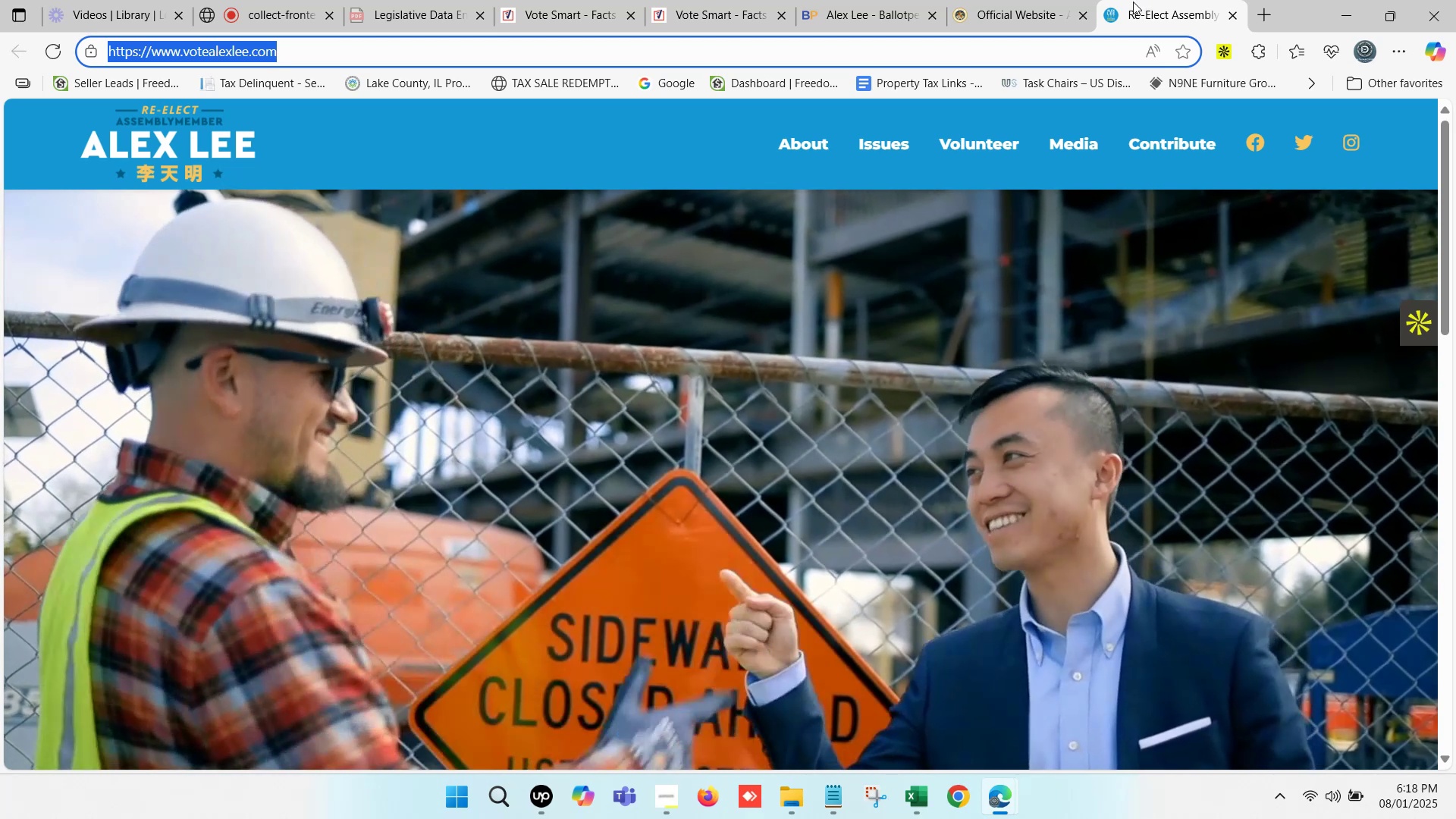 
left_click([673, 807])
 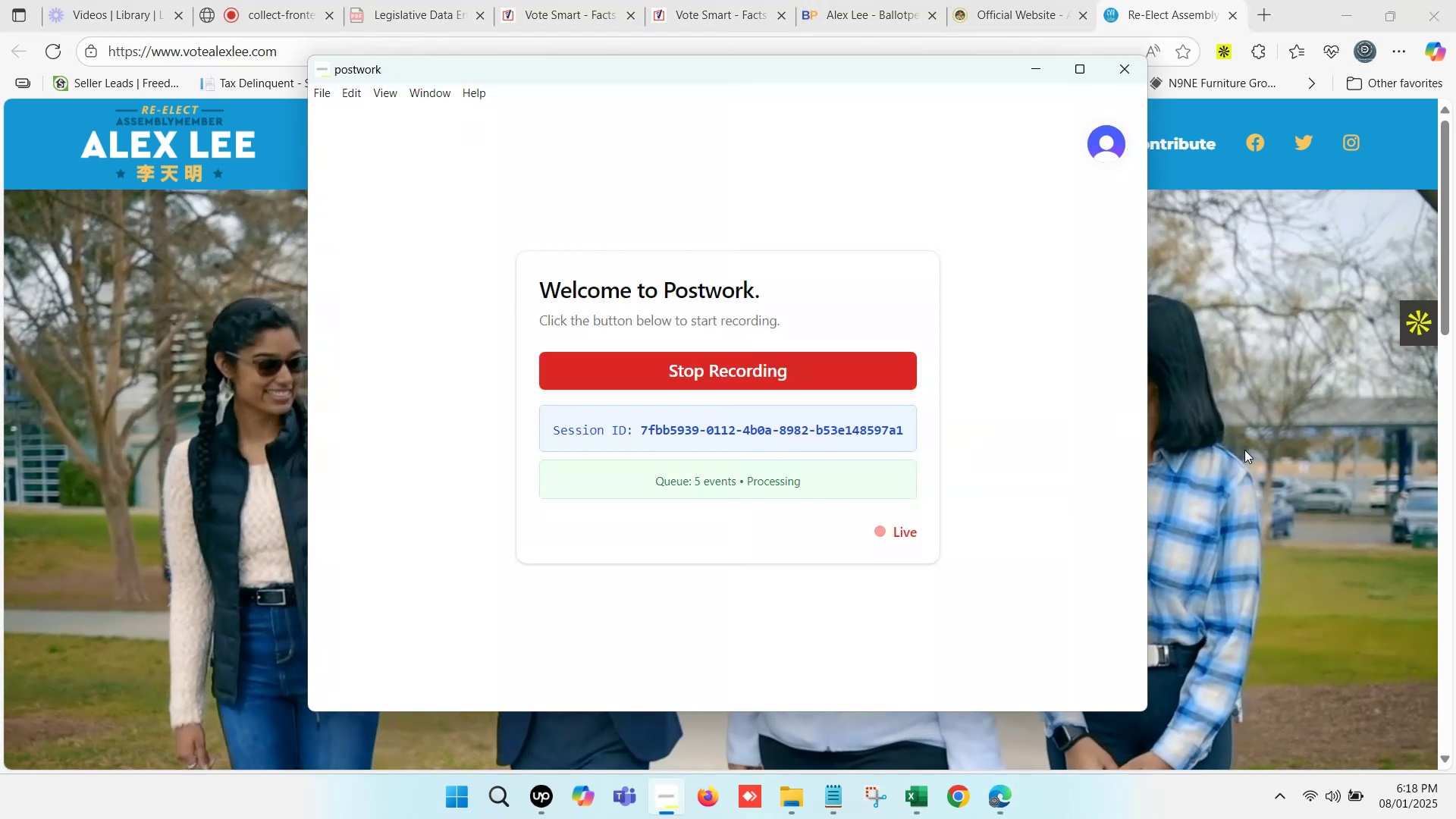 
left_click([987, 813])
 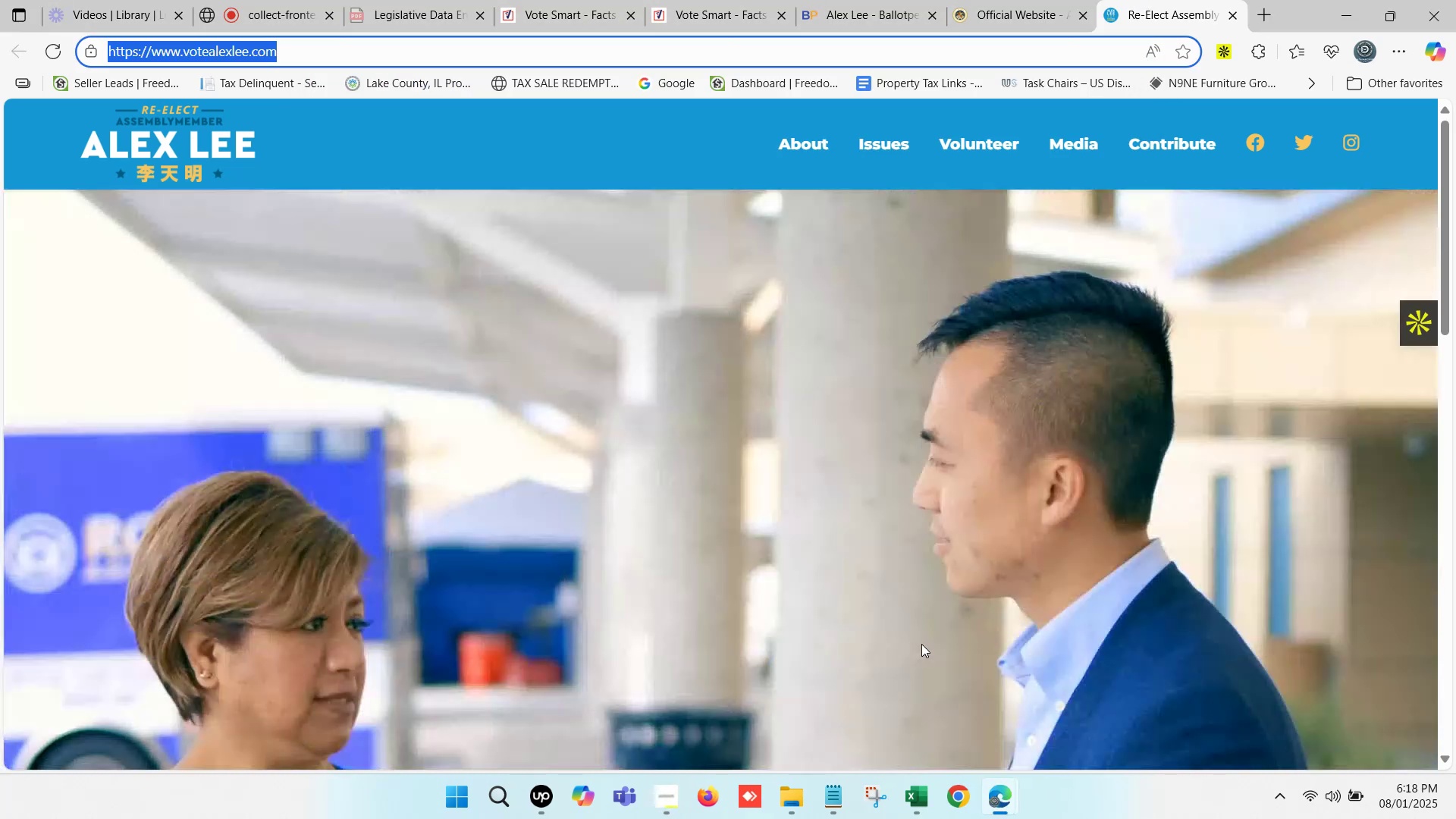 
double_click([1145, 0])
 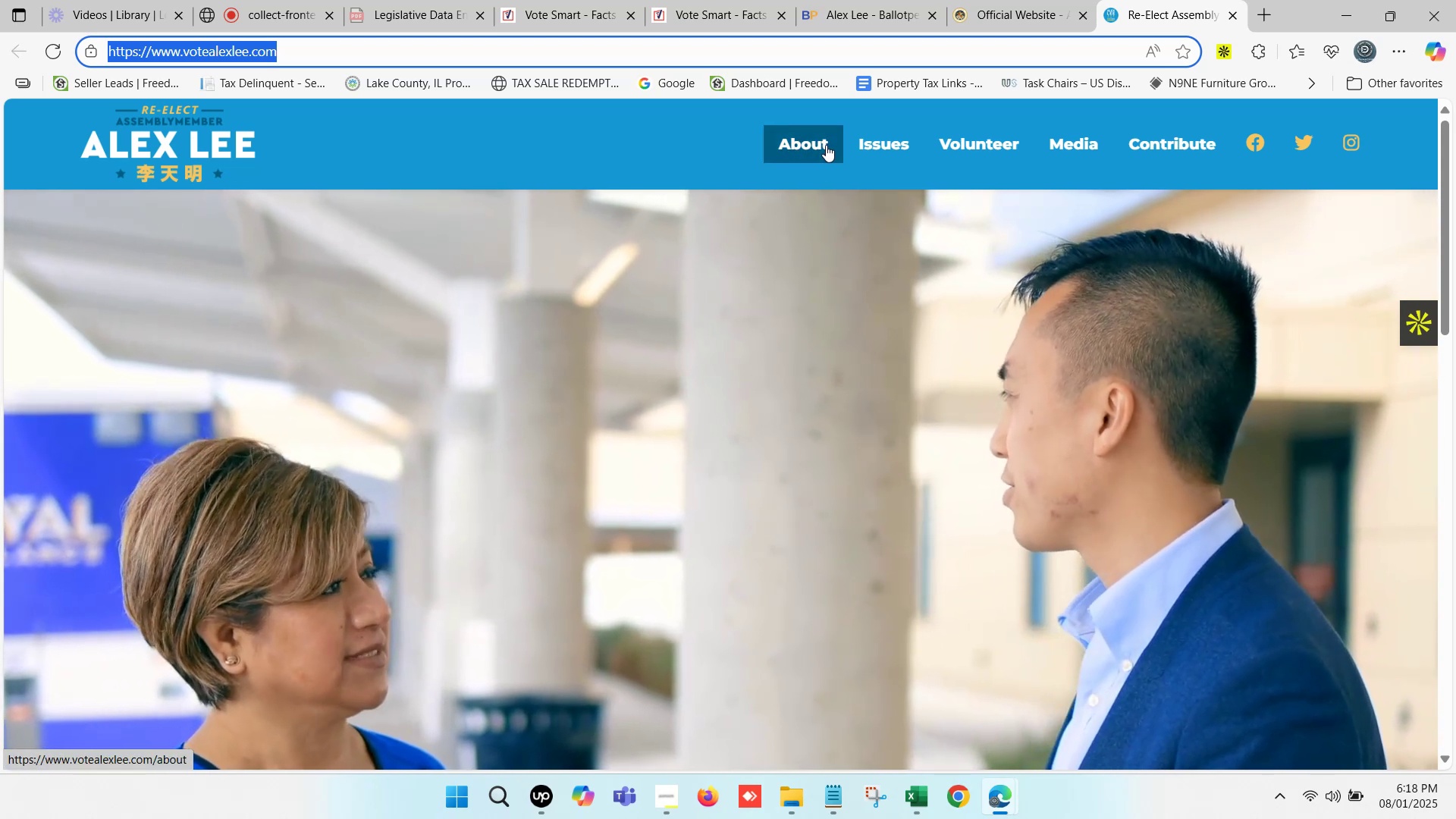 
left_click([826, 145])
 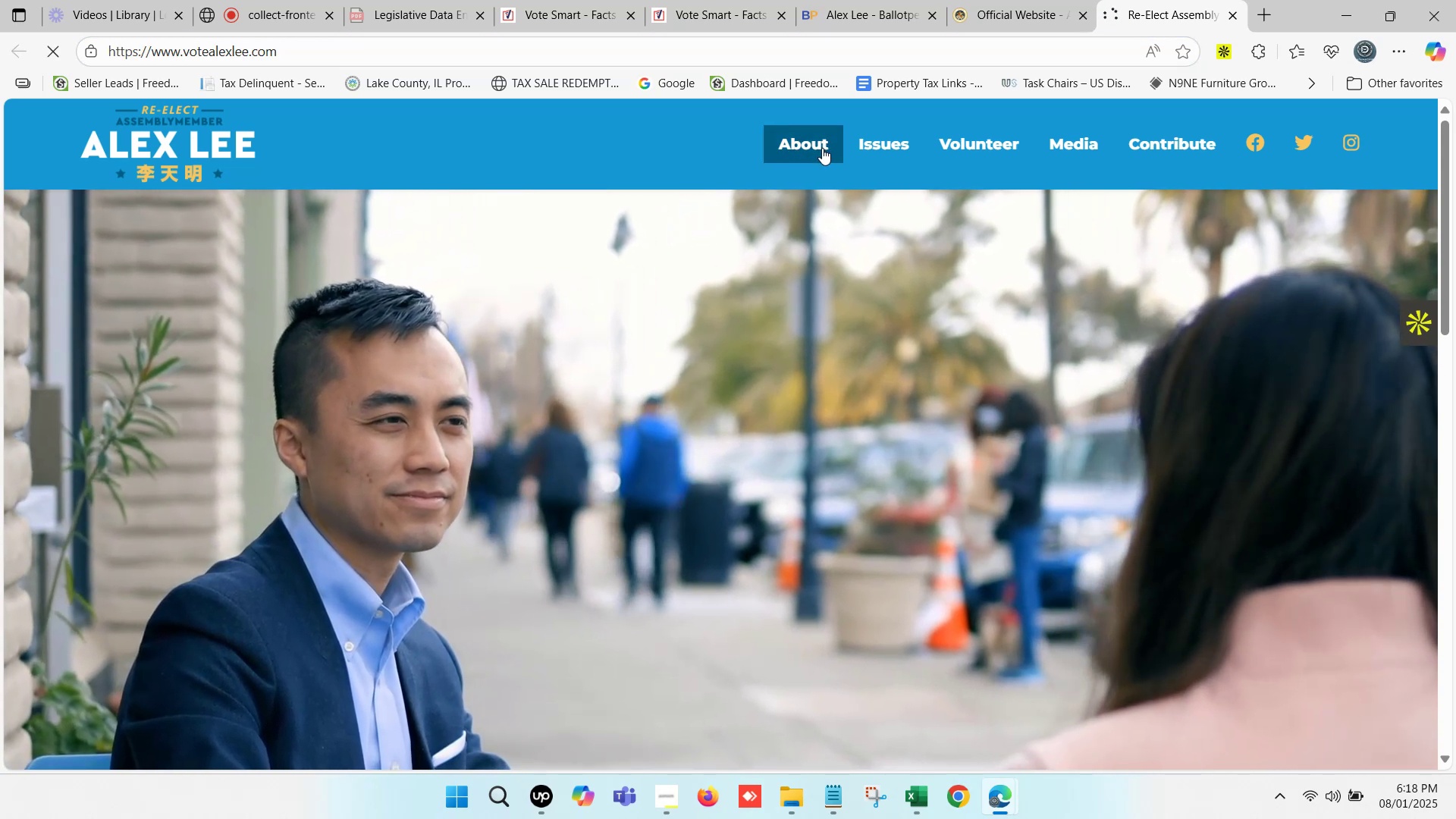 
left_click([999, 0])
 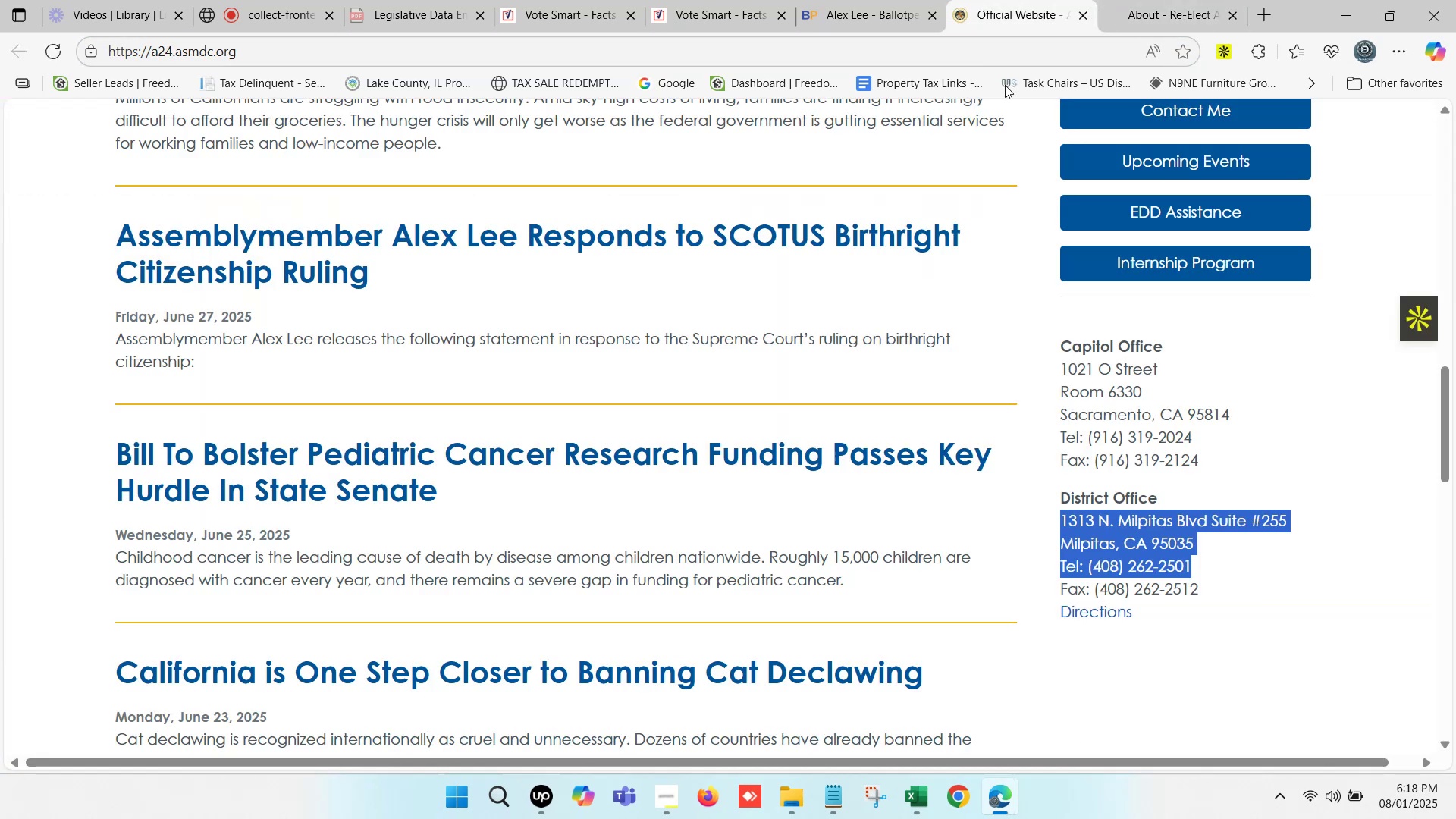 
scroll: coordinate [833, 412], scroll_direction: up, amount: 13.0
 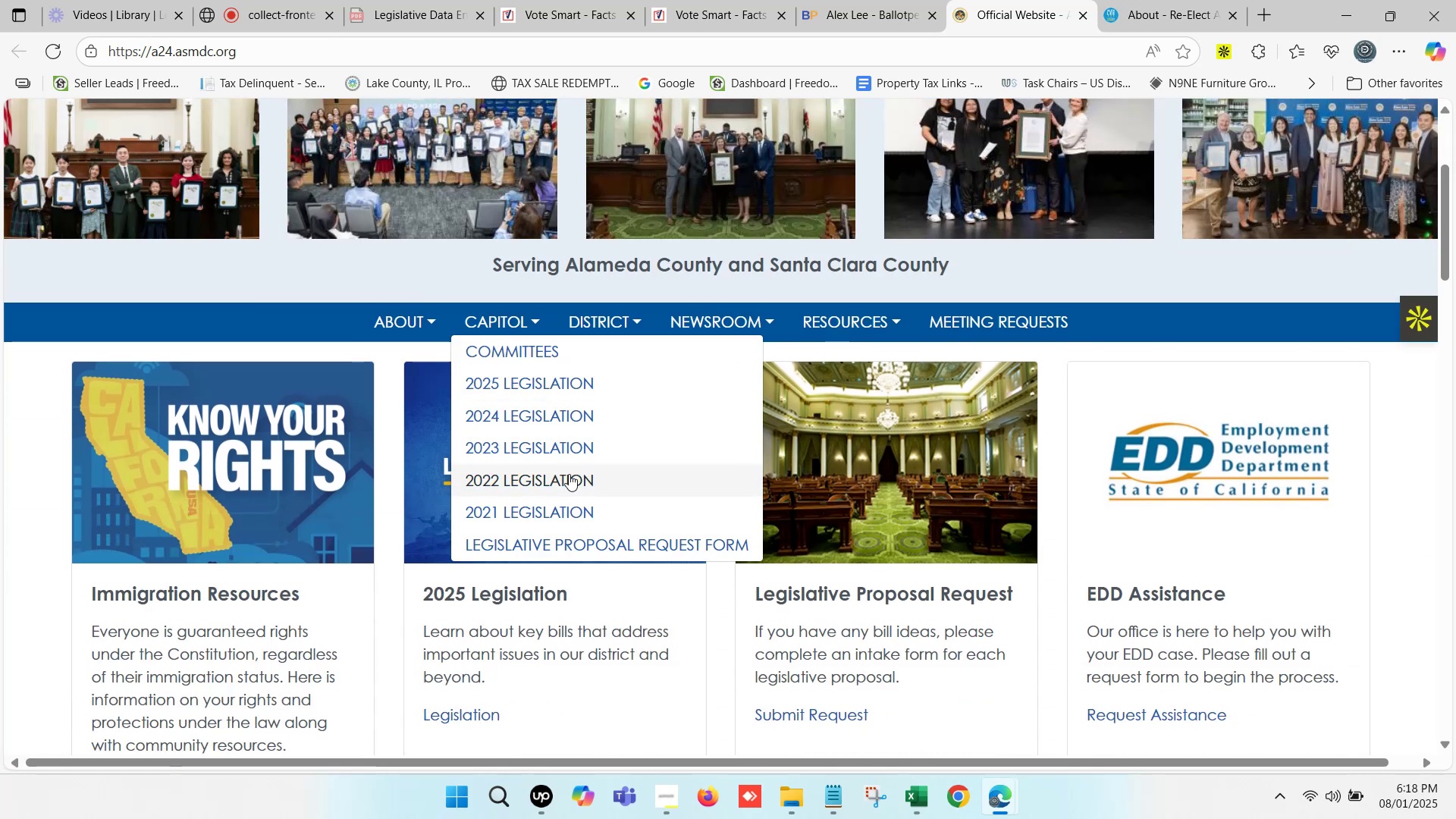 
left_click([552, 355])
 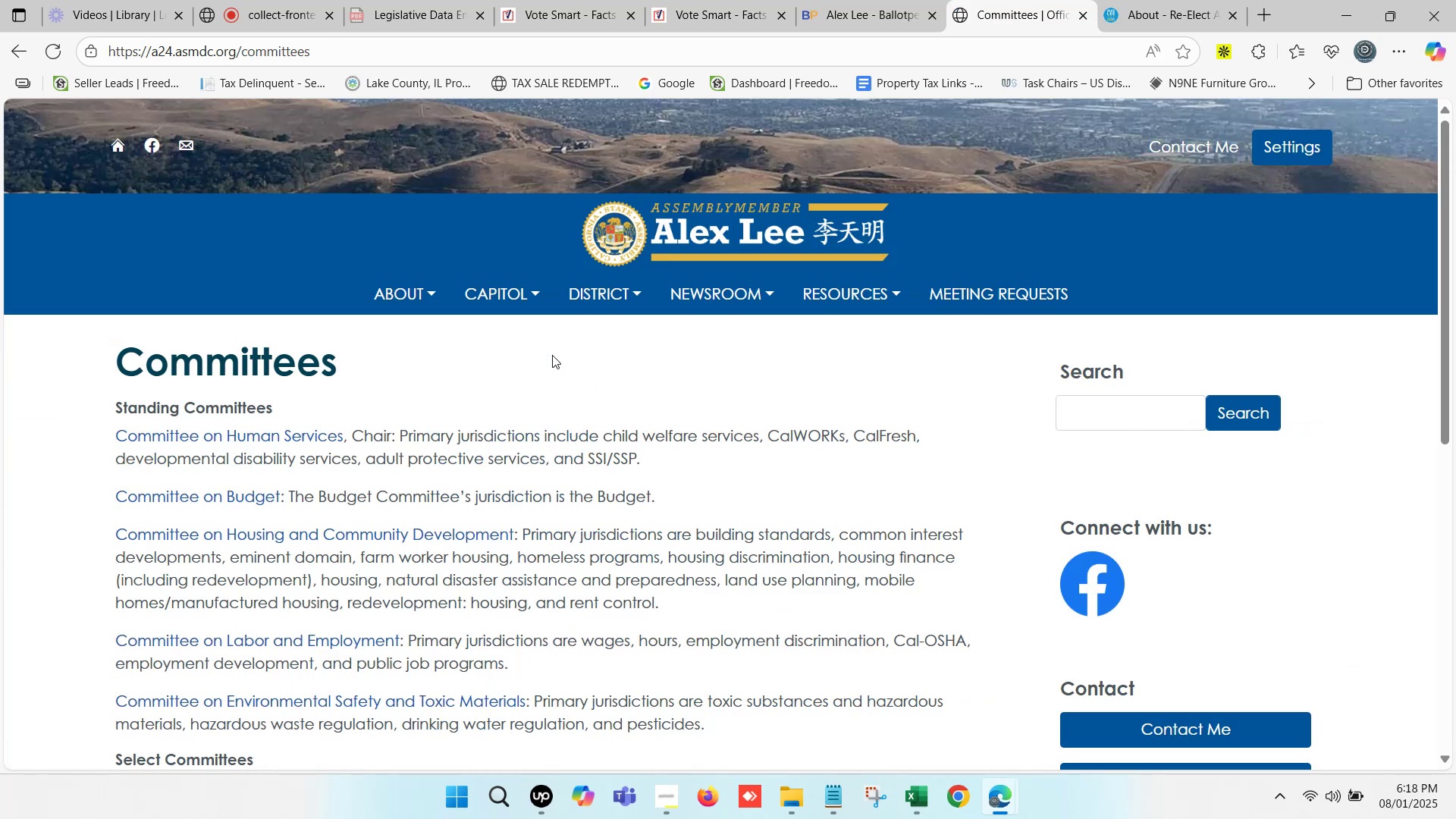 
scroll: coordinate [396, 419], scroll_direction: down, amount: 1.0
 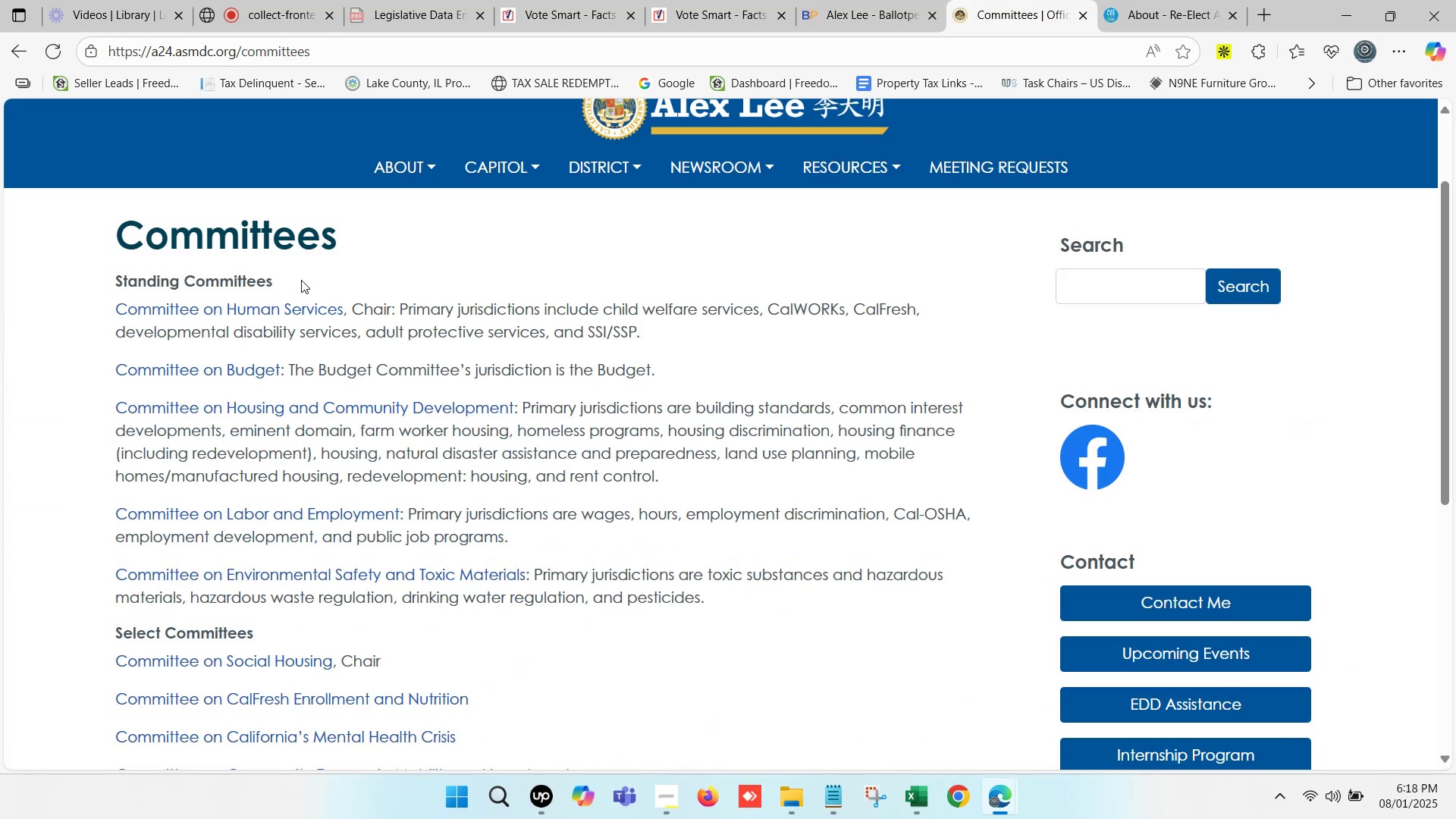 
left_click_drag(start_coordinate=[303, 282], to_coordinate=[118, 284])
 